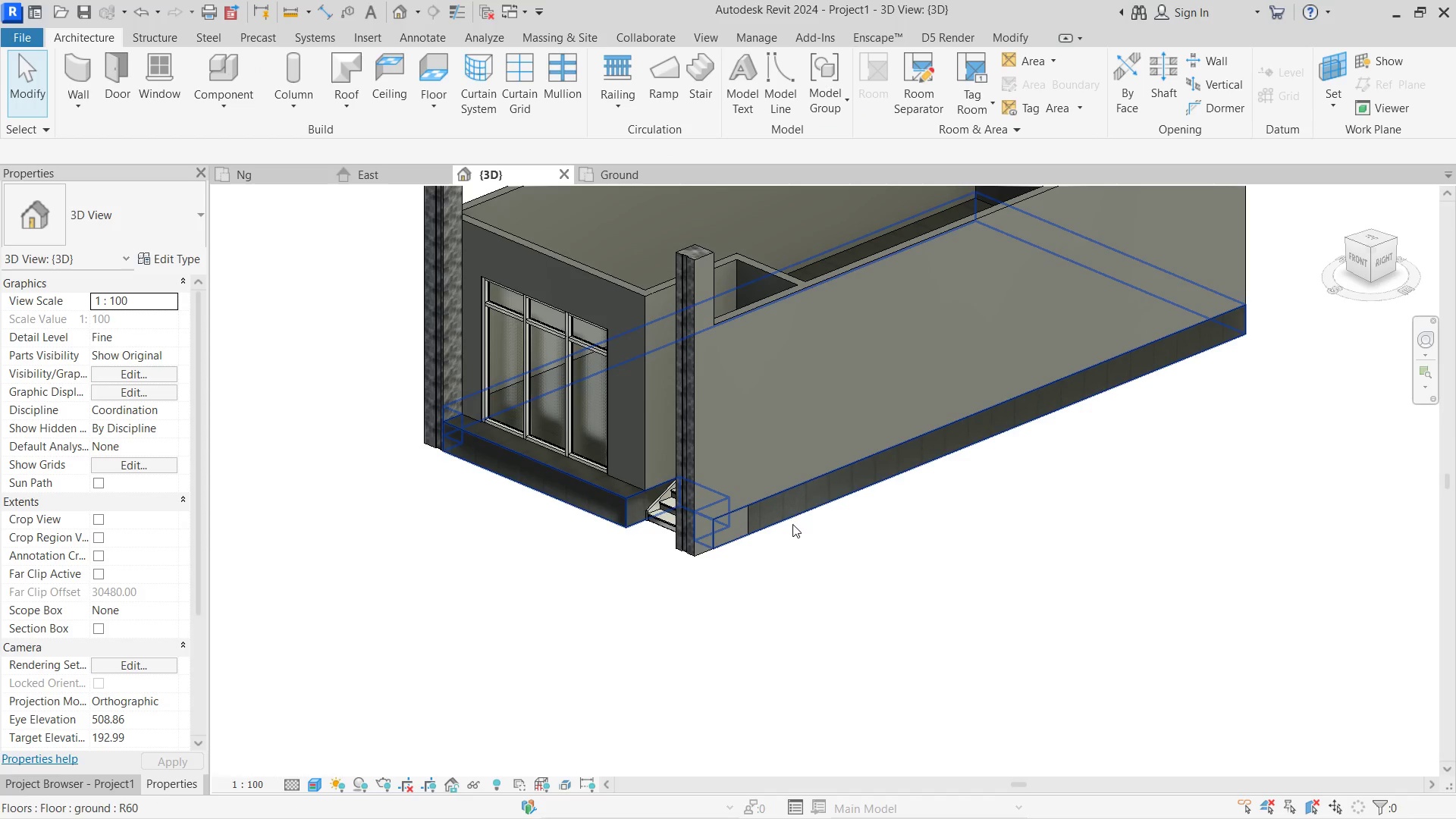 
left_click([792, 513])
 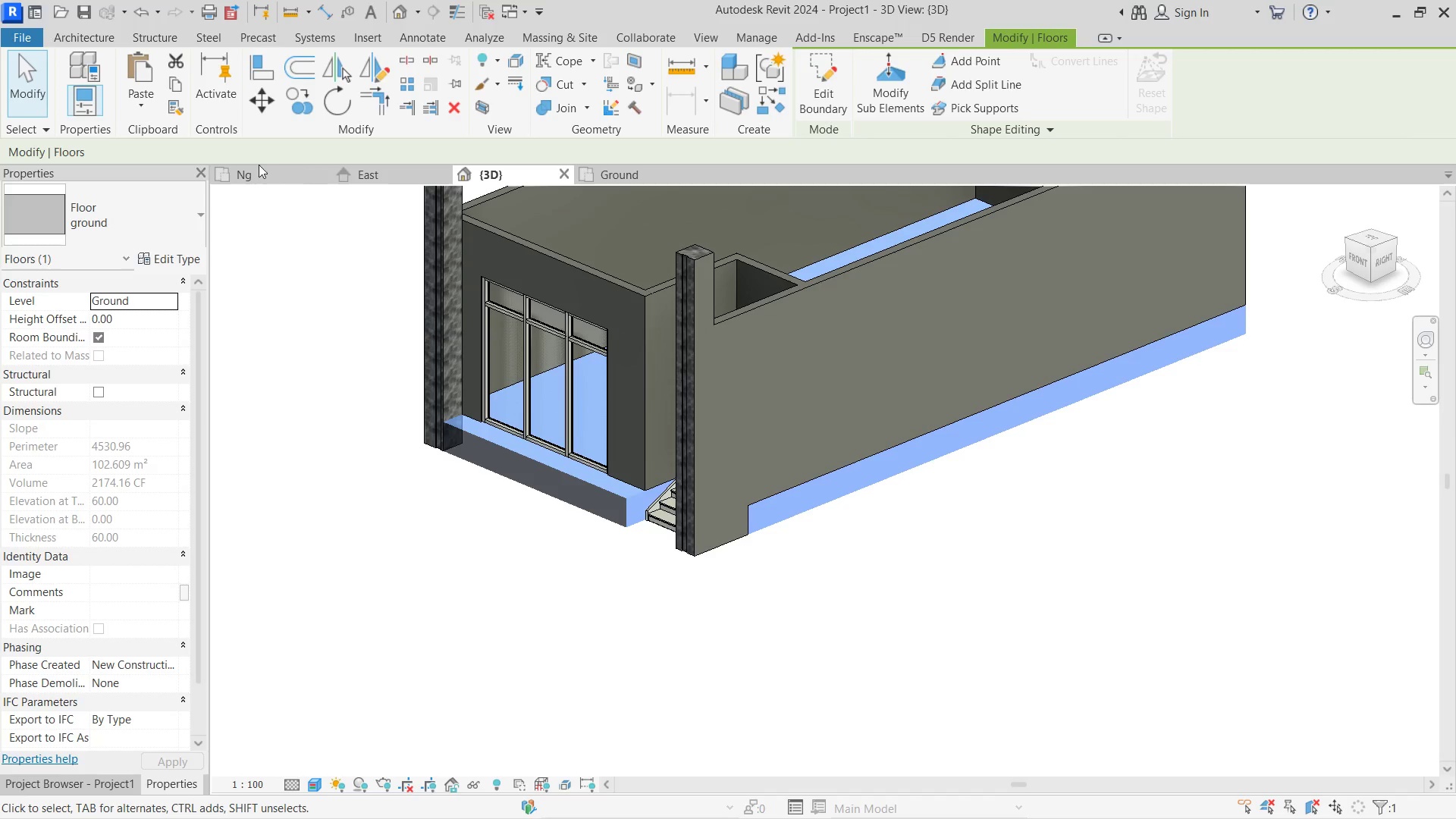 
left_click([270, 174])
 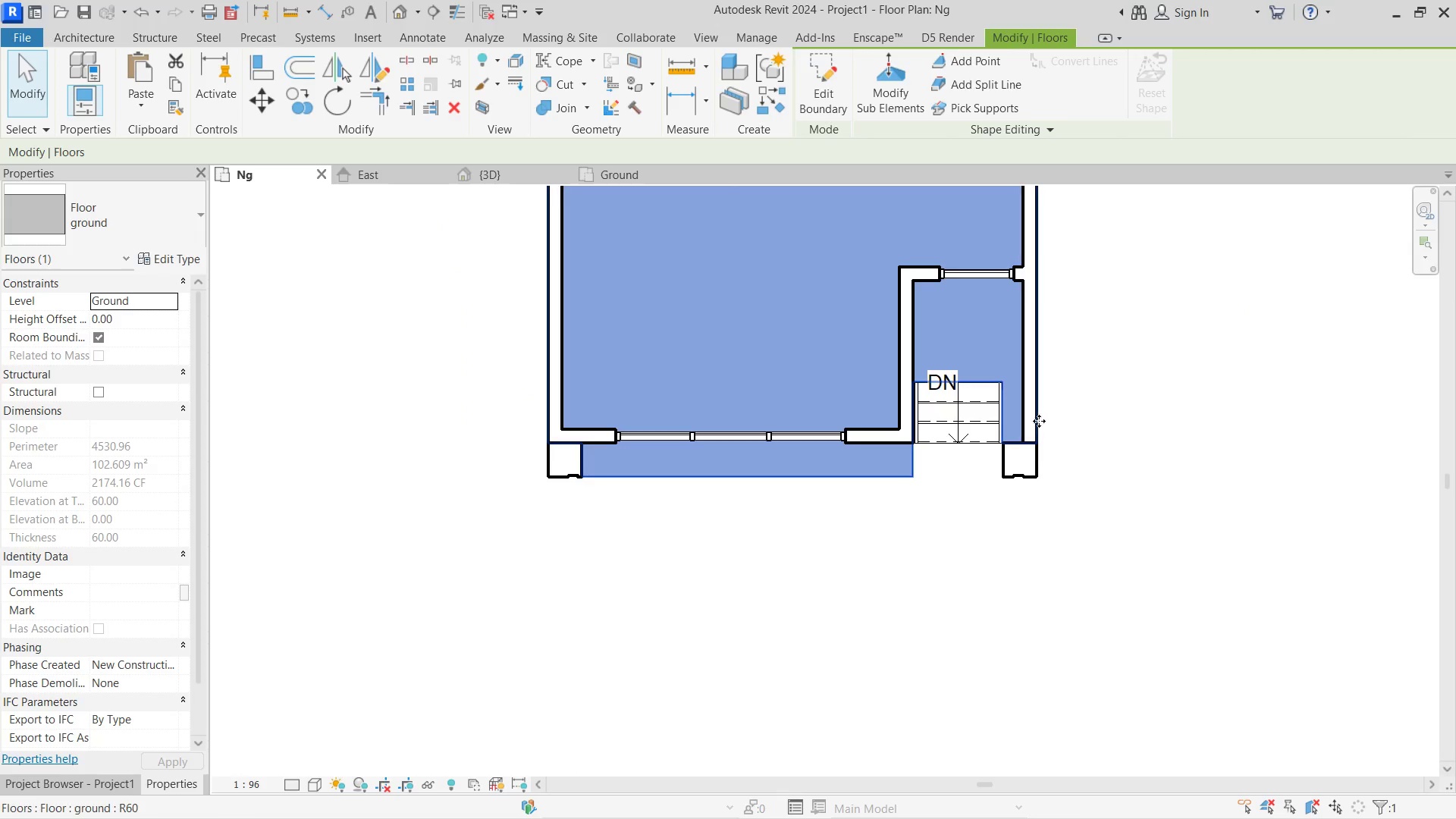 
scroll: coordinate [1018, 426], scroll_direction: up, amount: 7.0
 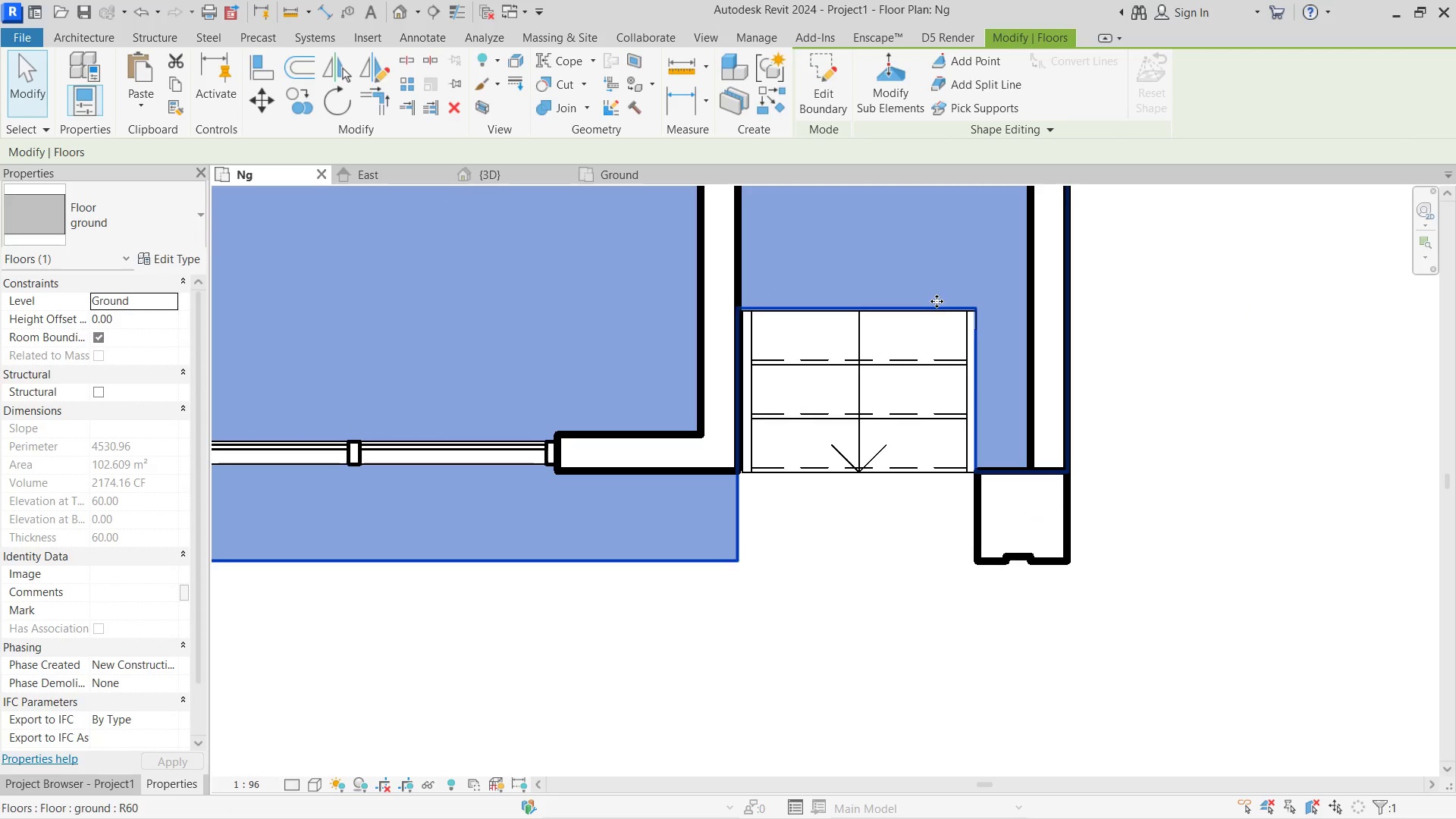 
left_click([490, 172])
 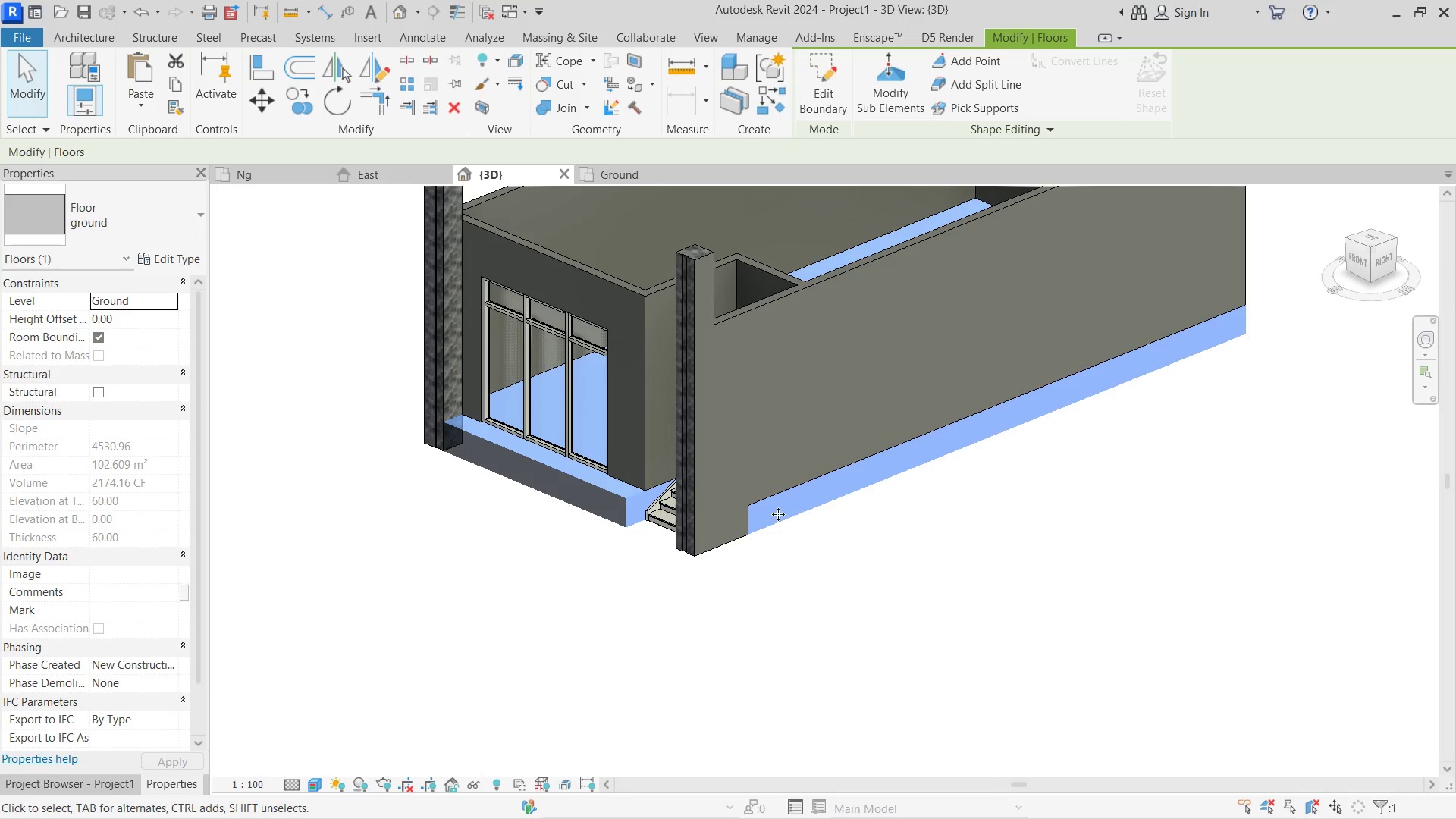 
left_click([778, 514])
 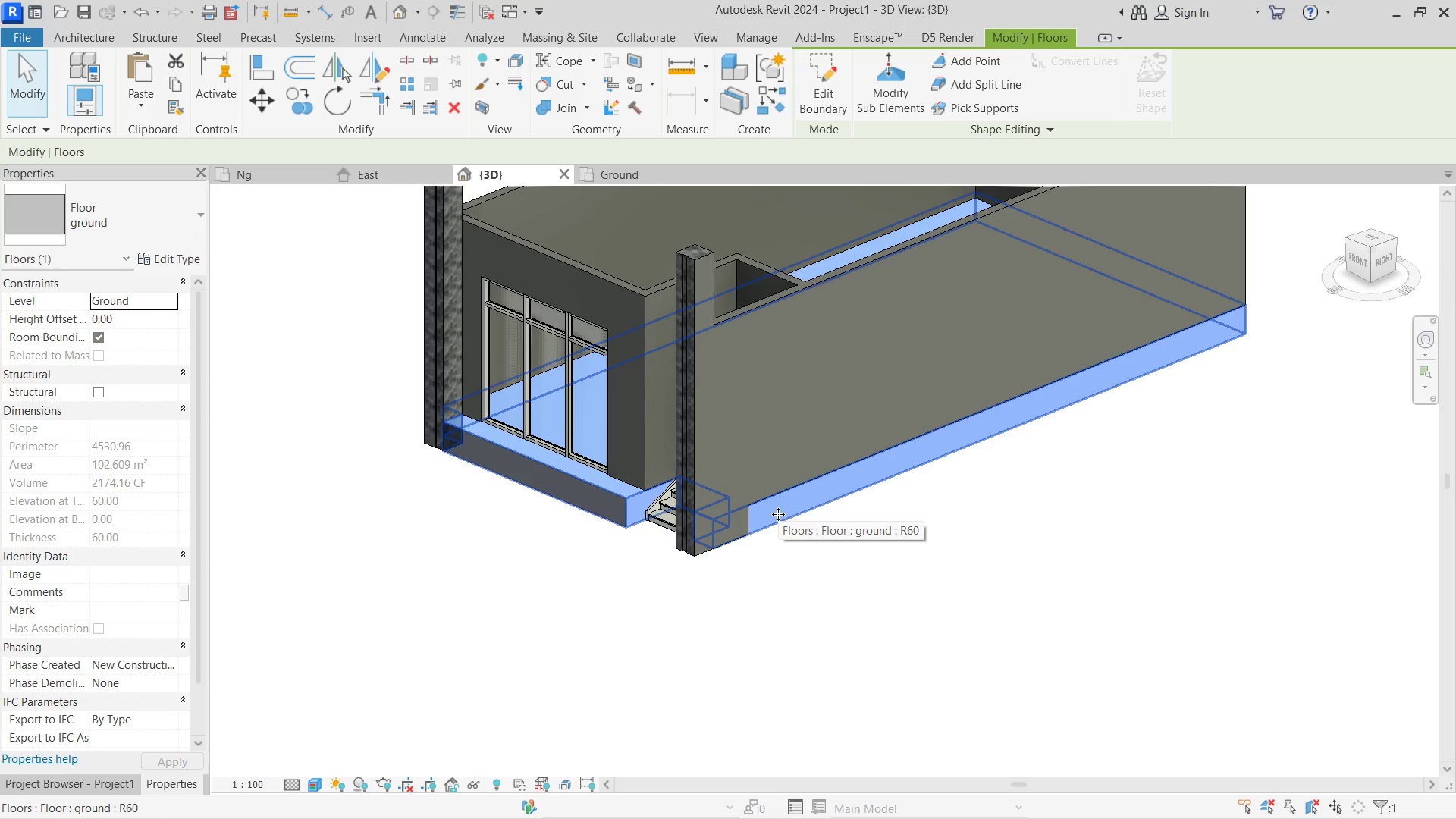 
hold_key(key=ShiftLeft, duration=0.48)
 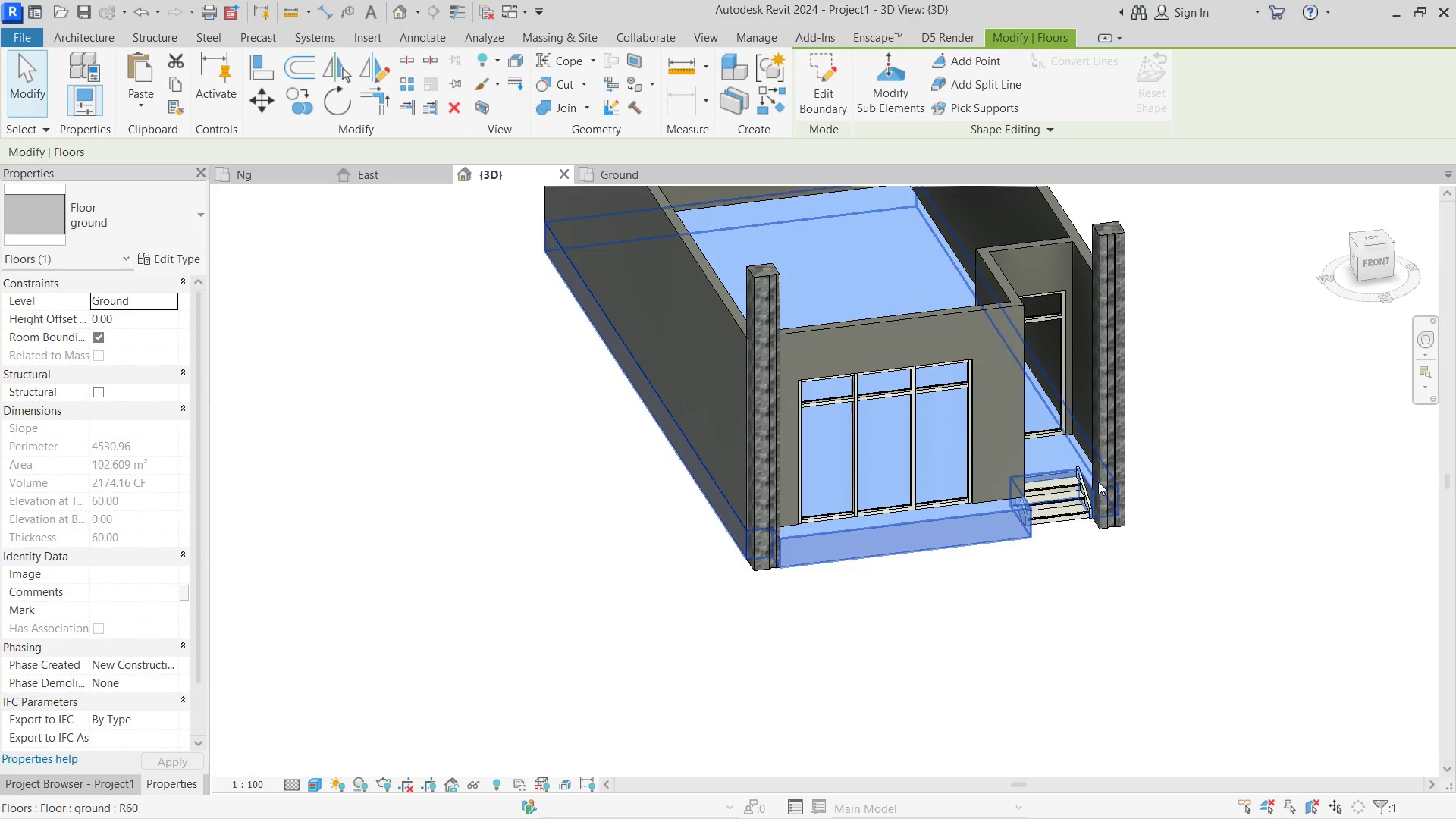 
scroll: coordinate [1100, 473], scroll_direction: up, amount: 3.0
 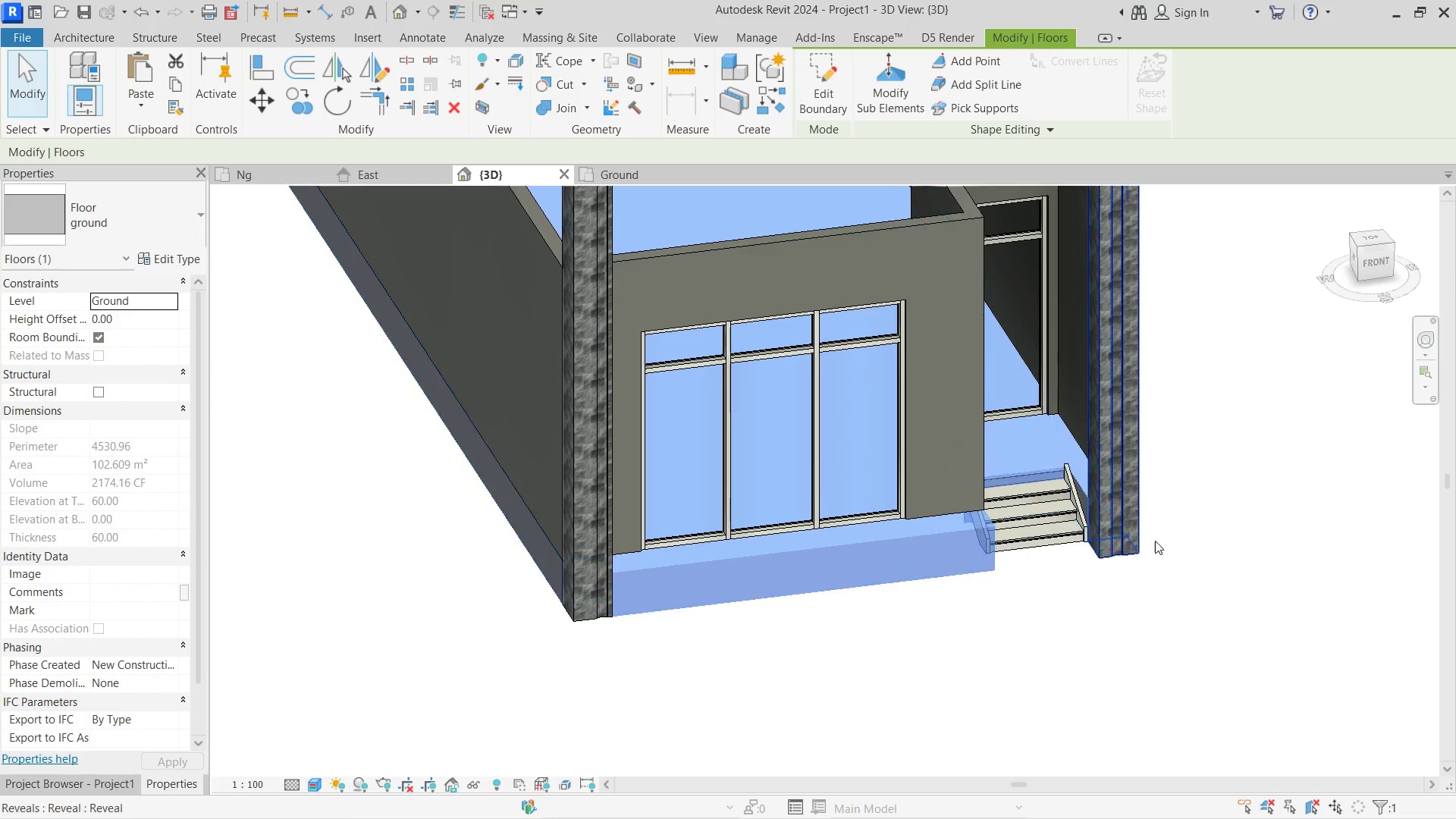 
left_click([1053, 680])
 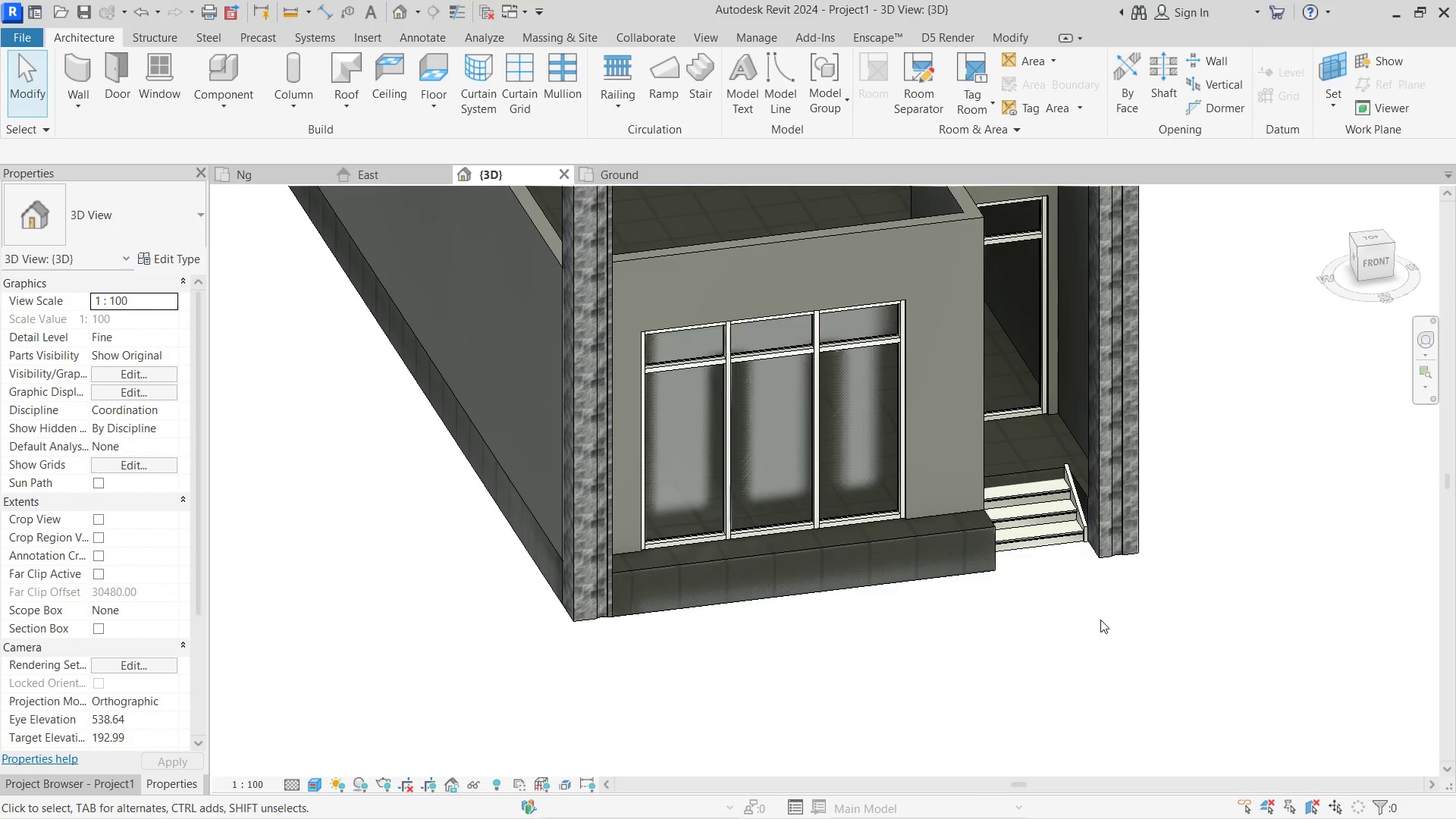 
hold_key(key=ShiftLeft, duration=0.53)
 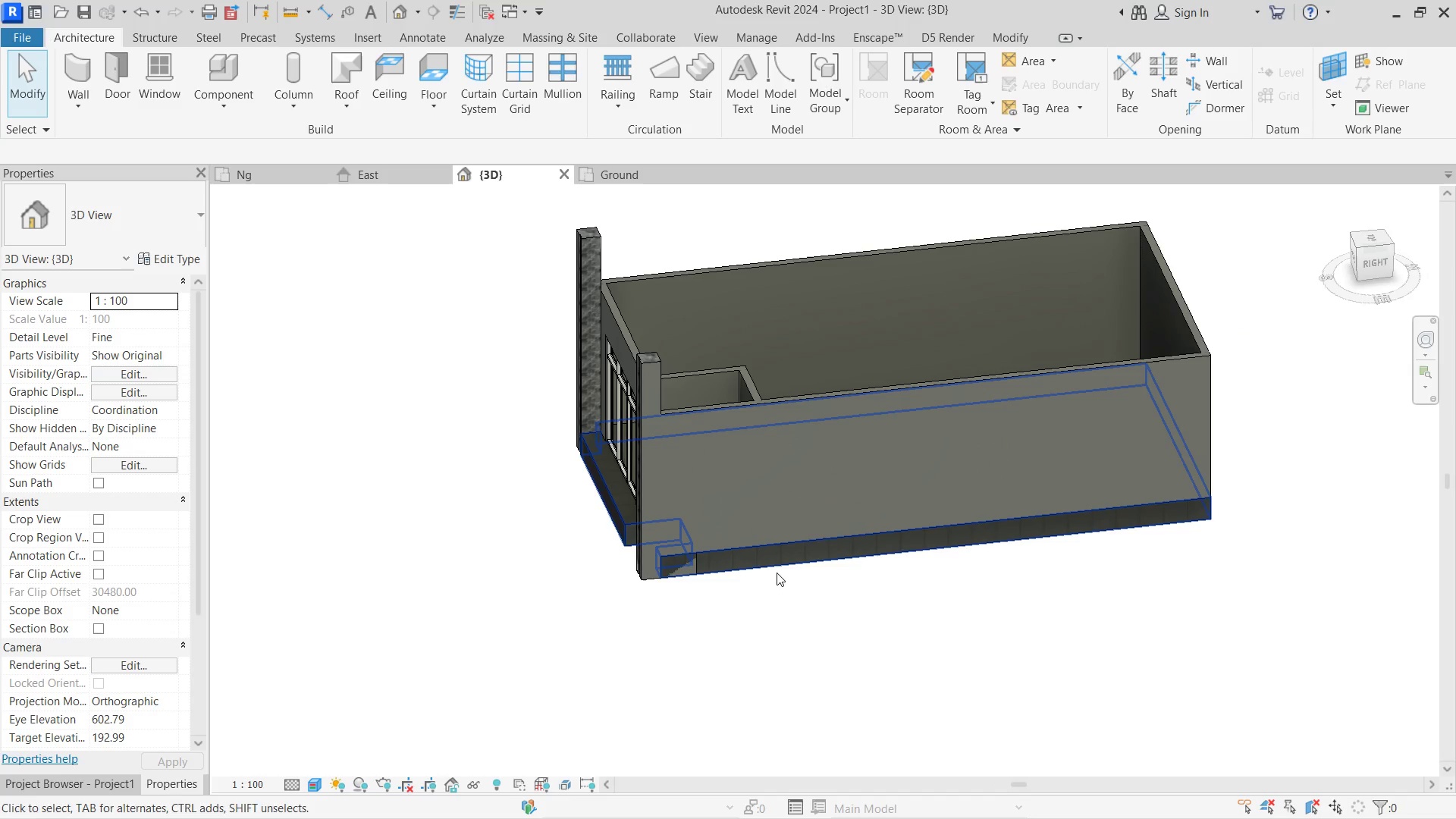 
scroll: coordinate [1088, 620], scroll_direction: down, amount: 5.0
 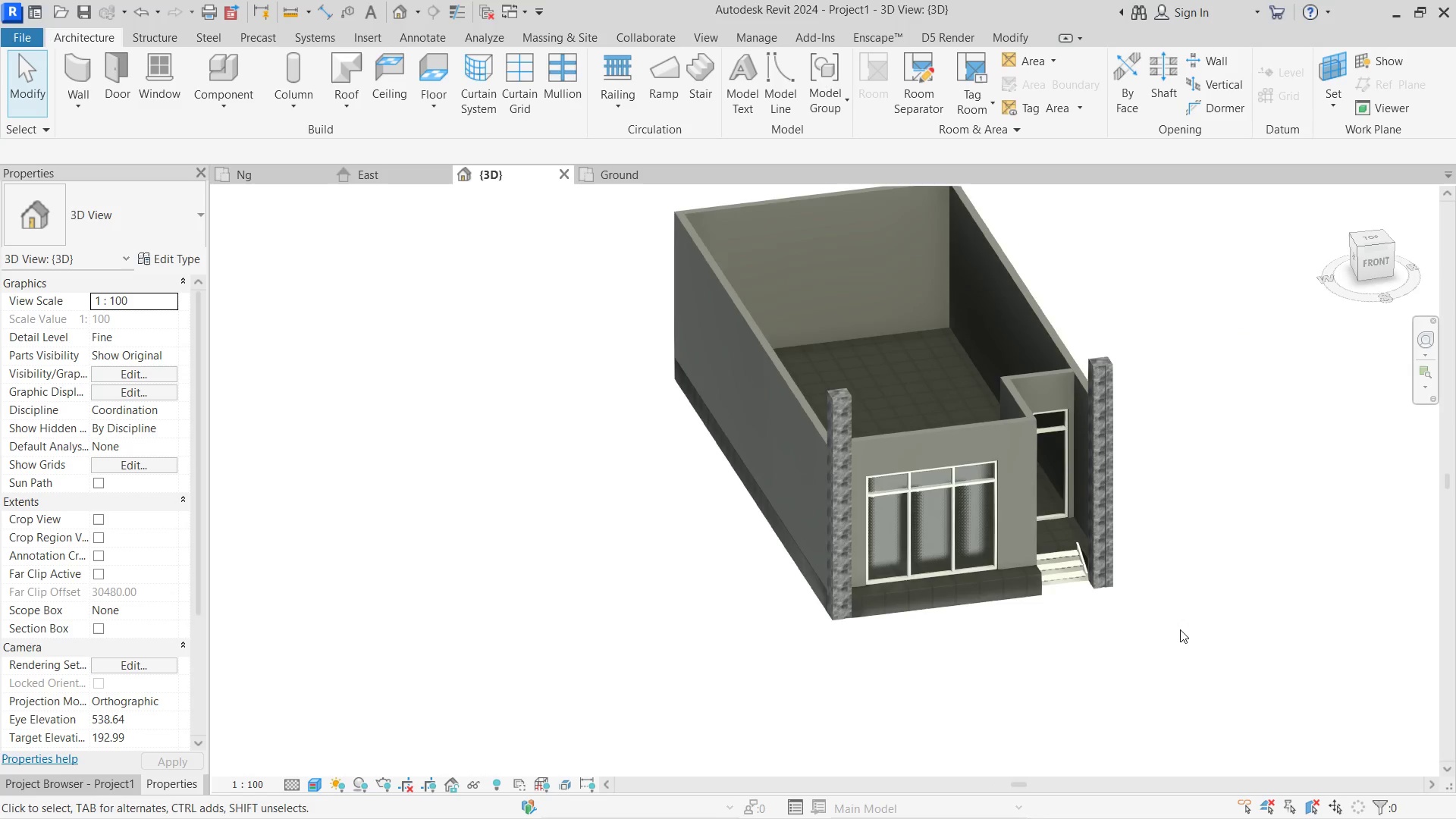 
left_click([776, 571])
 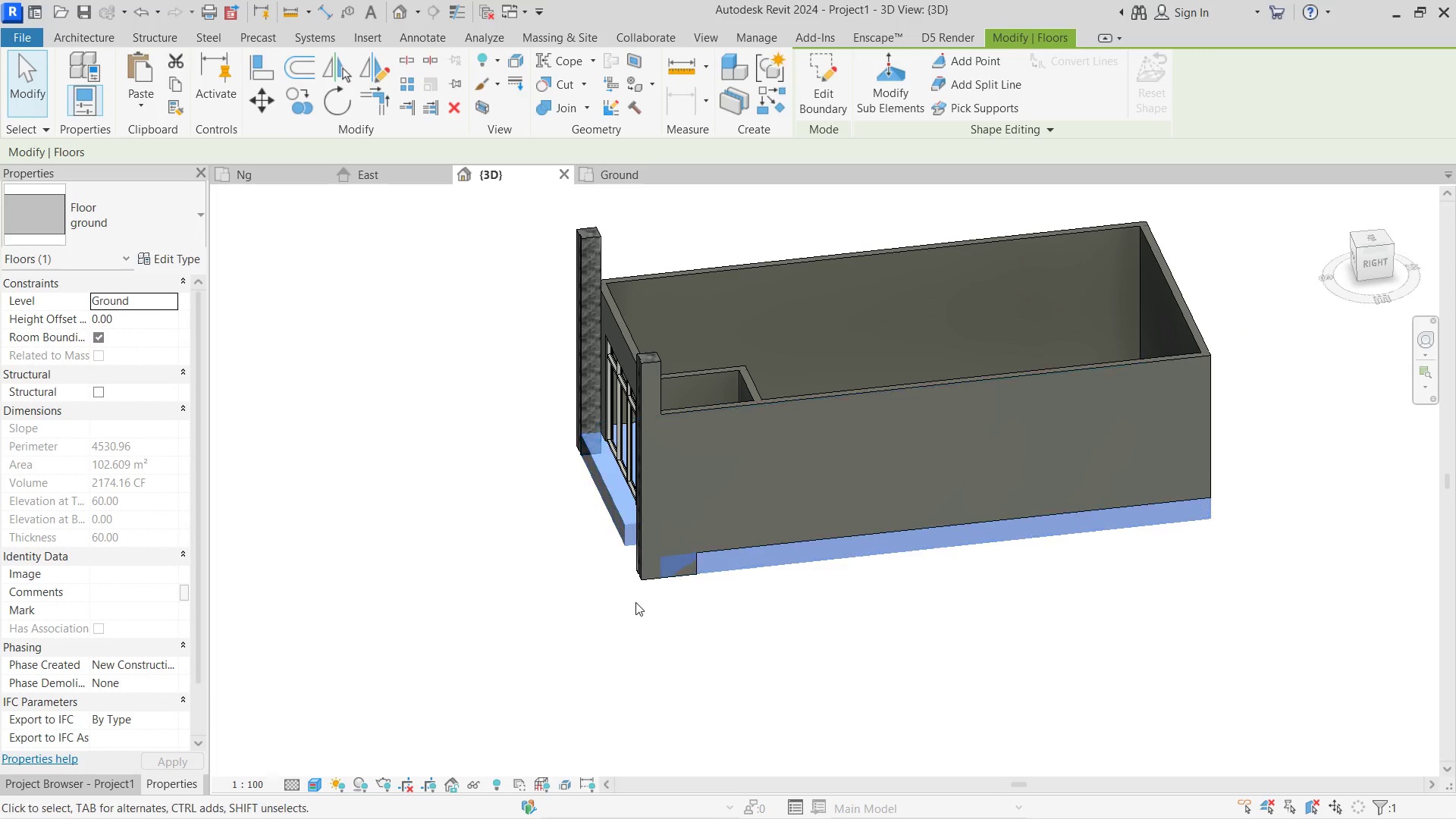 
hold_key(key=ShiftLeft, duration=0.47)
 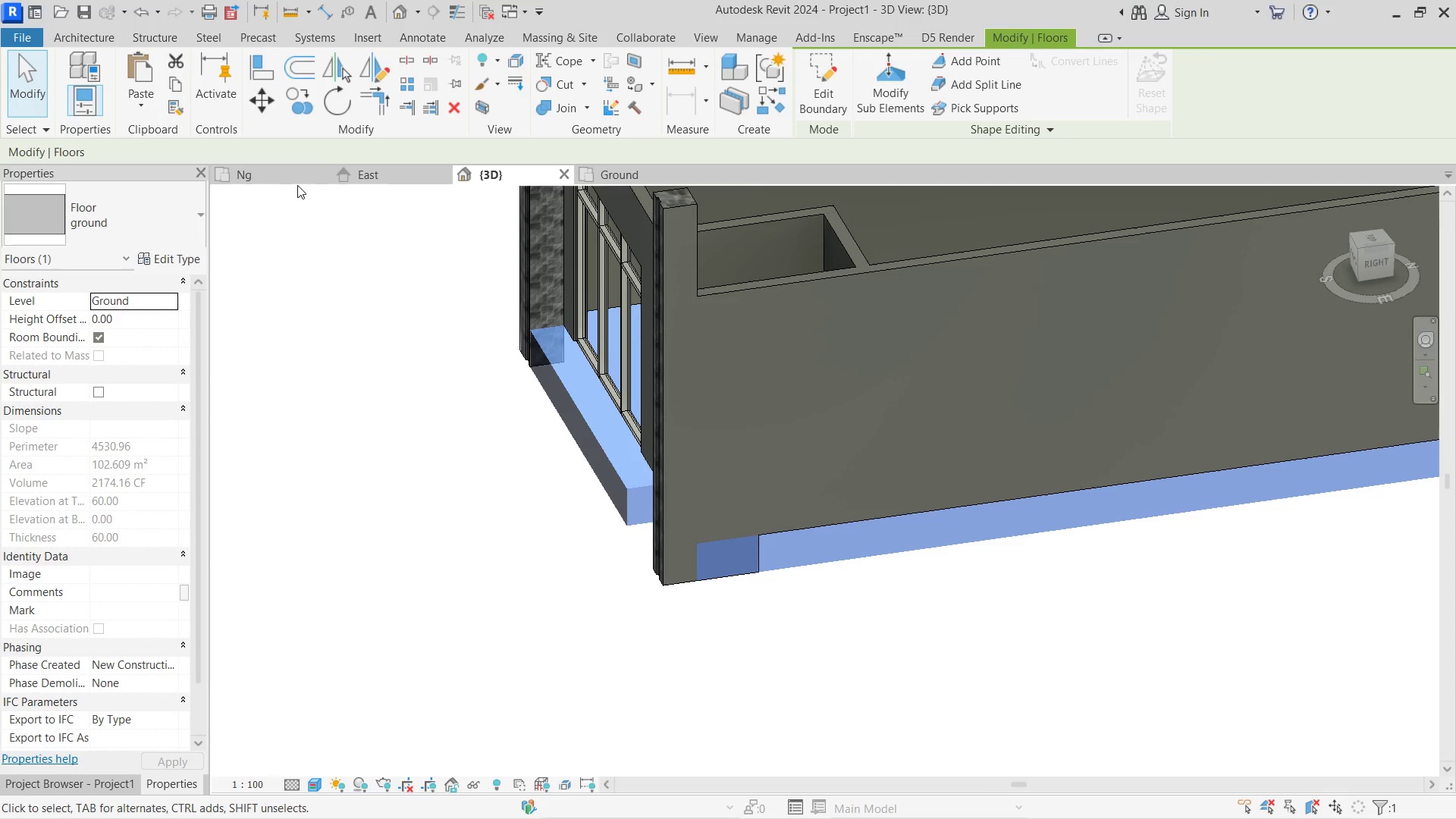 
scroll: coordinate [648, 588], scroll_direction: up, amount: 4.0
 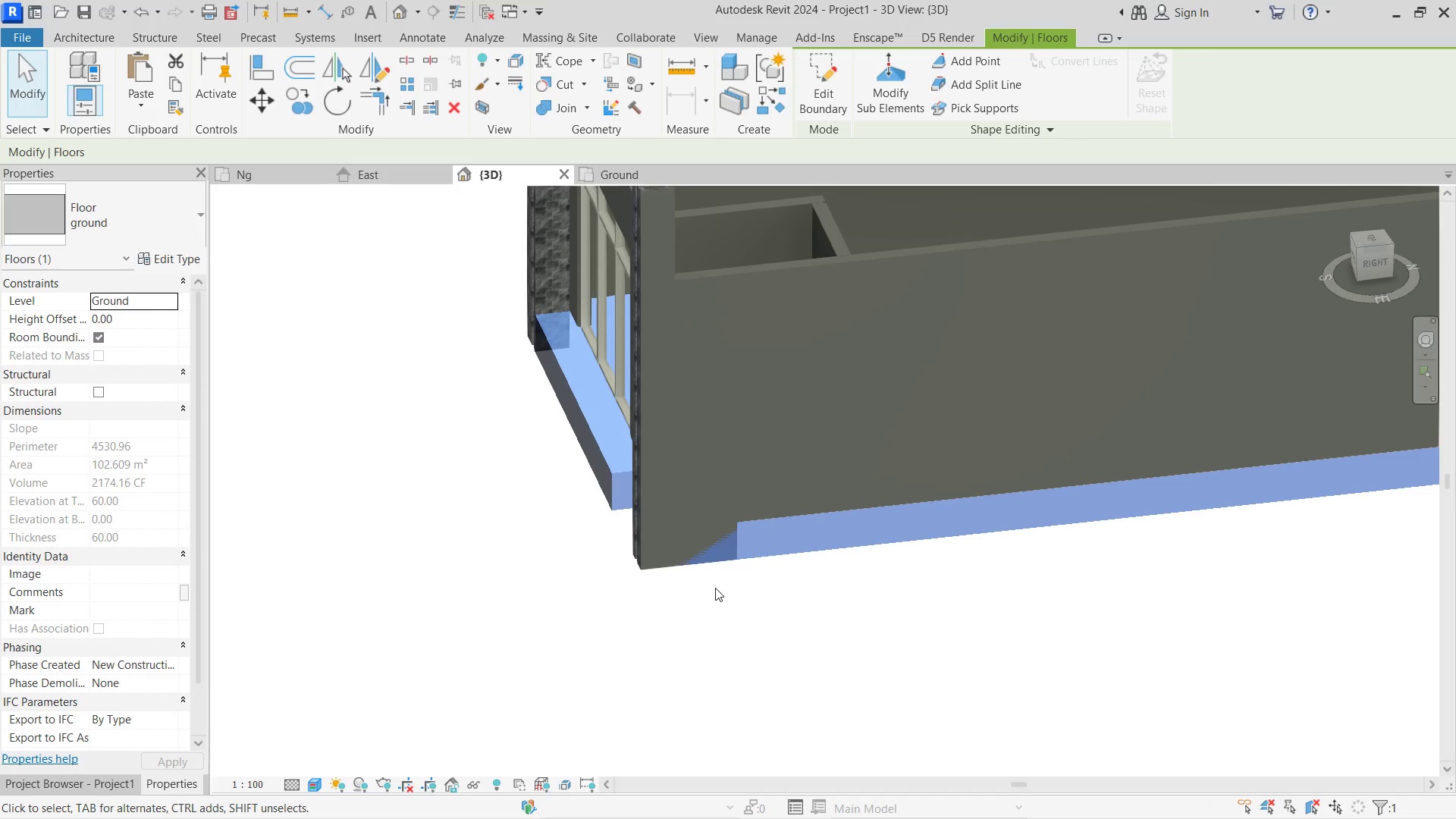 
left_click([275, 168])
 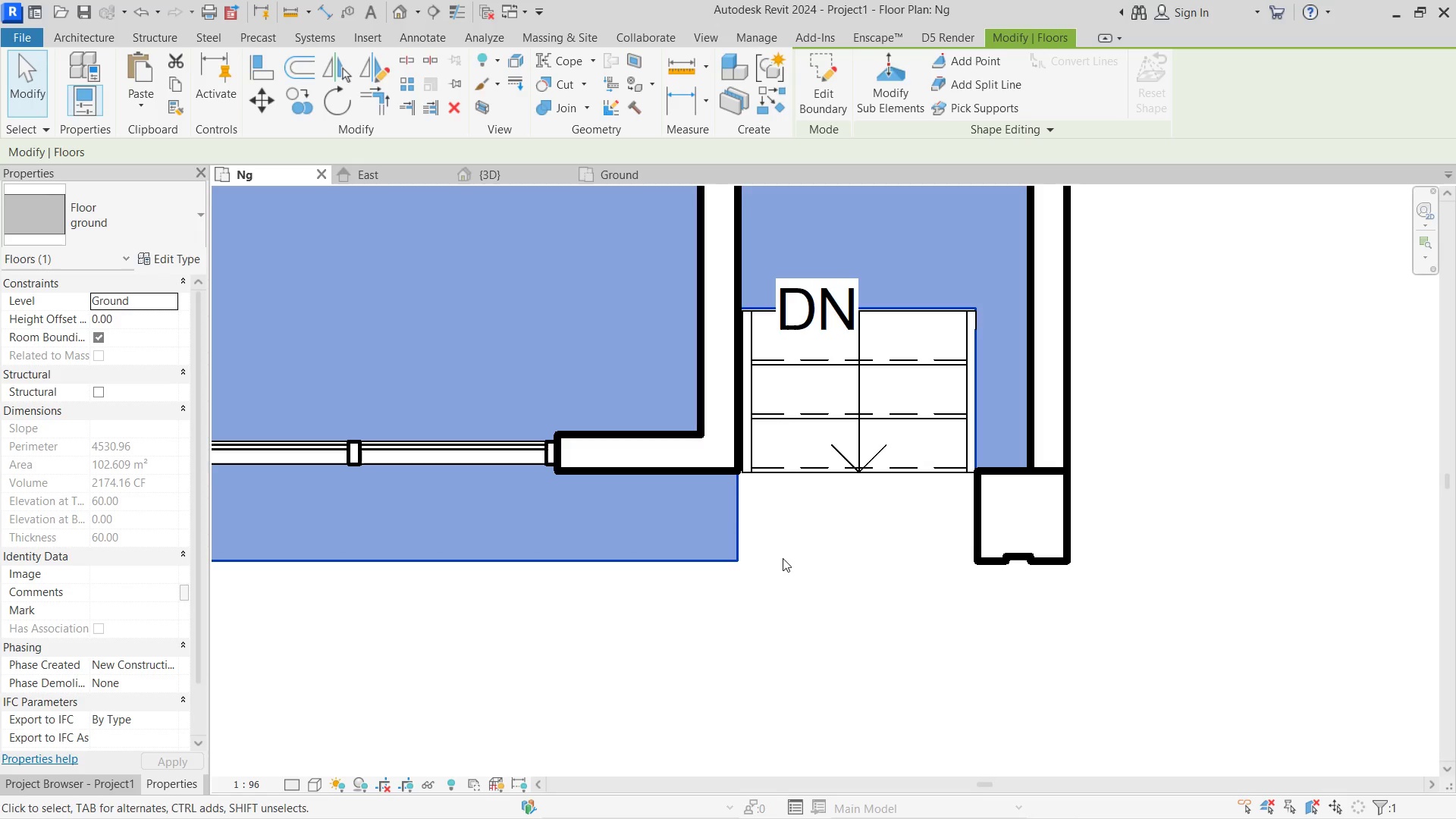 
double_click([741, 528])
 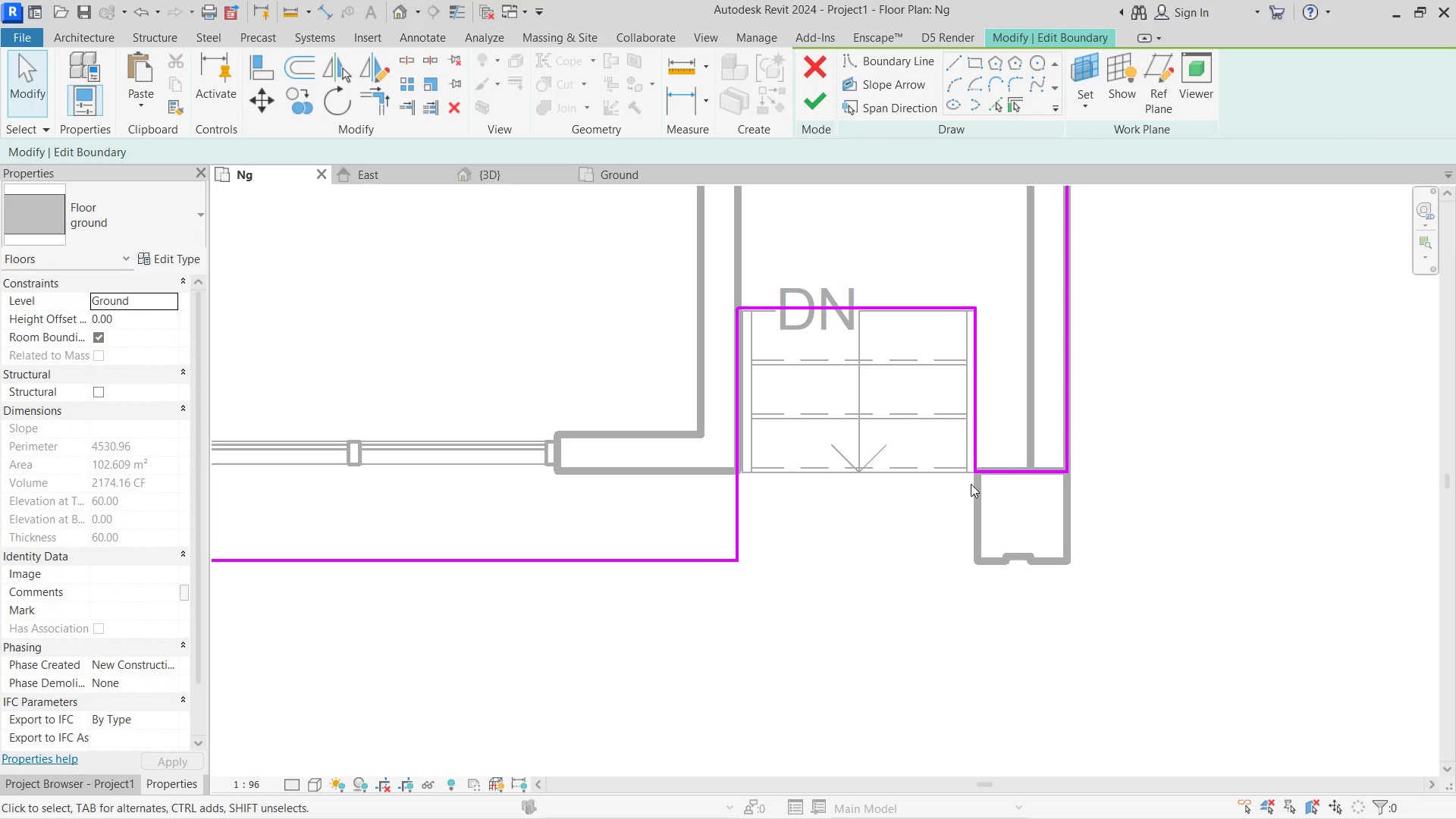 
left_click([1006, 472])
 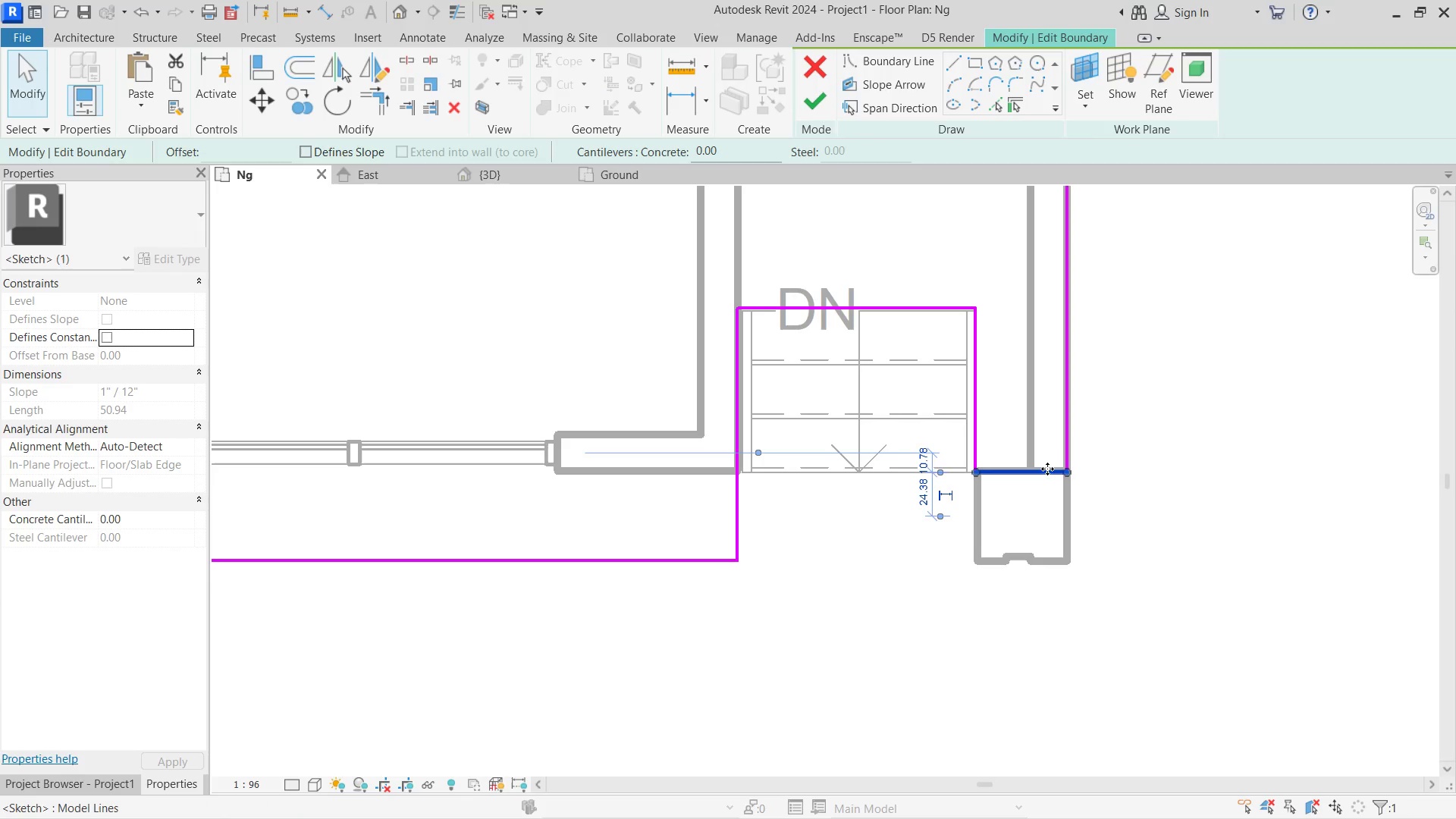 
left_click_drag(start_coordinate=[1047, 469], to_coordinate=[1053, 421])
 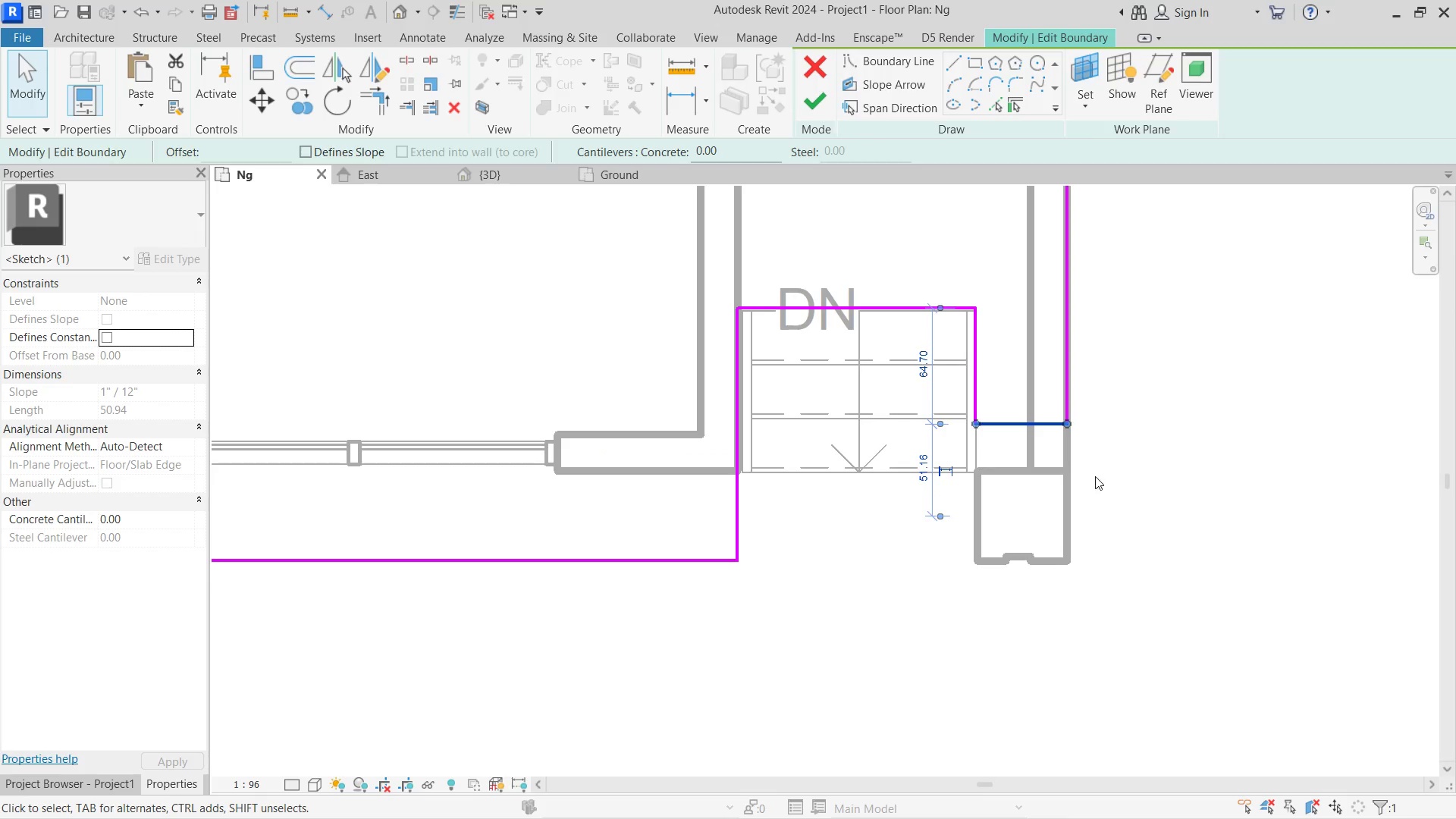 
left_click([1095, 476])
 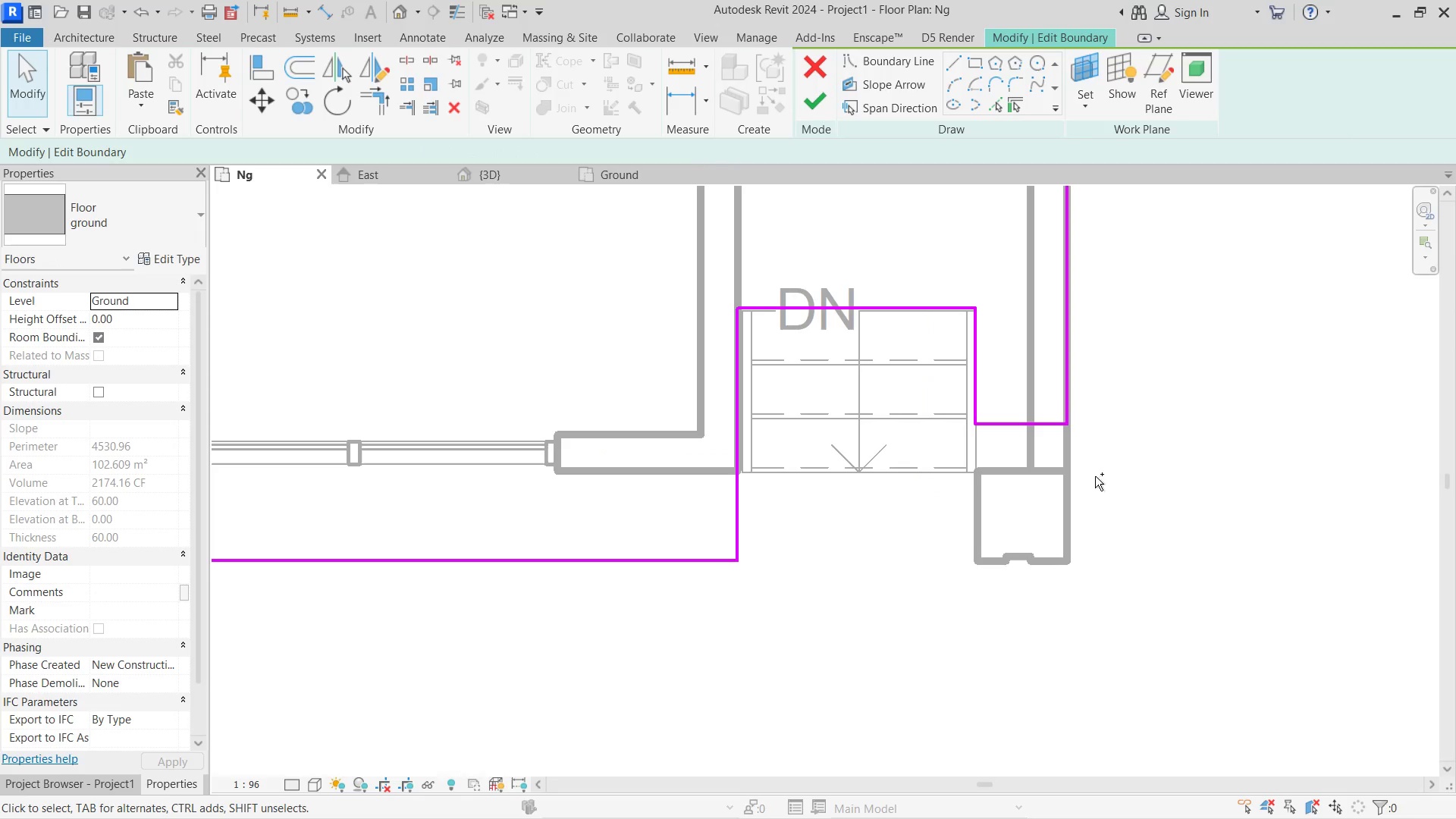 
key(Control+Z)
 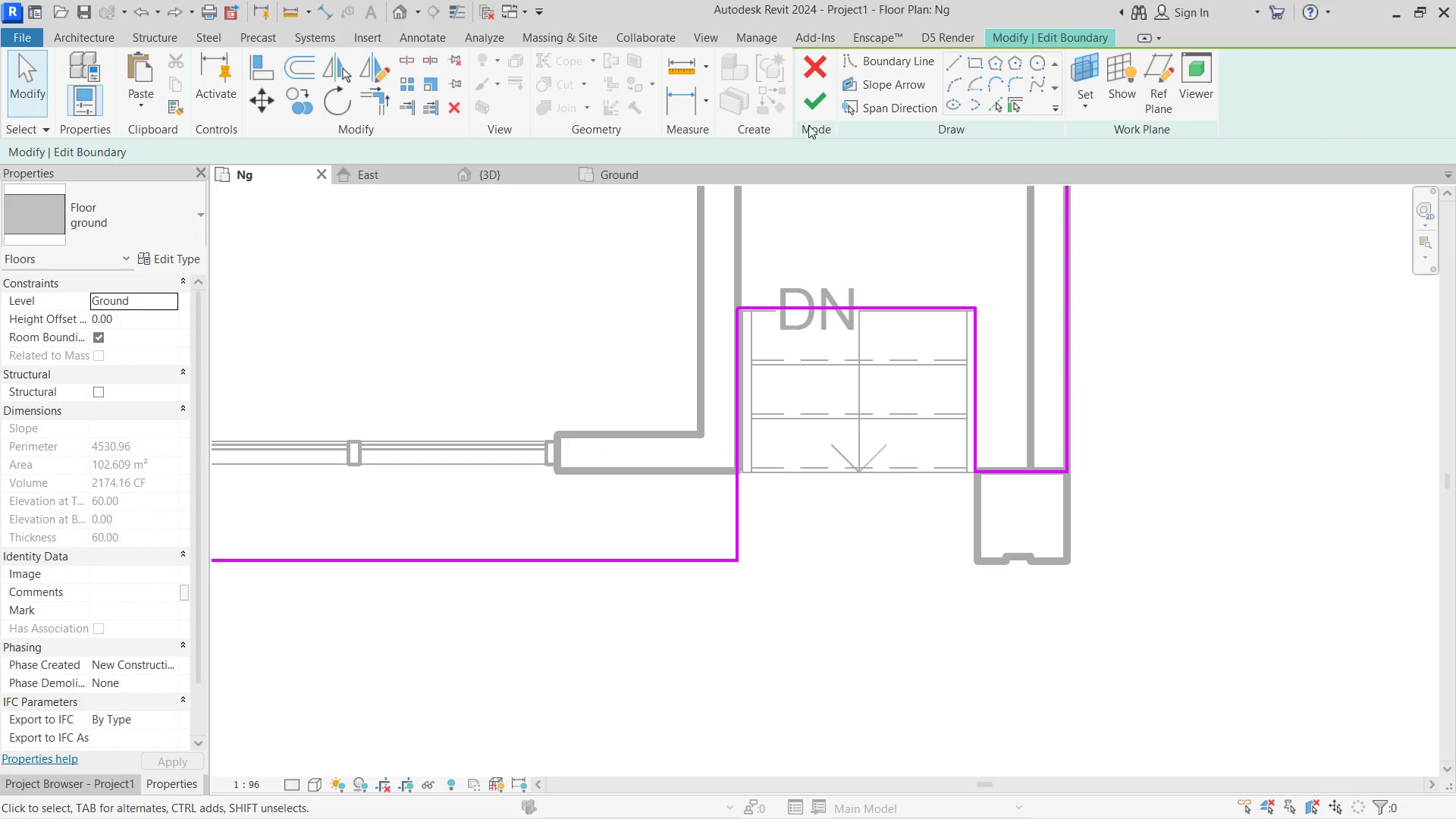 
left_click([806, 115])
 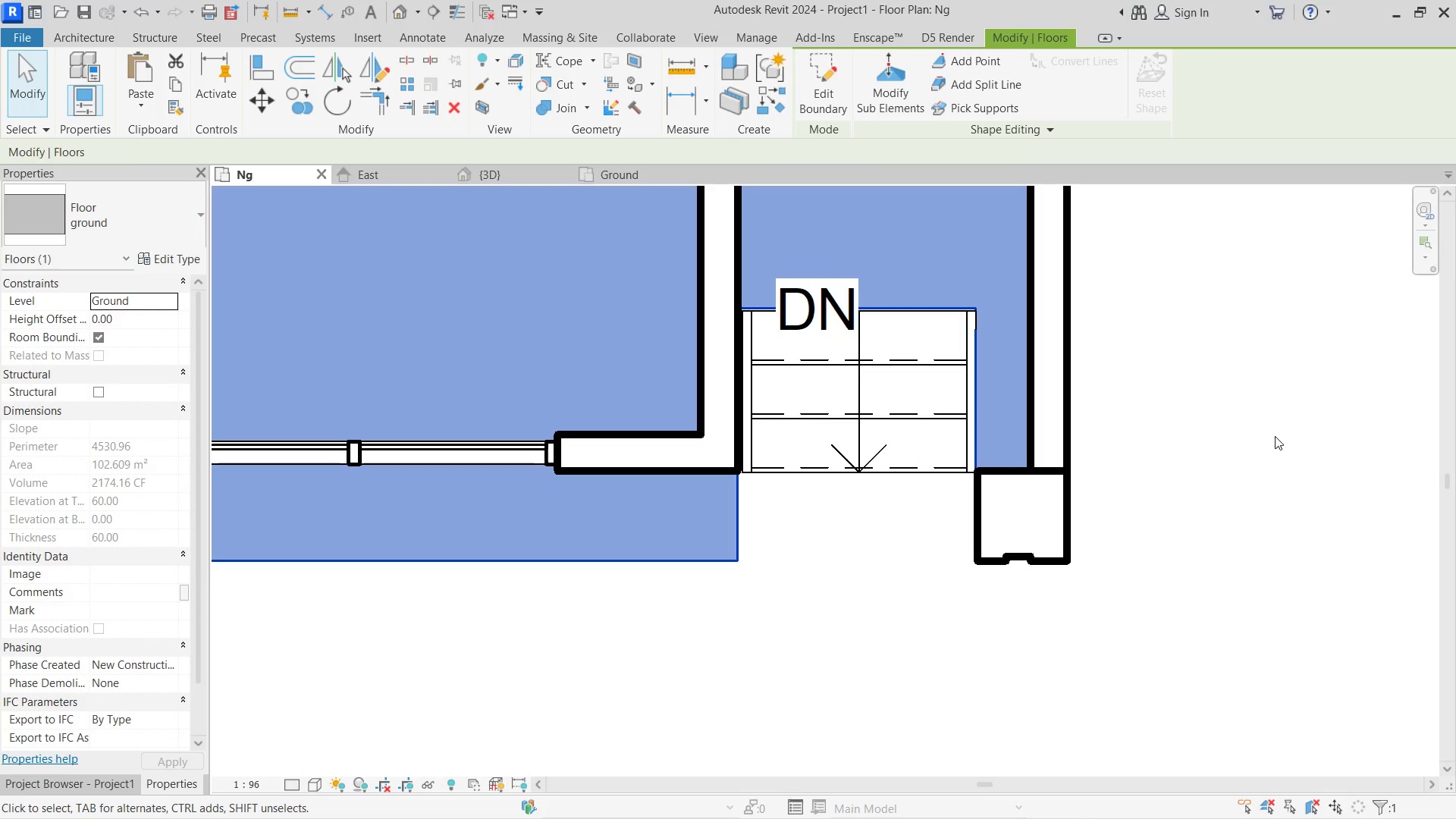 
left_click([1275, 436])
 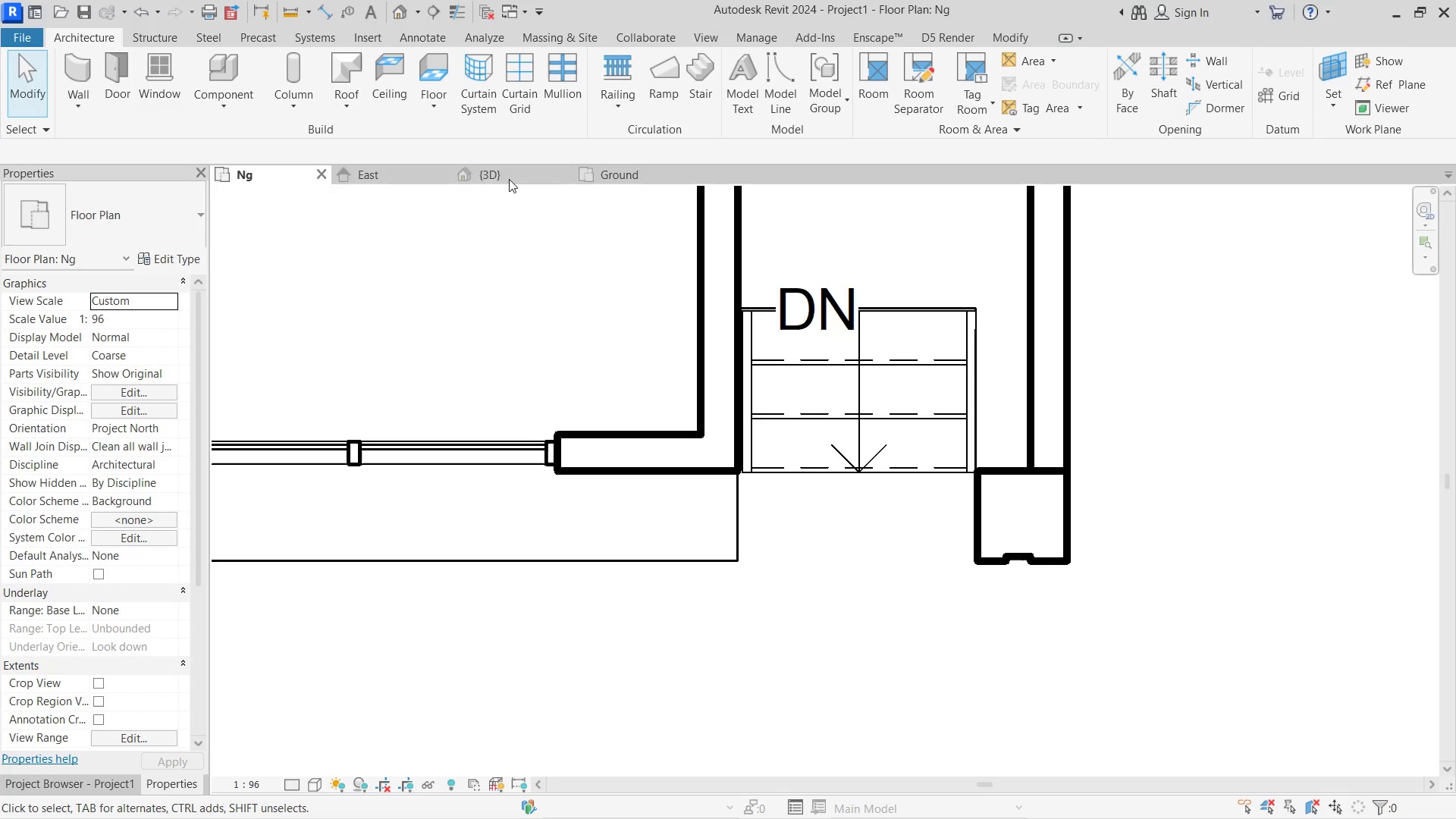 
left_click([519, 168])
 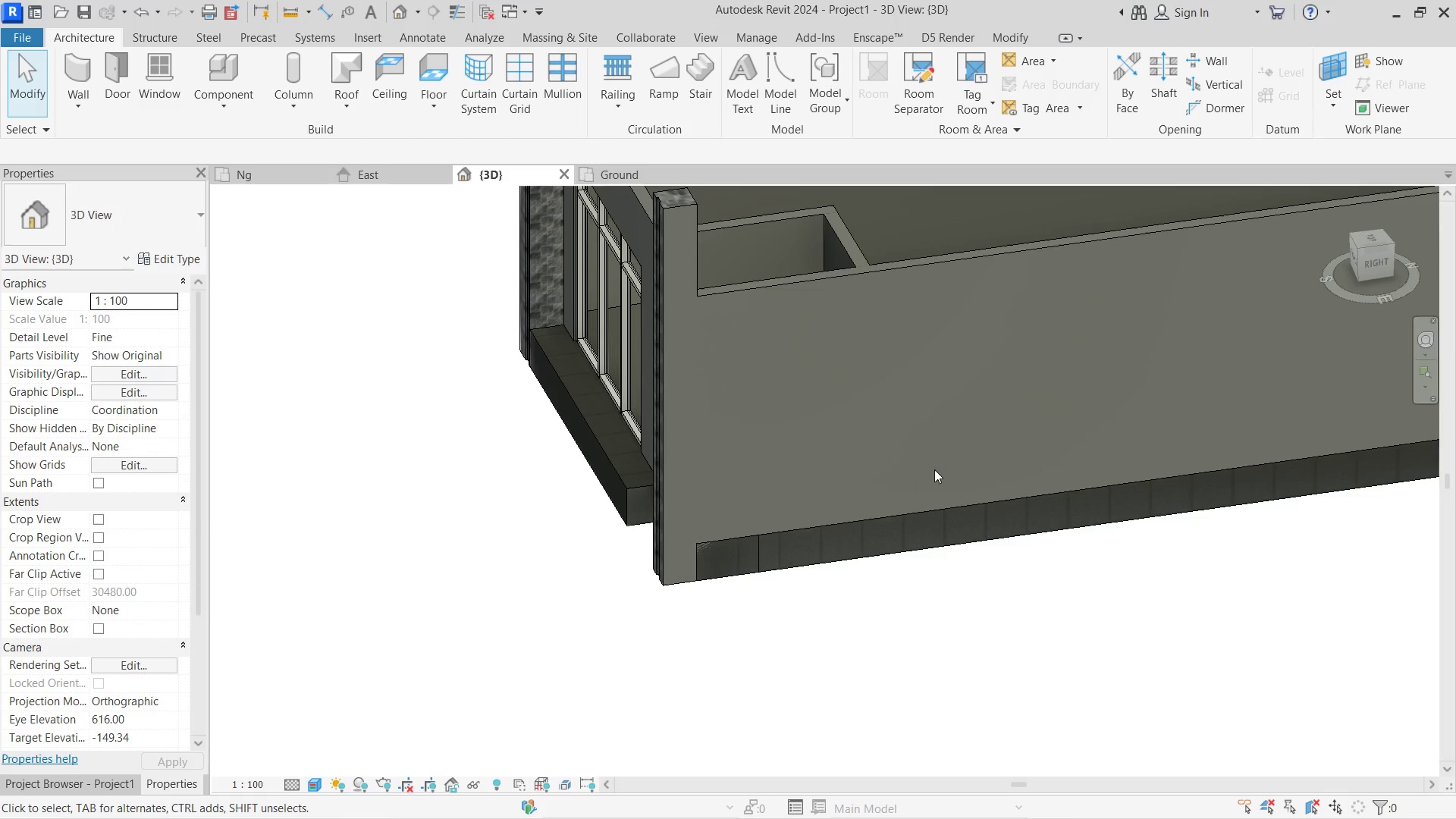 
hold_key(key=ShiftLeft, duration=0.48)
 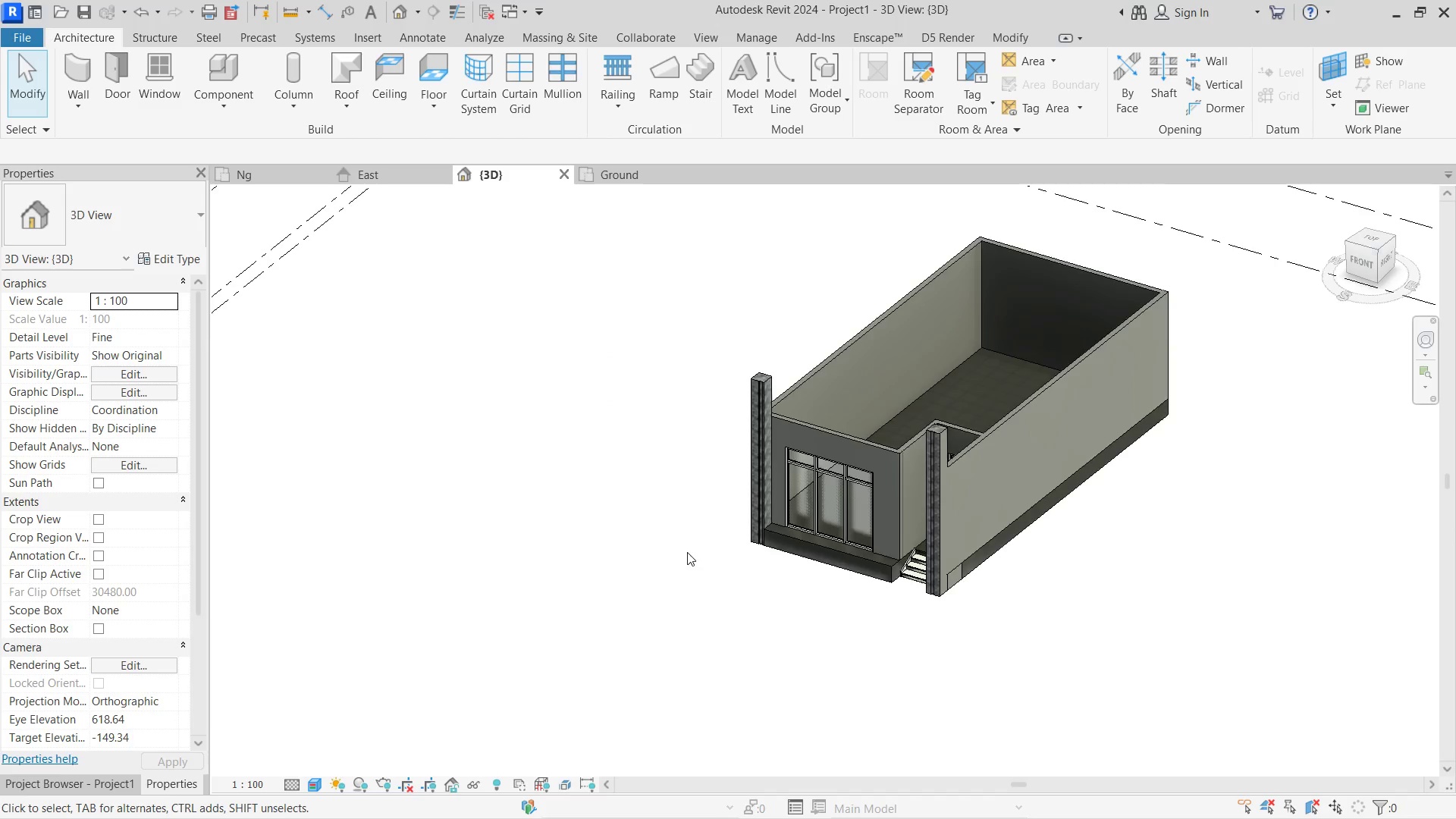 
scroll: coordinate [866, 538], scroll_direction: down, amount: 6.0
 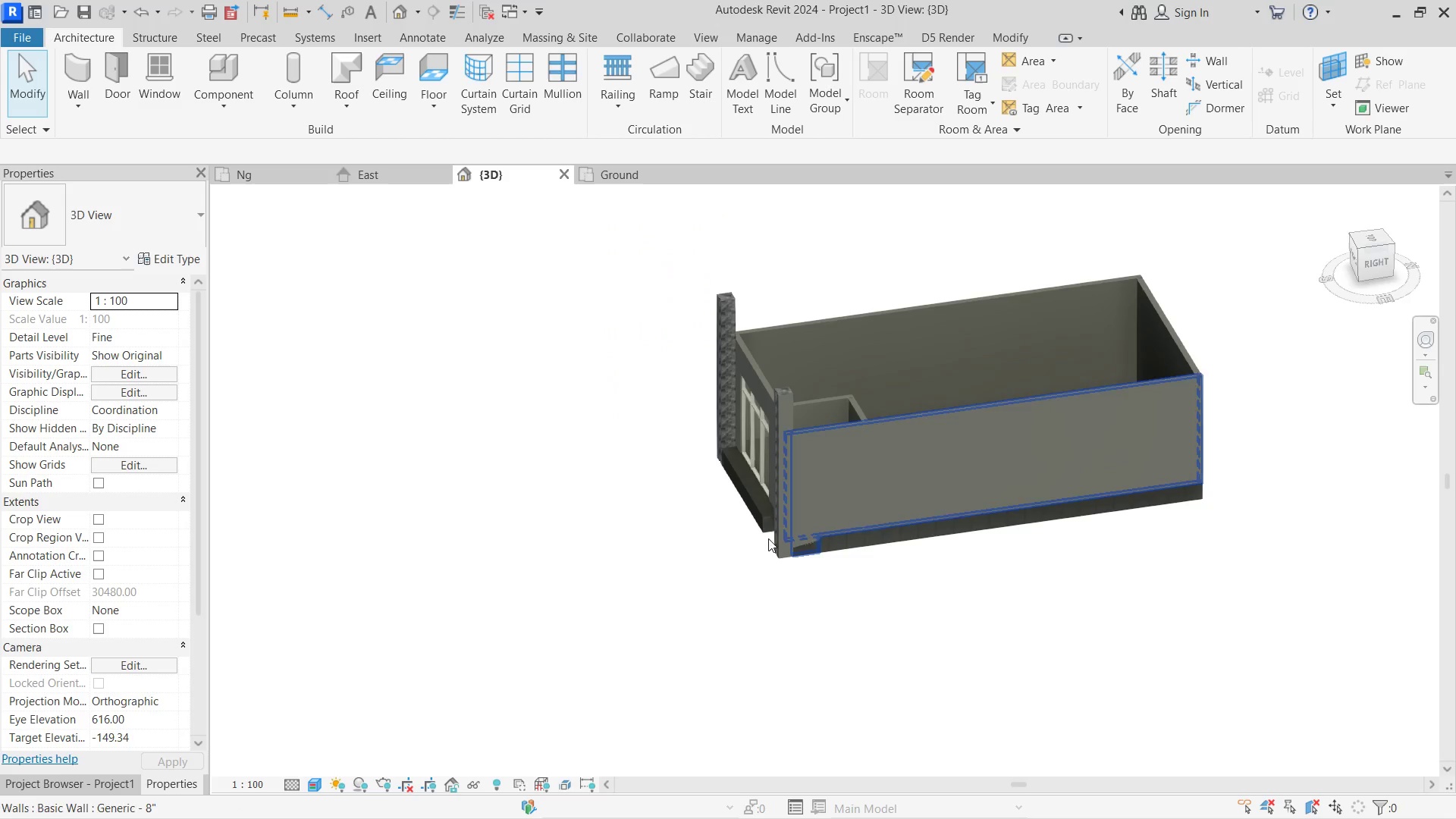 
hold_key(key=ShiftLeft, duration=0.47)
 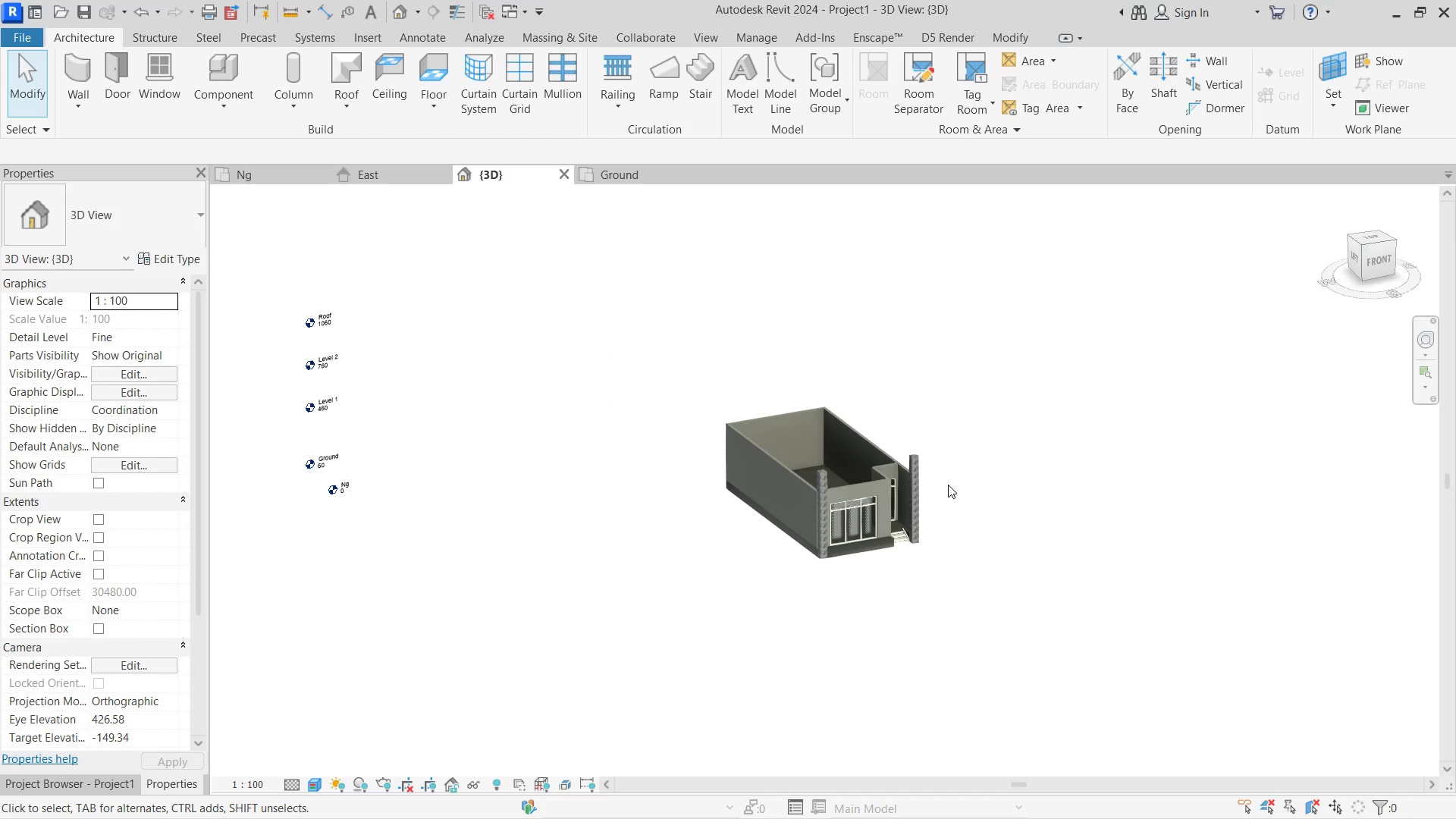 
scroll: coordinate [687, 552], scroll_direction: down, amount: 5.0
 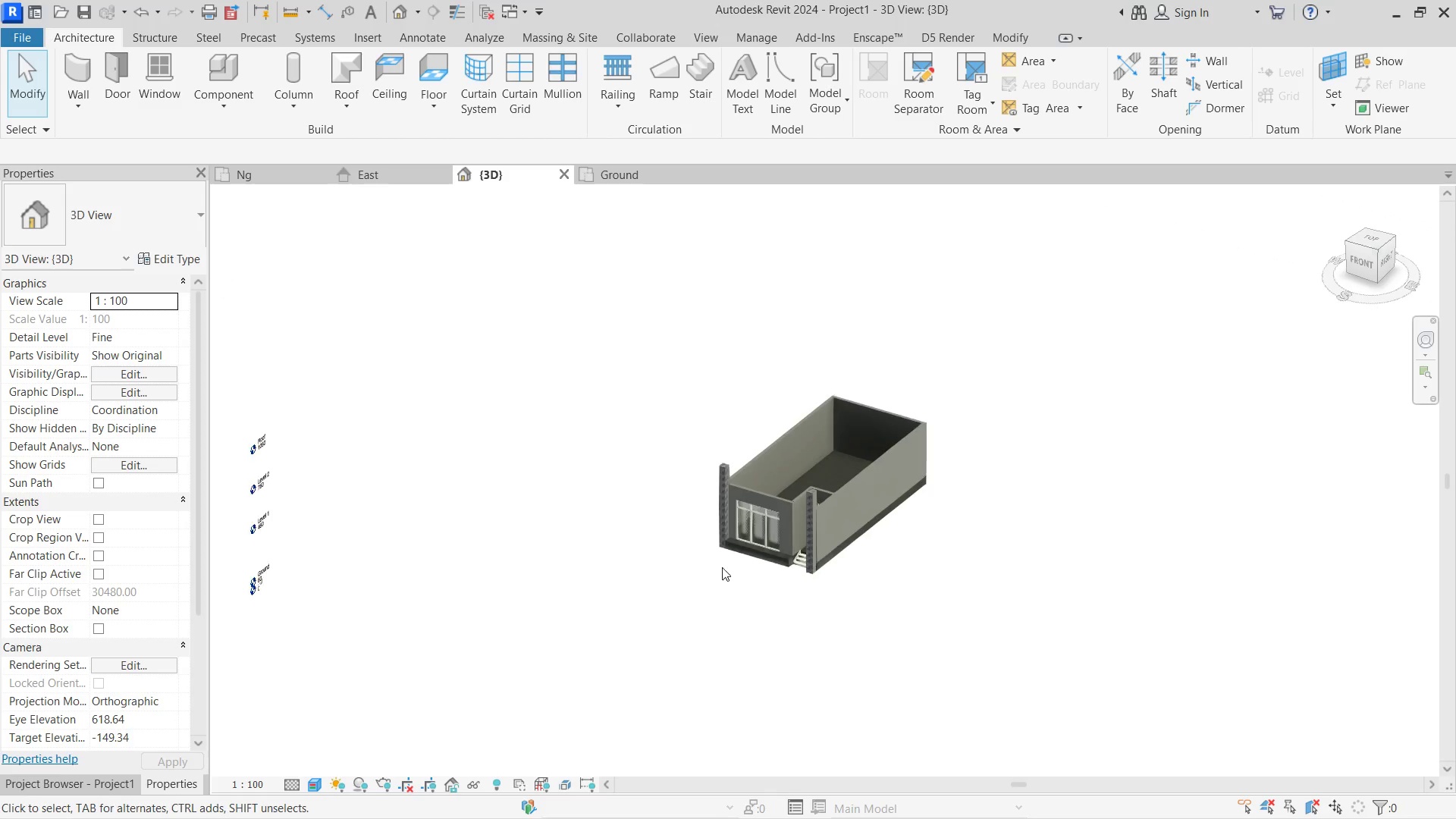 
hold_key(key=ShiftLeft, duration=1.38)
 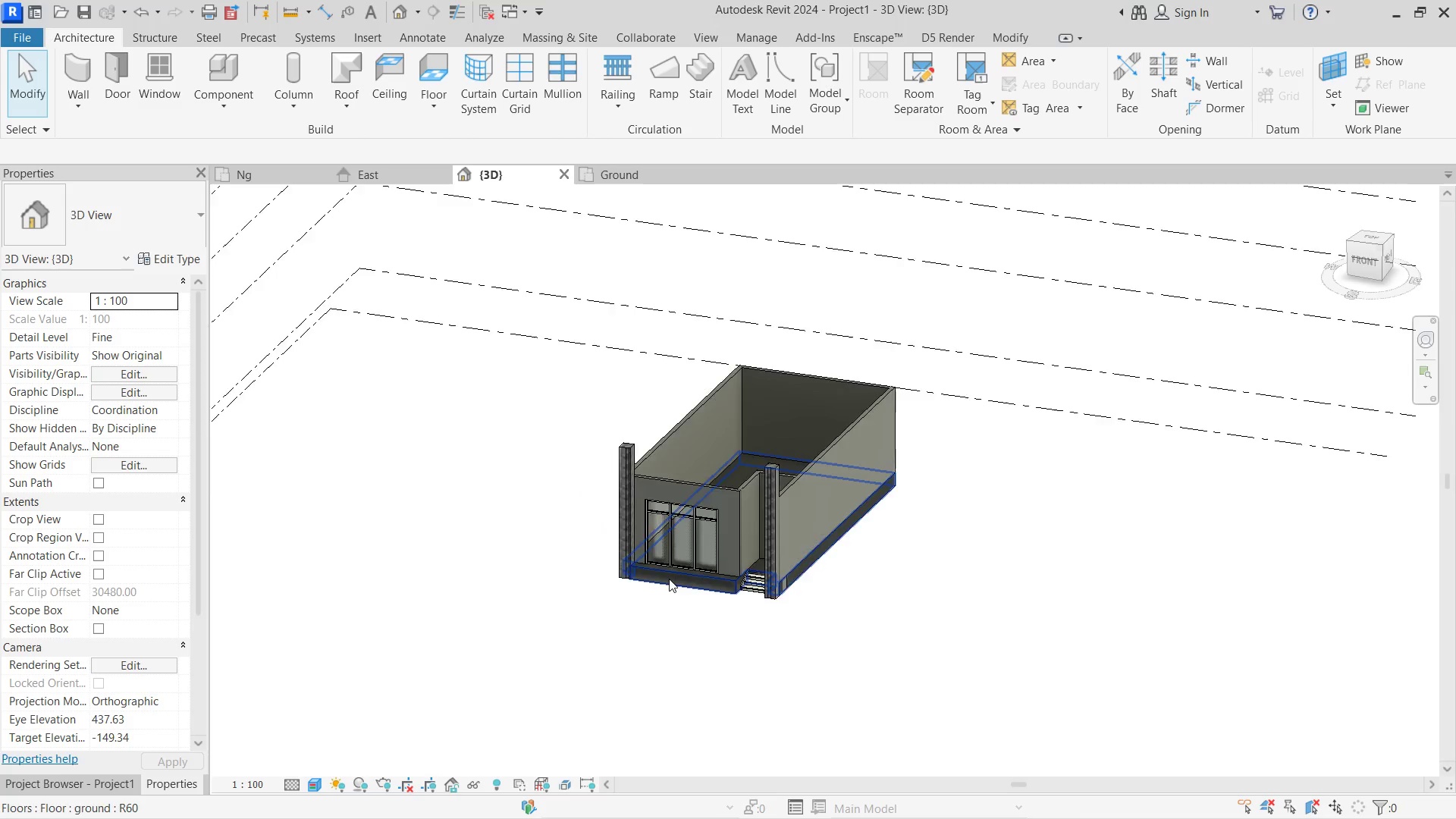 
scroll: coordinate [948, 485], scroll_direction: up, amount: 3.0
 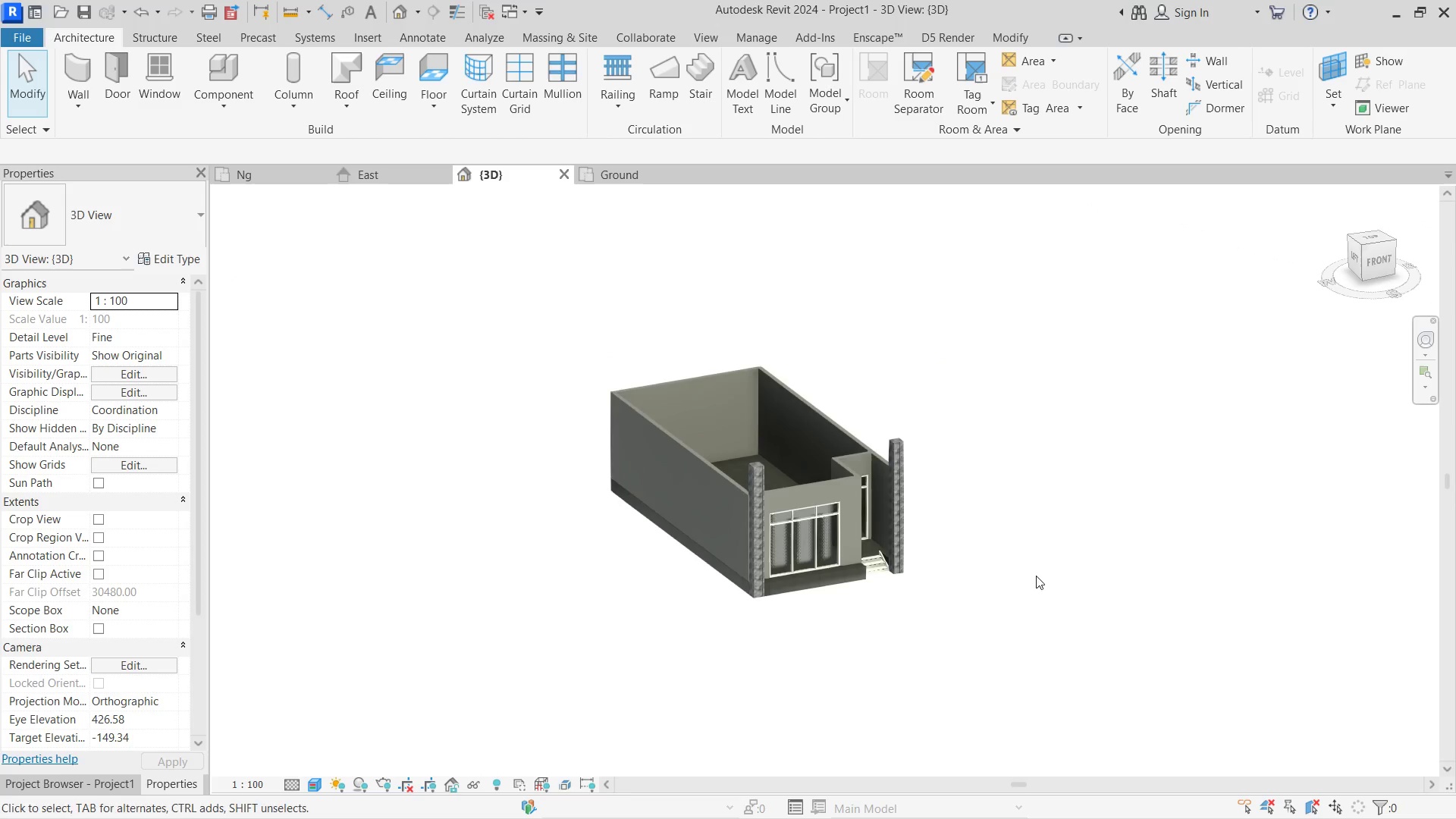 
hold_key(key=ShiftLeft, duration=1.61)
 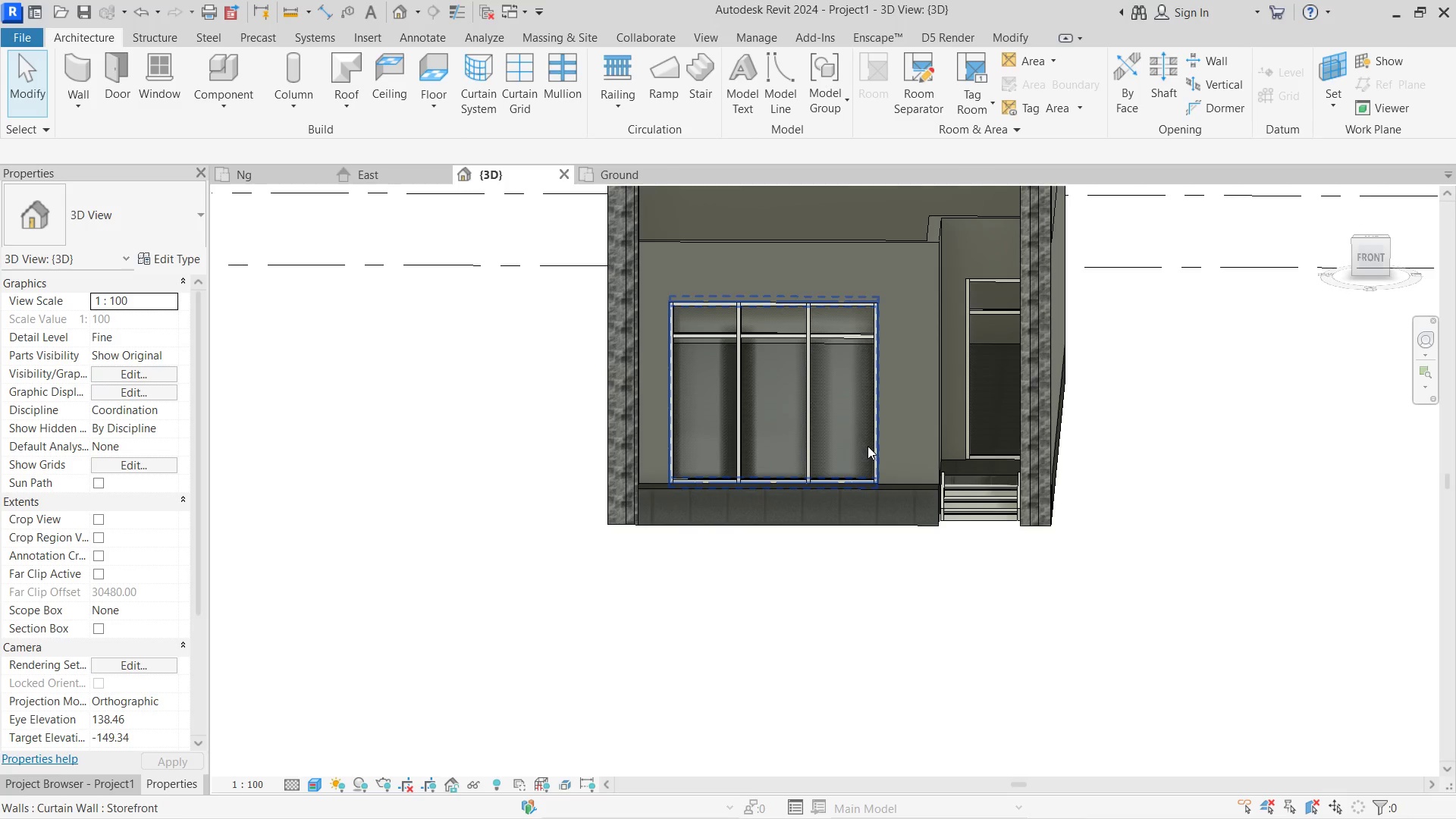 
scroll: coordinate [799, 585], scroll_direction: up, amount: 7.0
 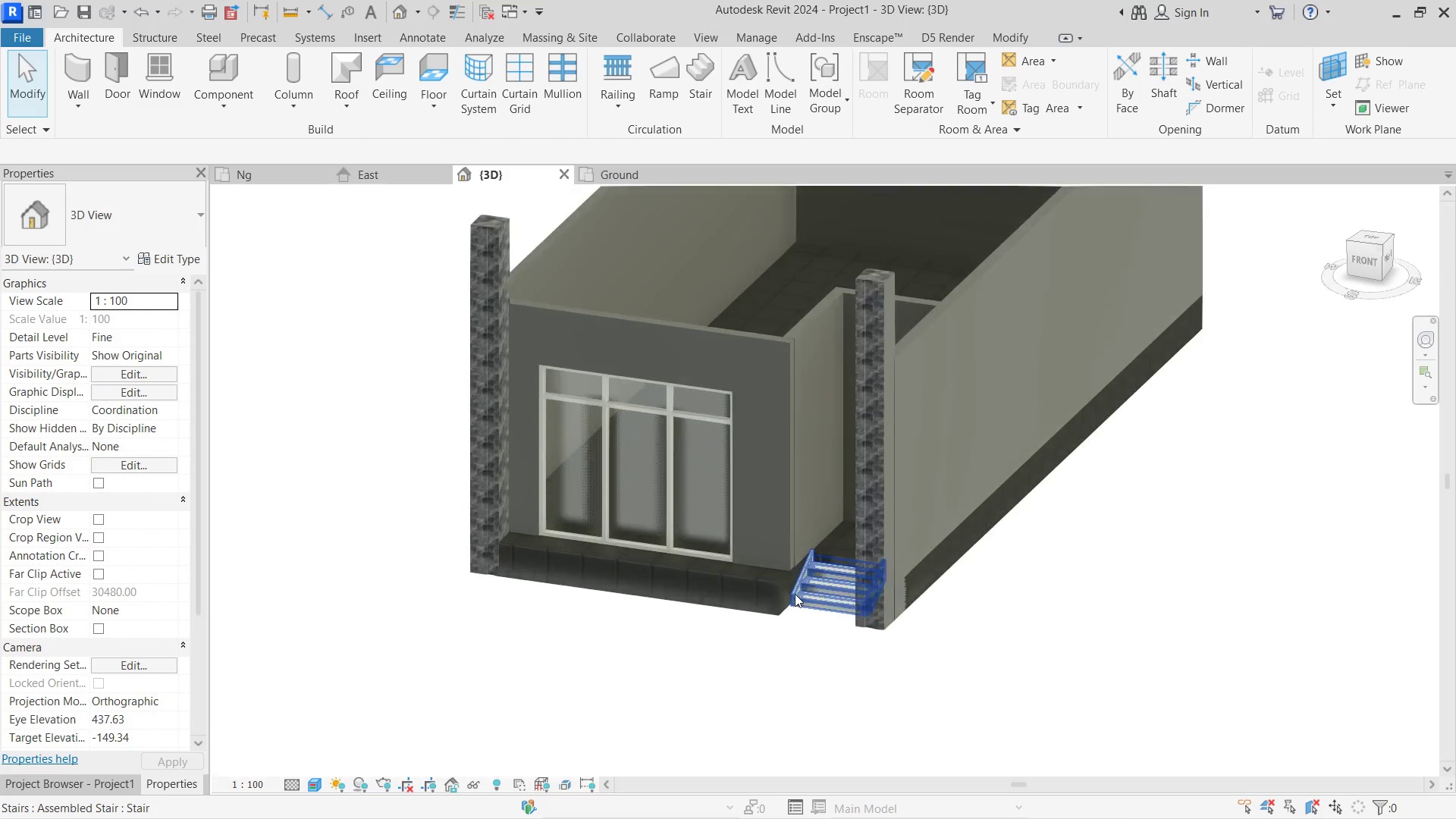 
left_click([868, 446])
 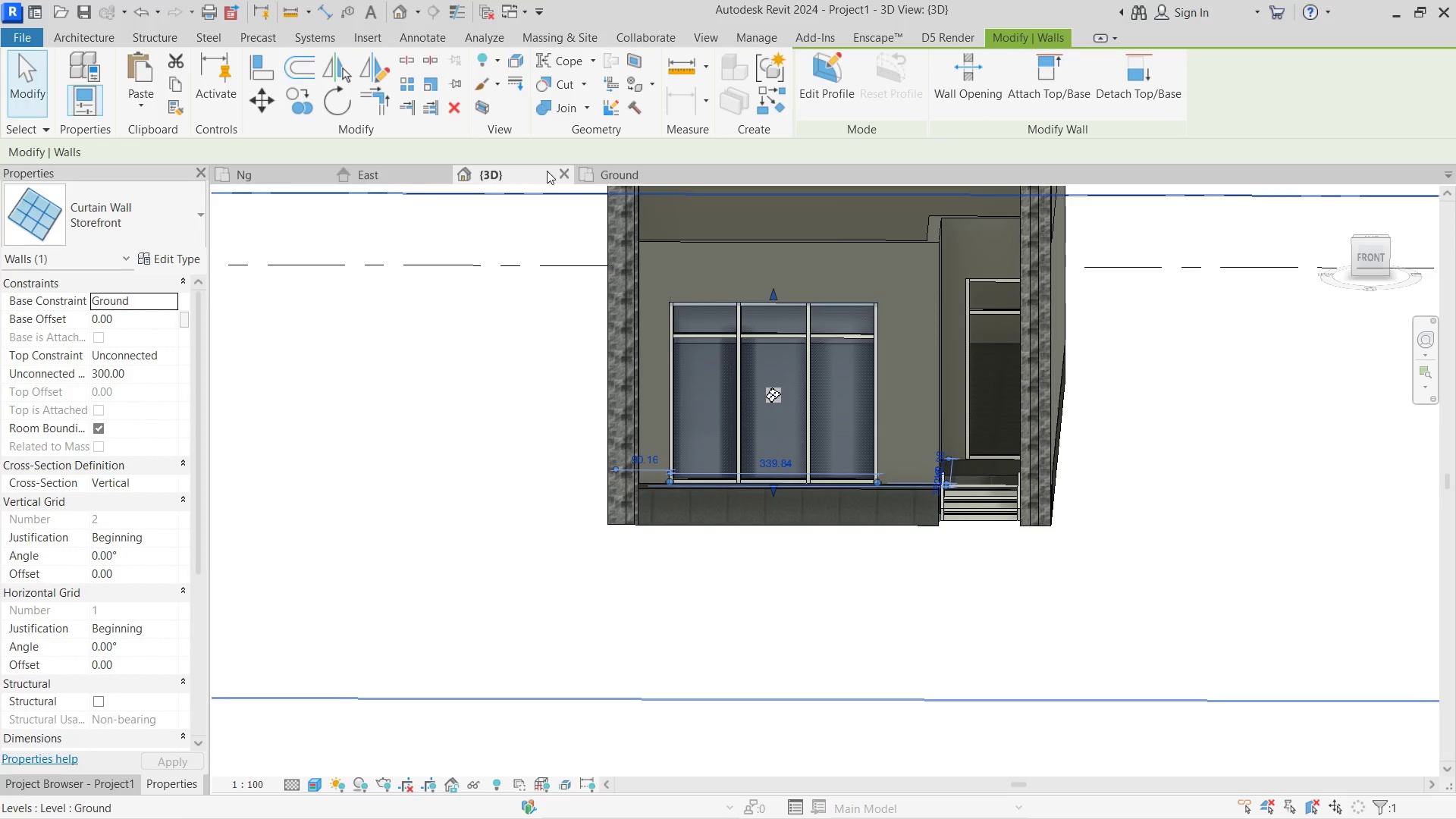 
left_click([612, 171])
 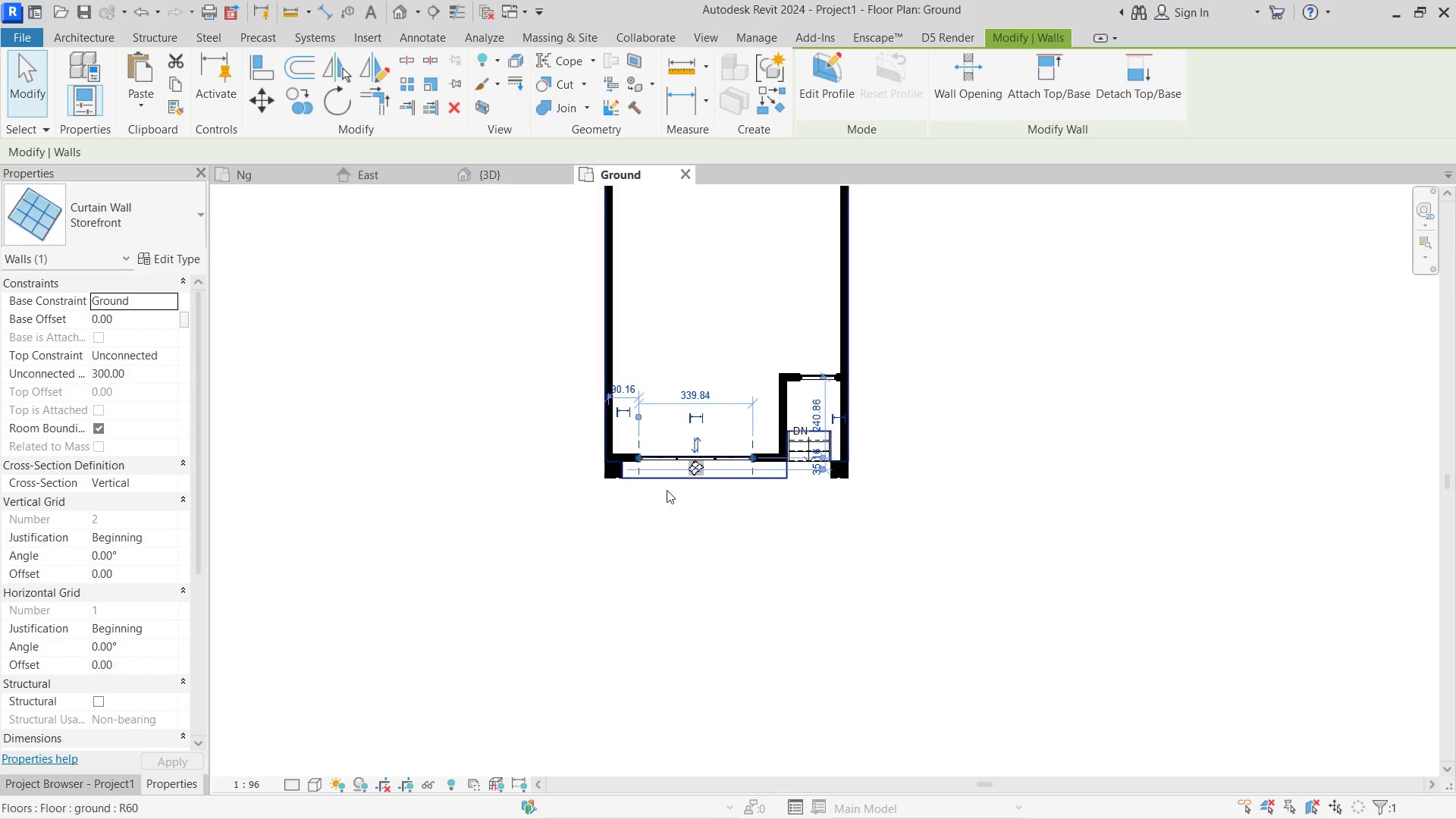 
left_click([762, 521])
 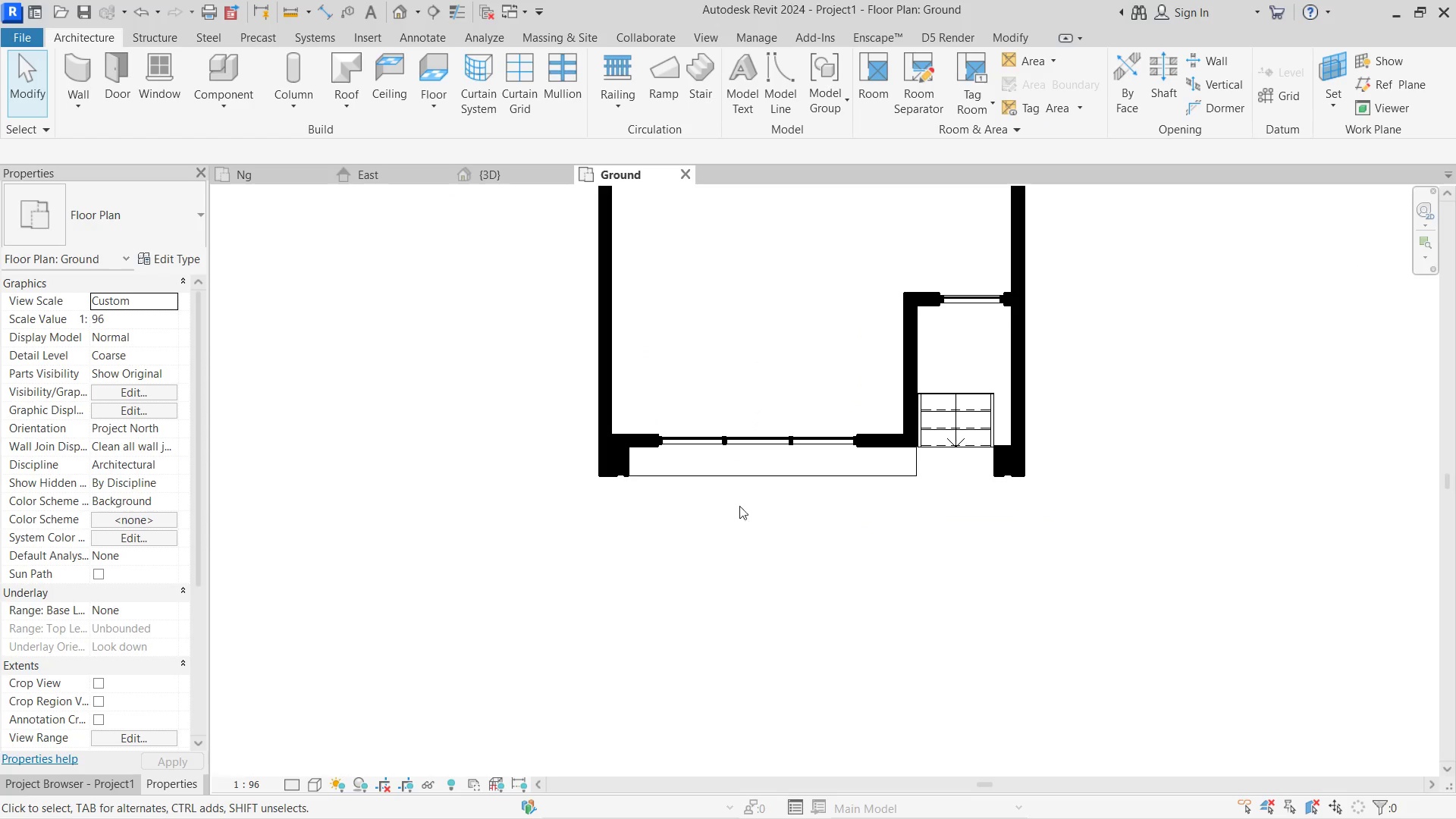 
scroll: coordinate [772, 493], scroll_direction: up, amount: 7.0
 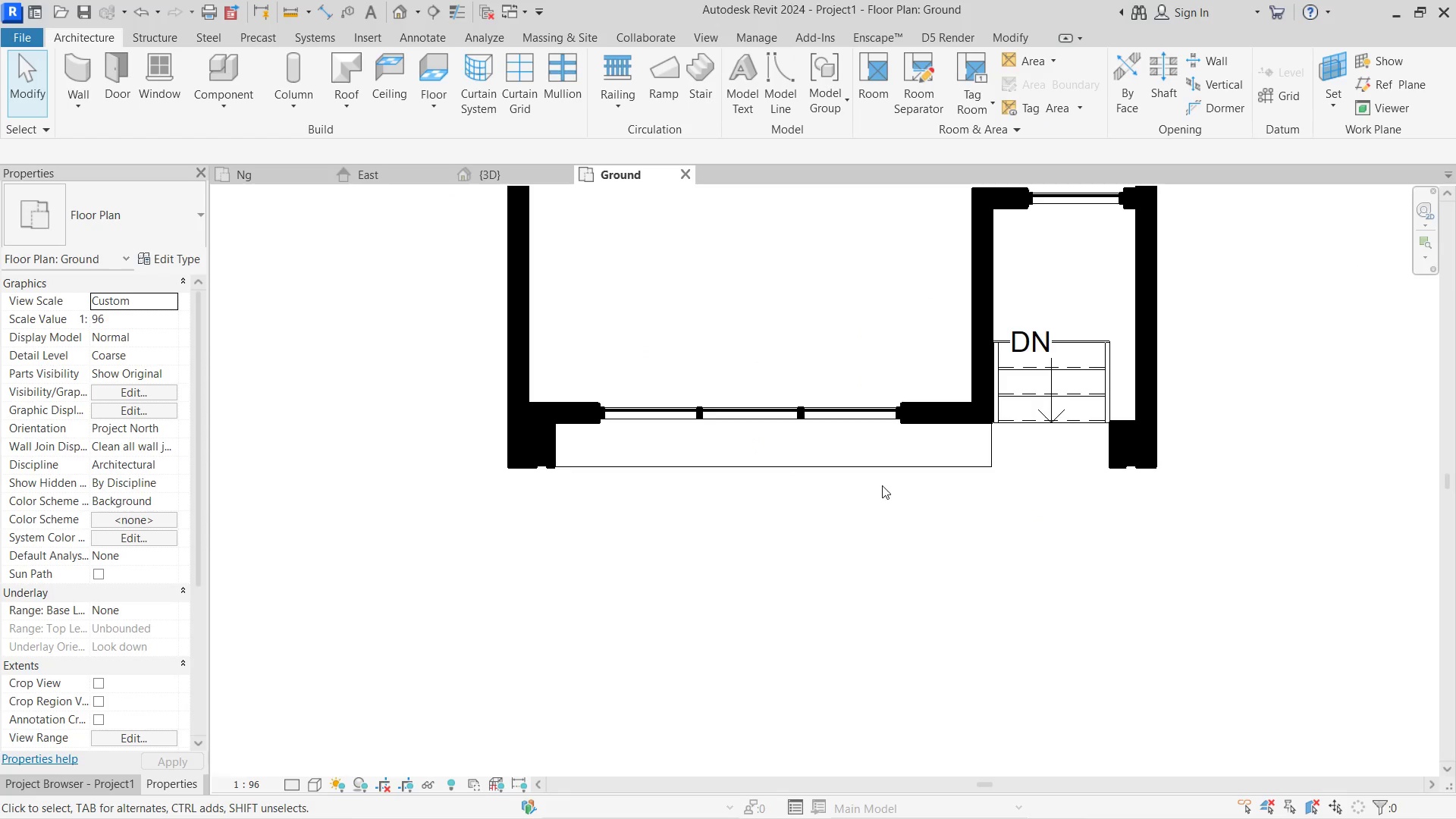 
type(wa)
 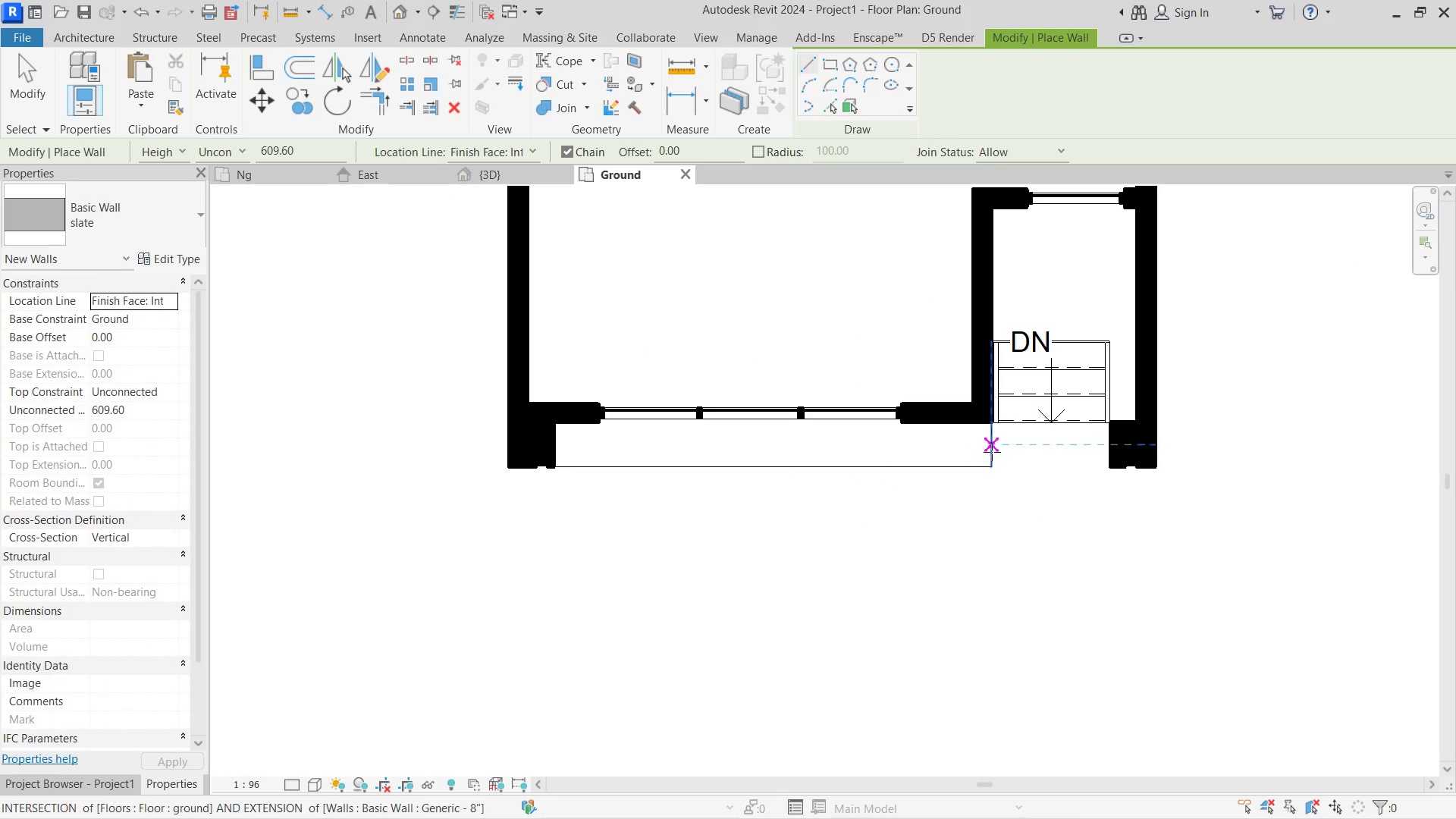 
left_click([992, 452])
 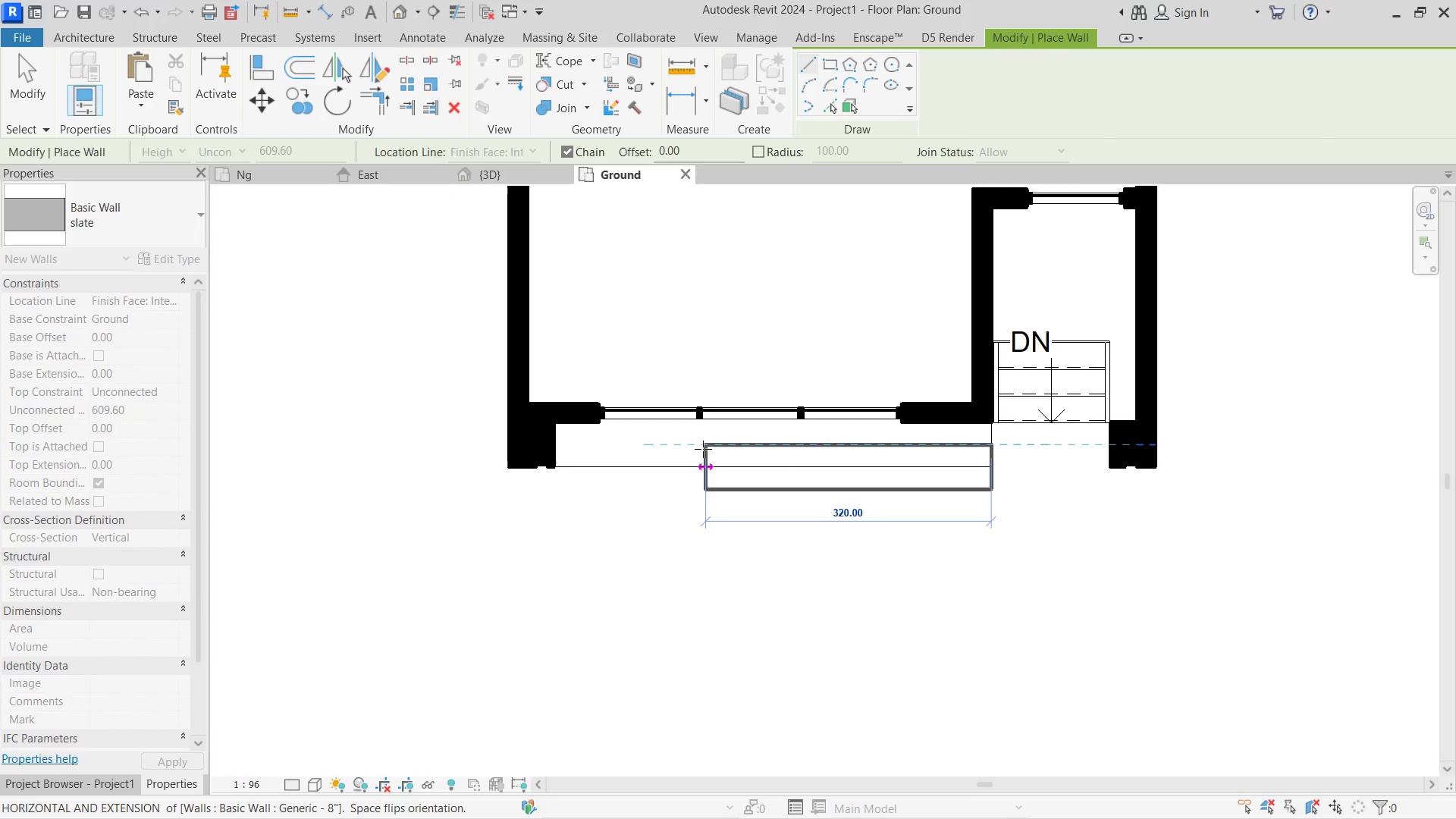 
key(Escape)
 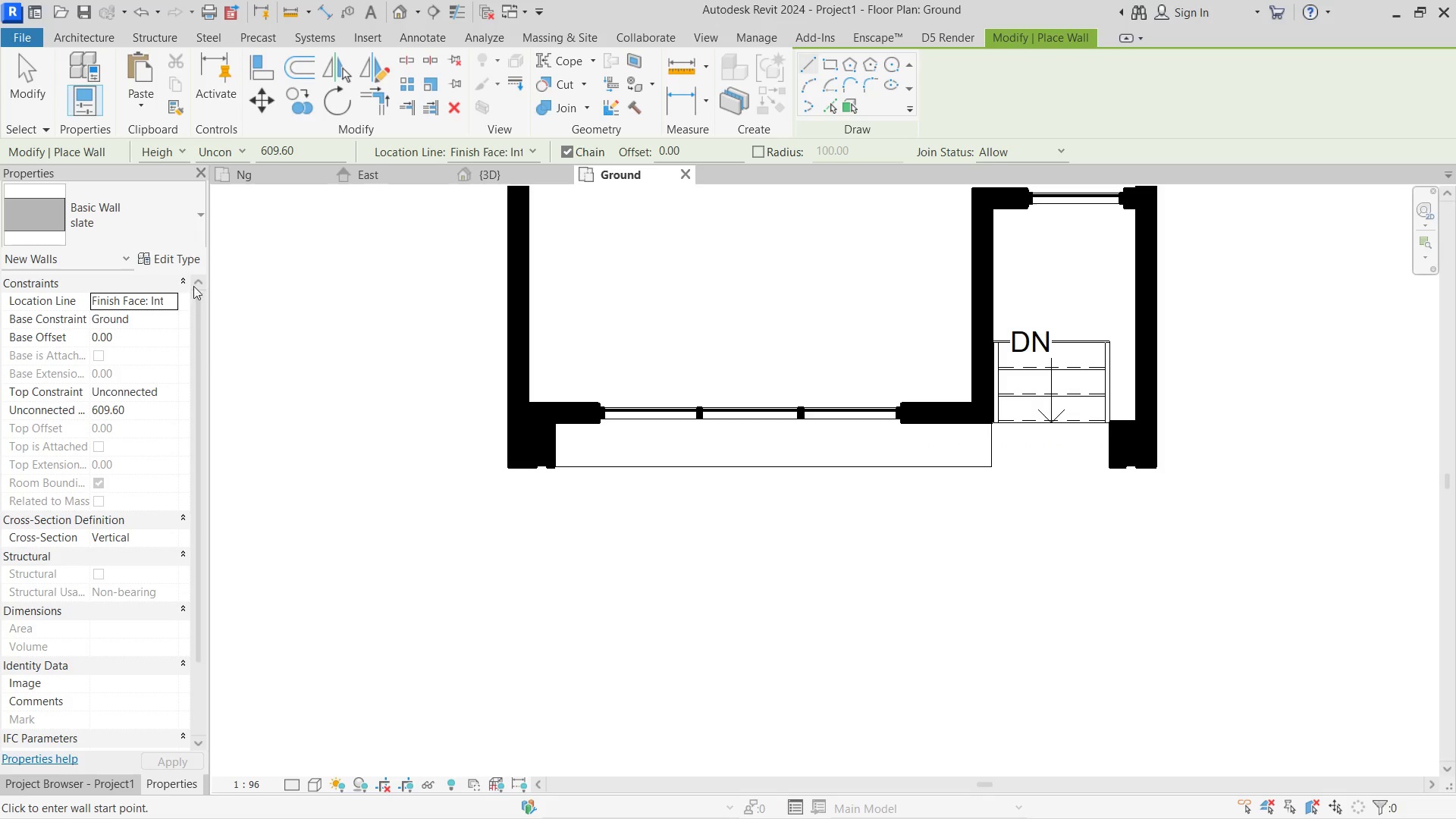 
left_click([173, 230])
 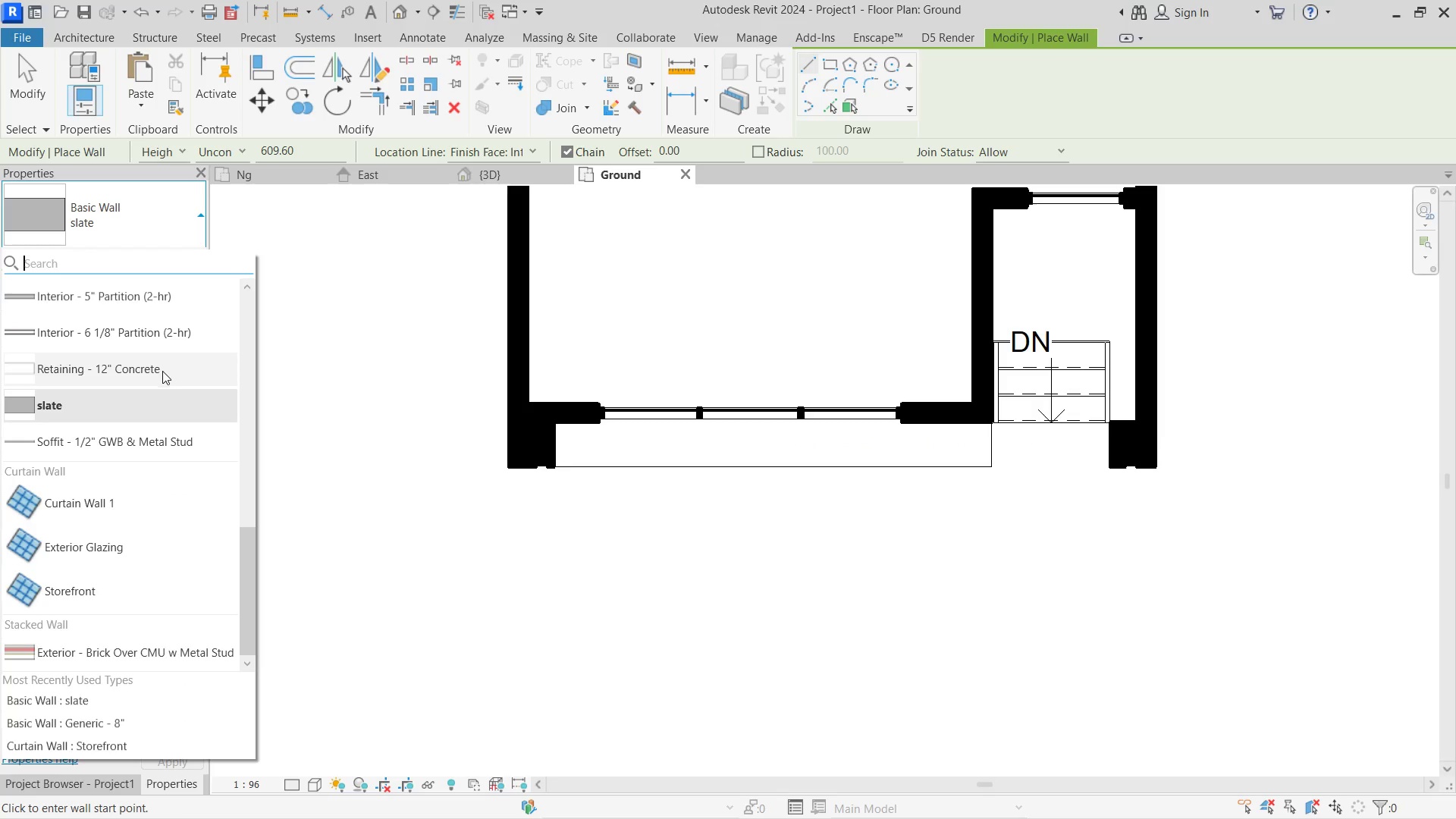 
scroll: coordinate [160, 381], scroll_direction: up, amount: 3.0
 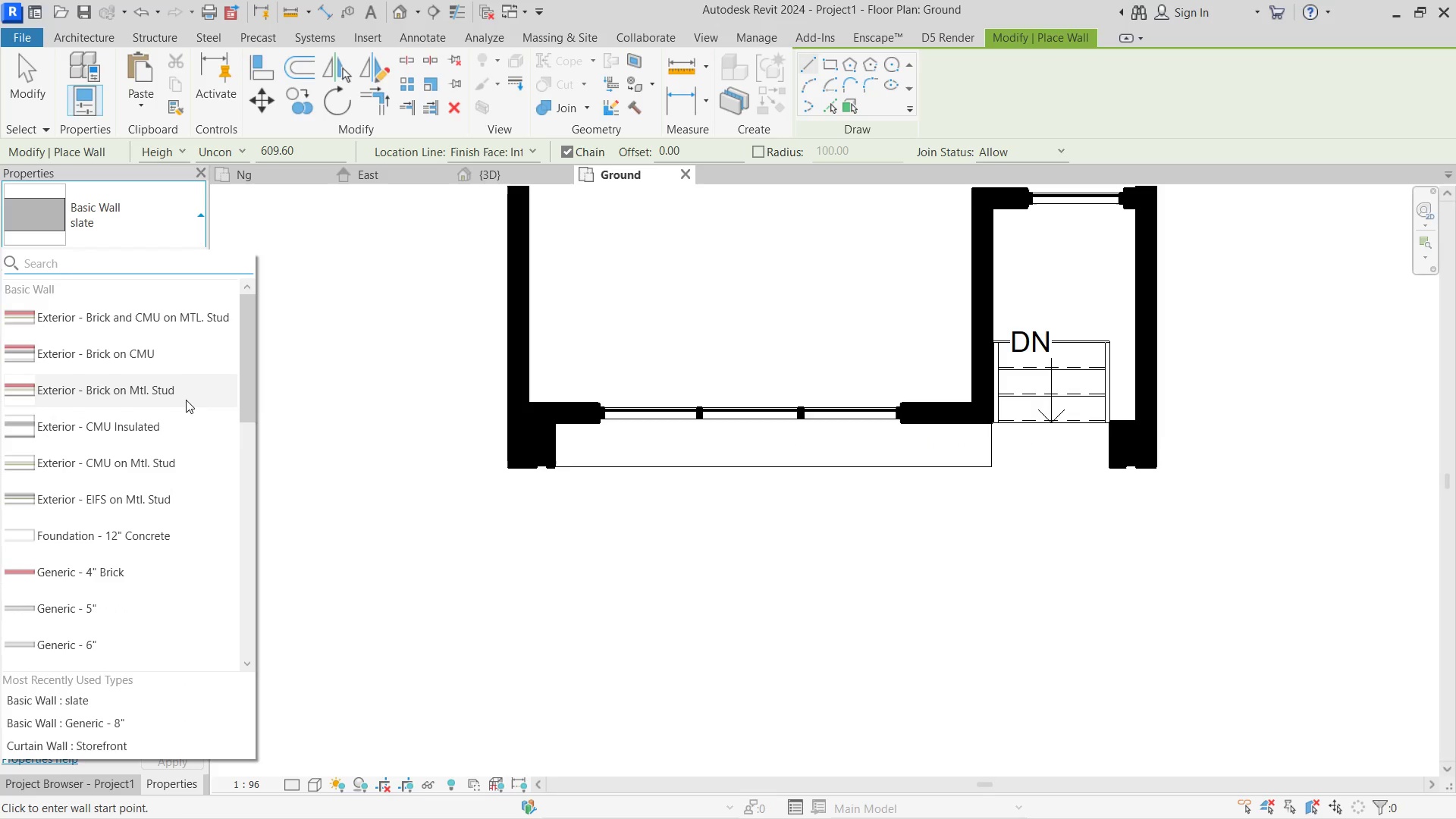 
scroll: coordinate [186, 400], scroll_direction: down, amount: 1.0
 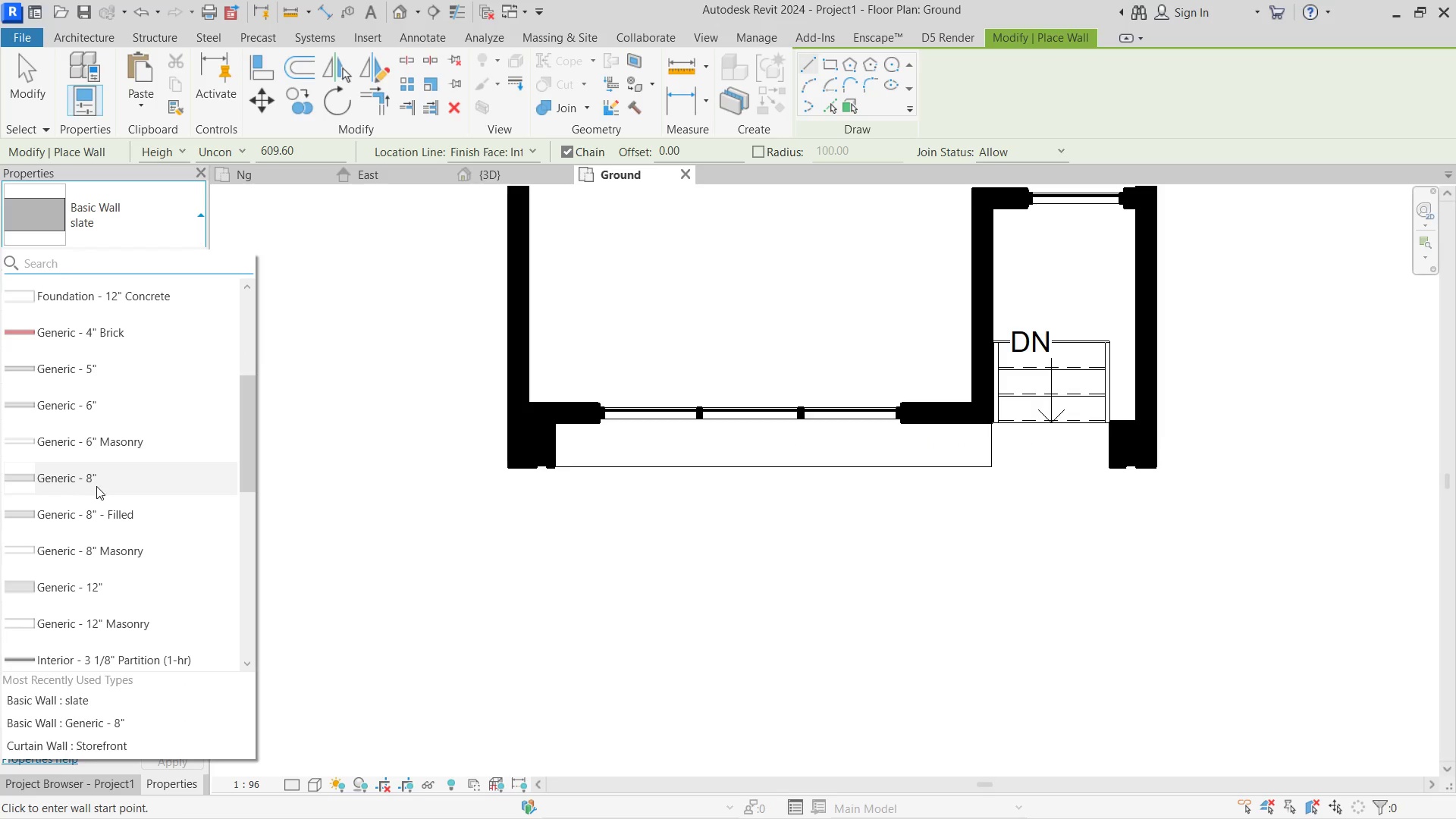 
left_click_drag(start_coordinate=[89, 485], to_coordinate=[80, 484])
 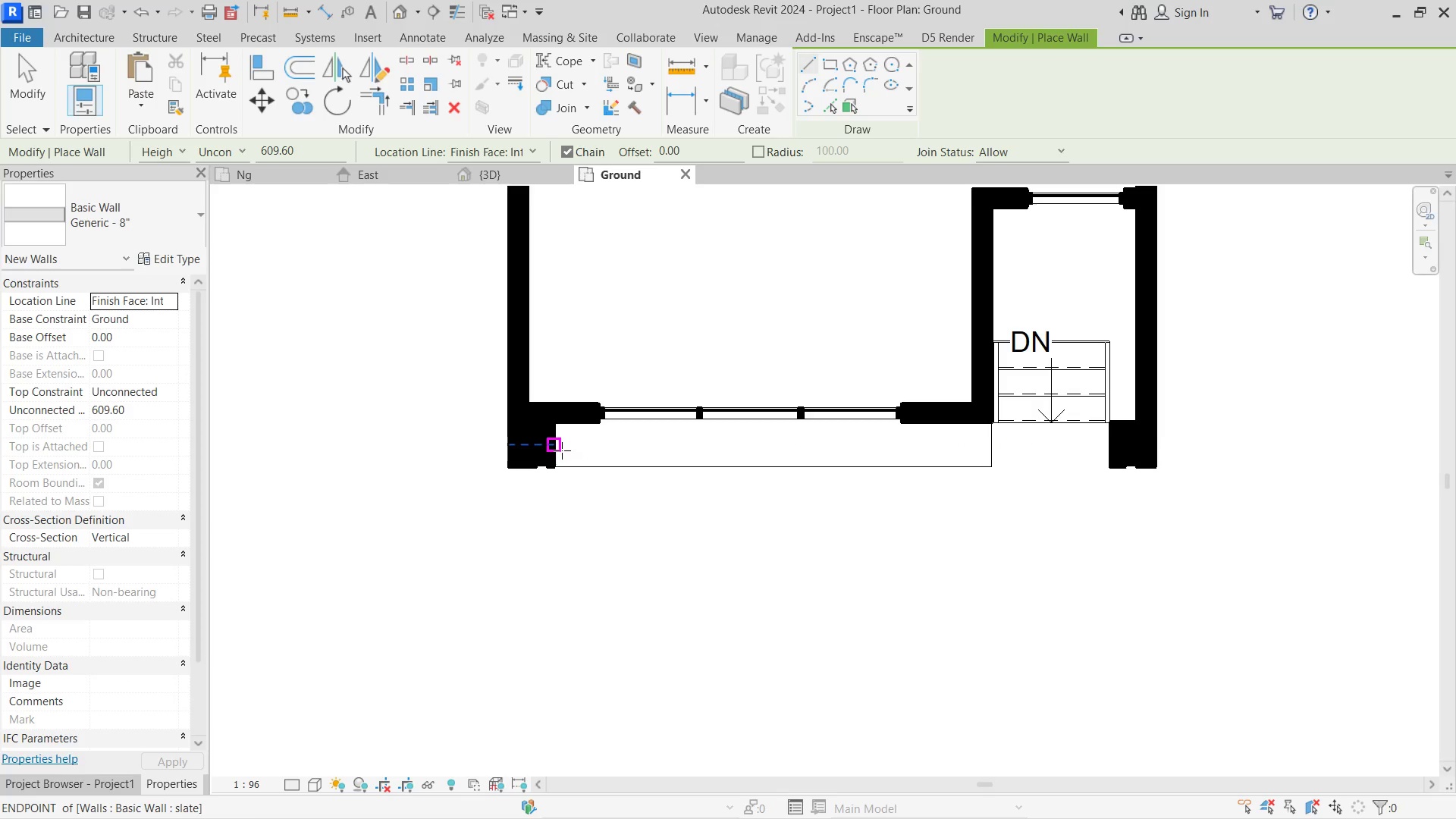 
left_click([562, 450])
 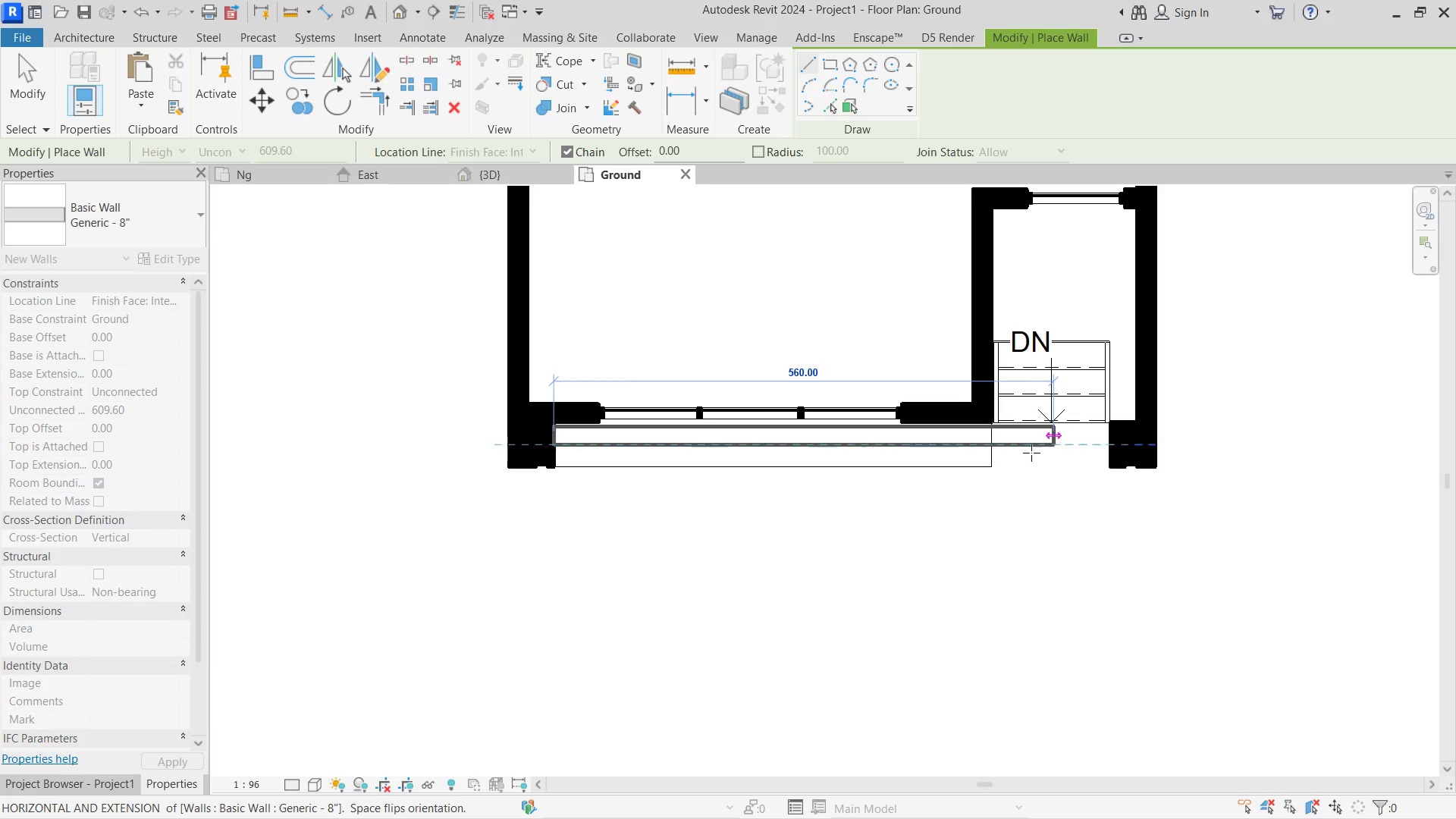 
key(Escape)
 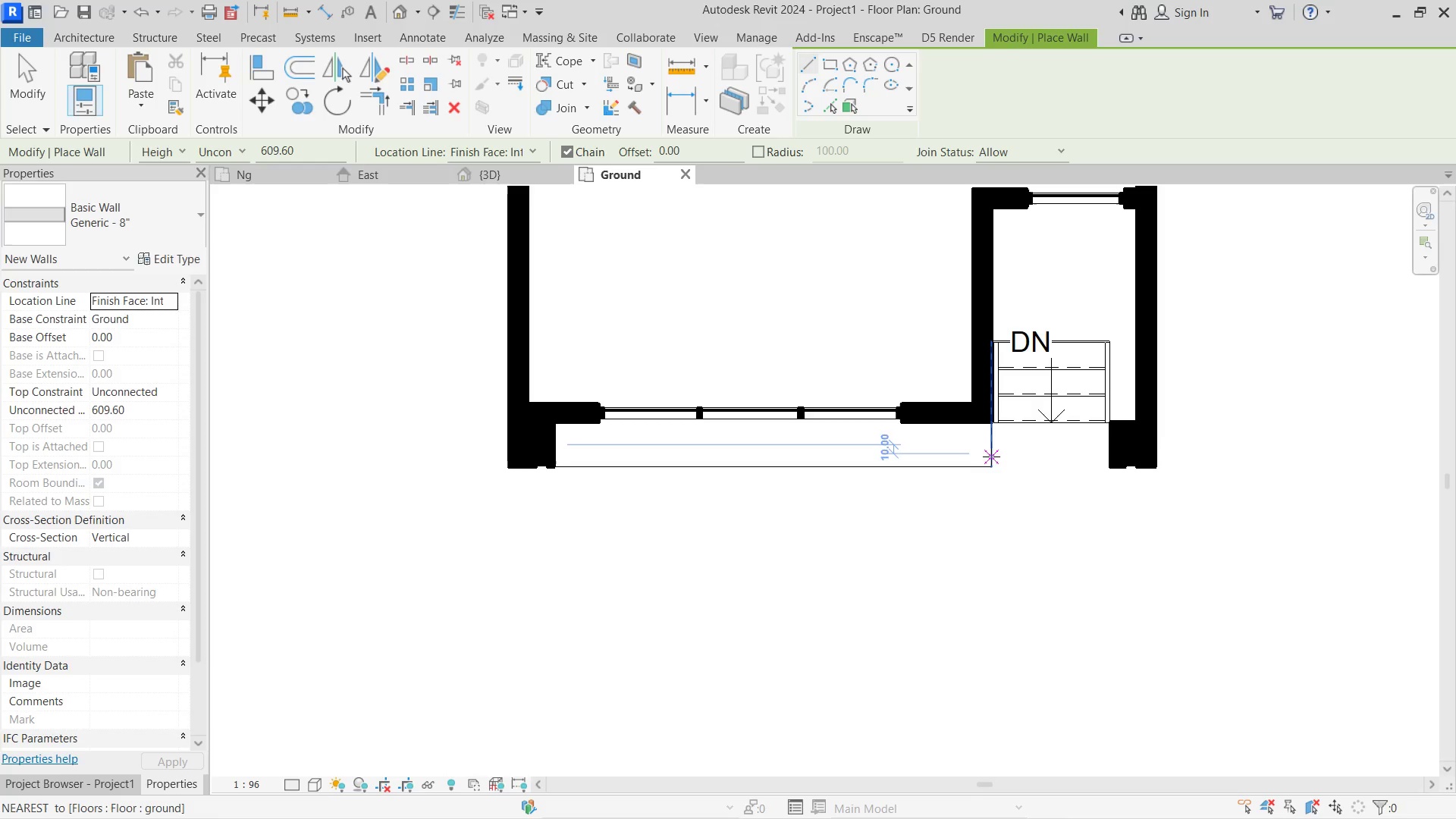 
left_click([991, 457])
 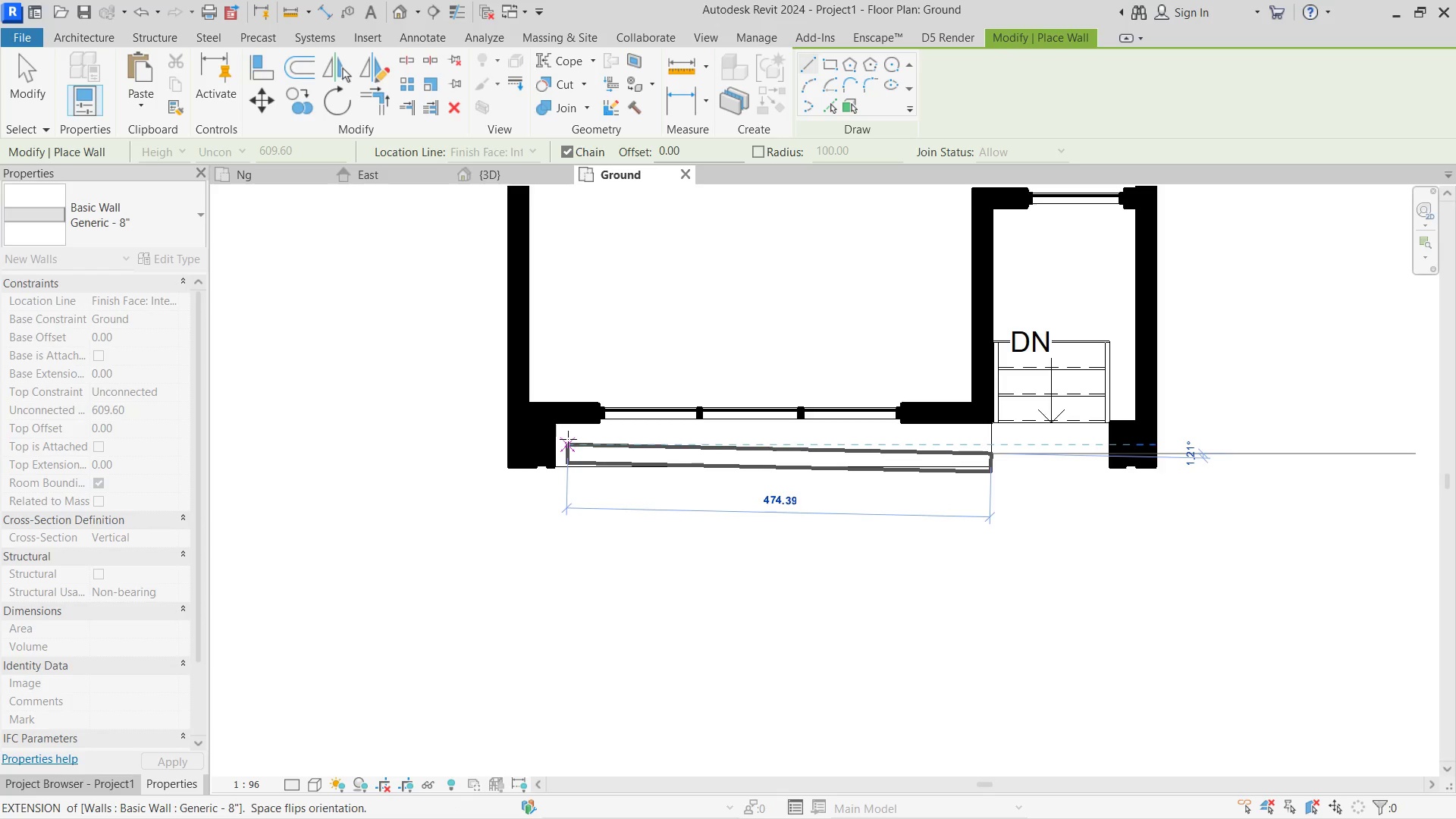 
key(Escape)
 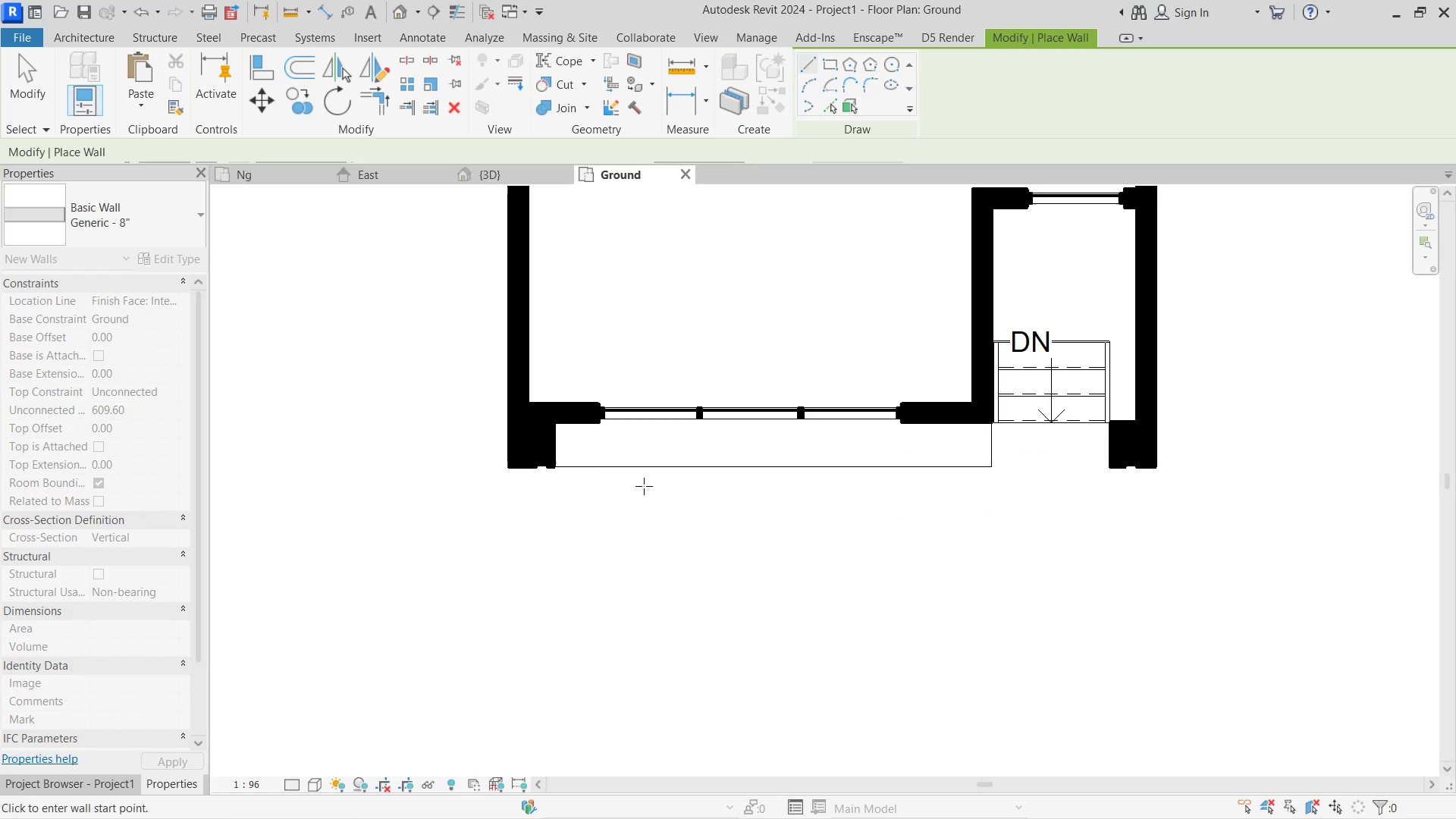 
key(Escape)
type(li)
 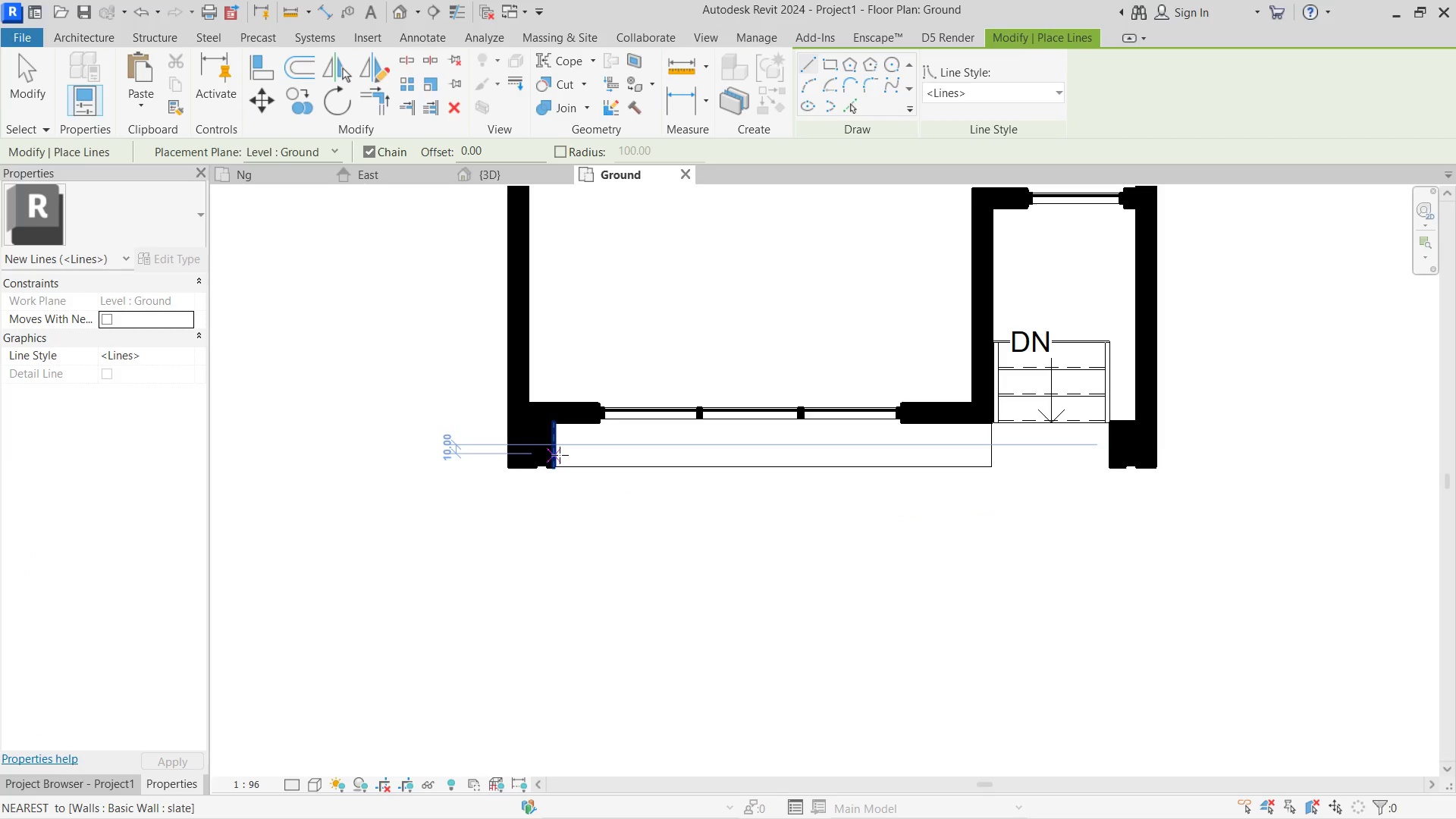 
left_click([564, 455])
 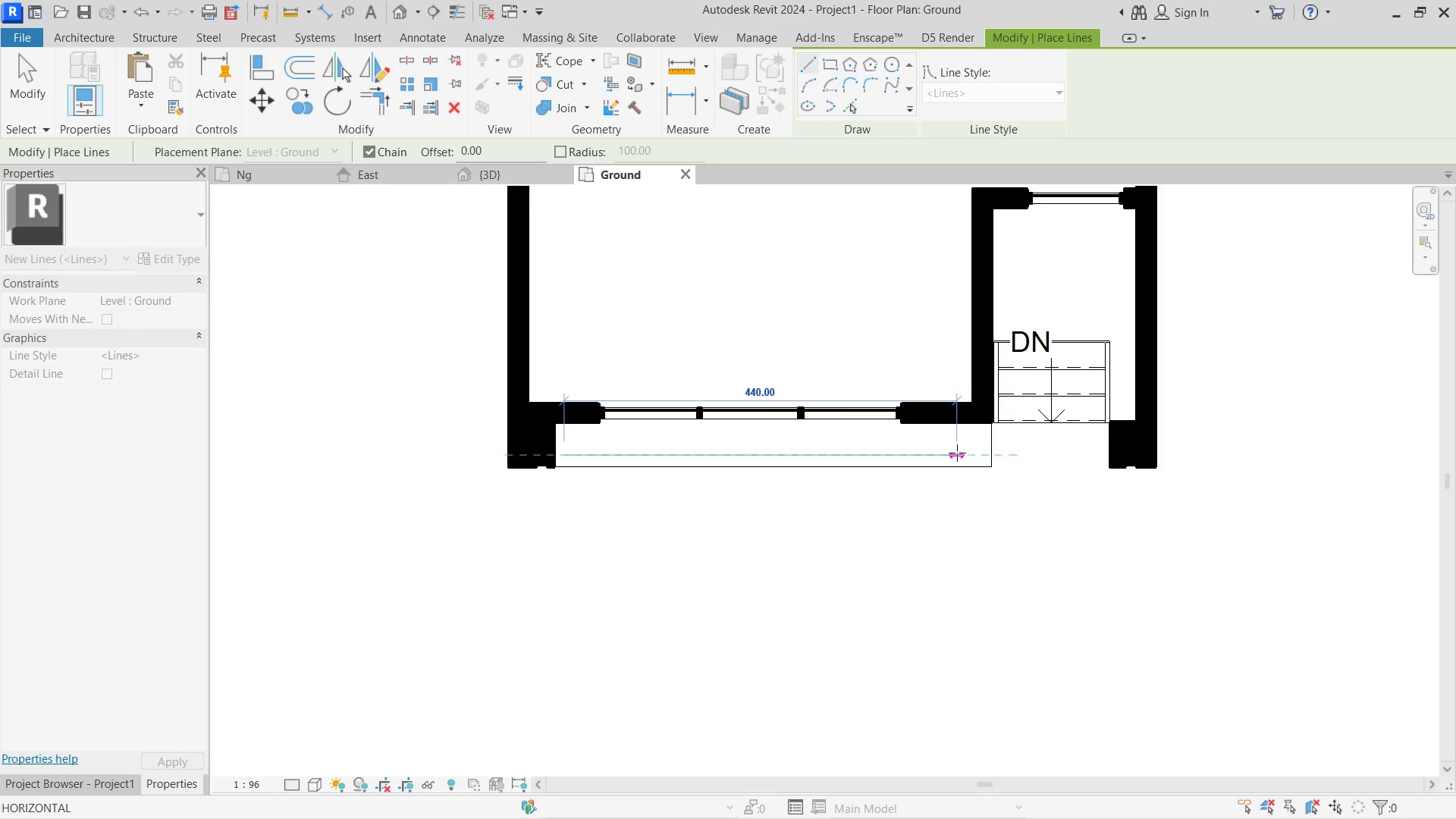 
key(Escape)
 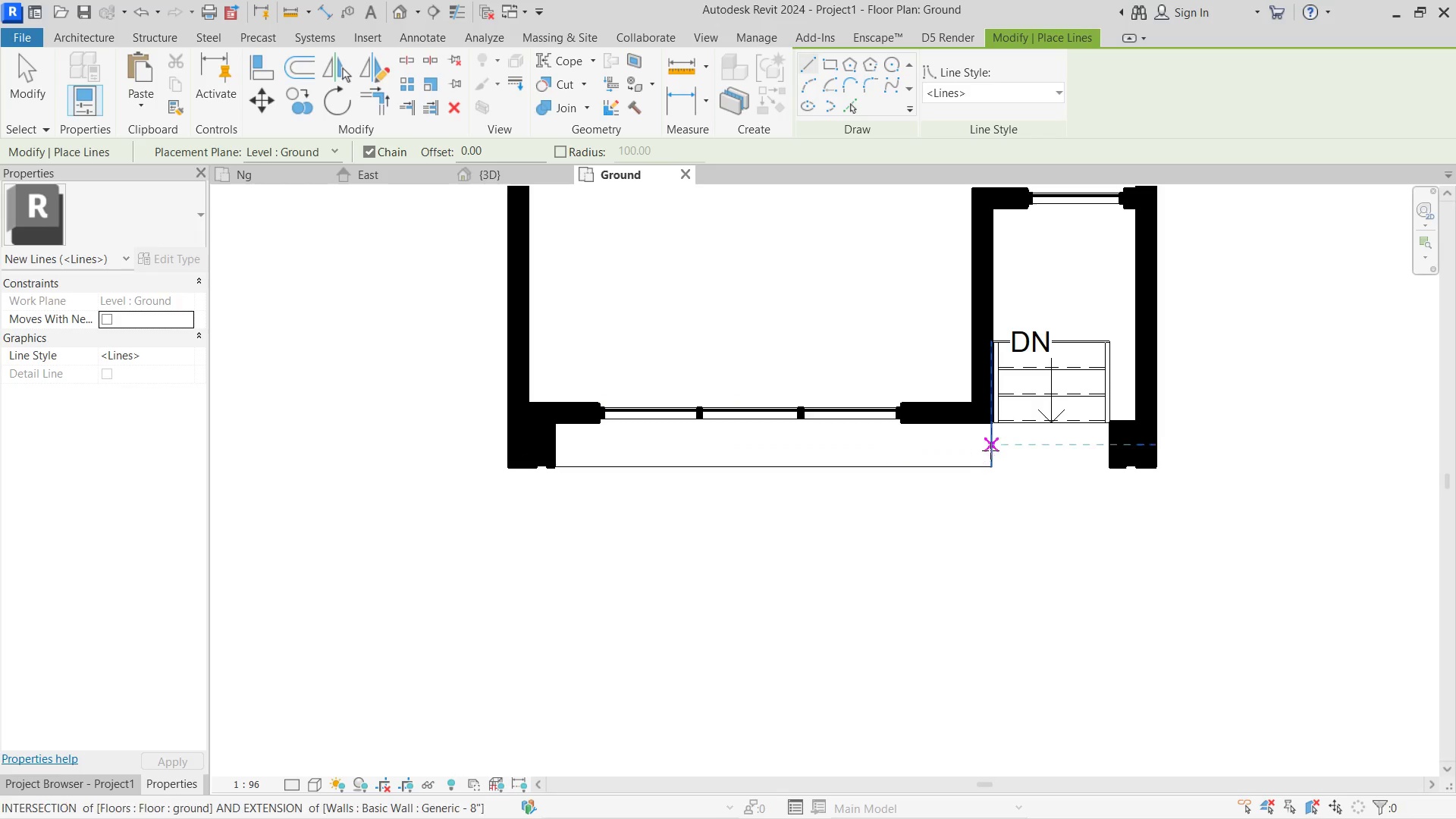 
left_click([990, 450])
 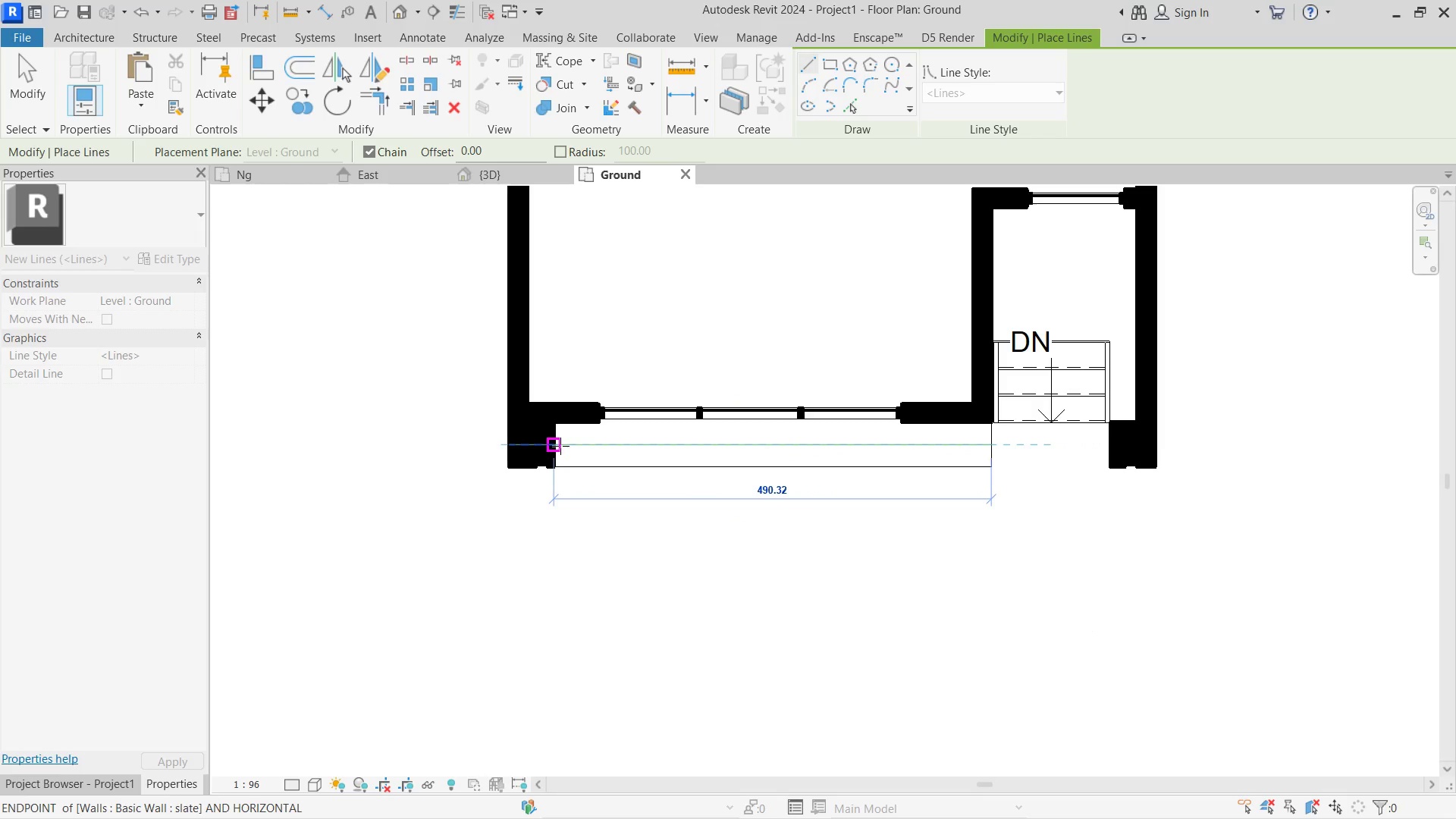 
left_click([560, 446])
 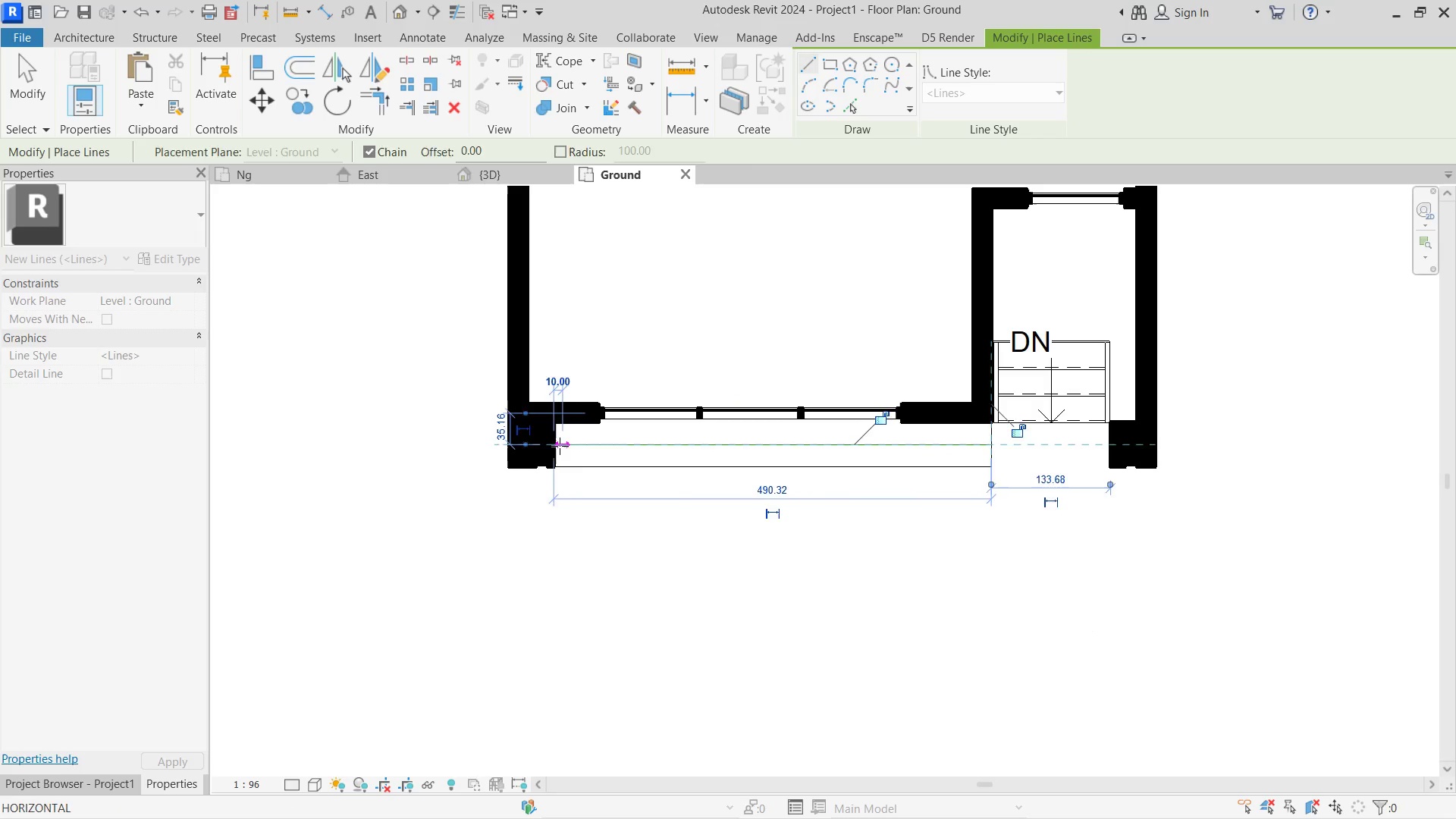 
key(Escape)
 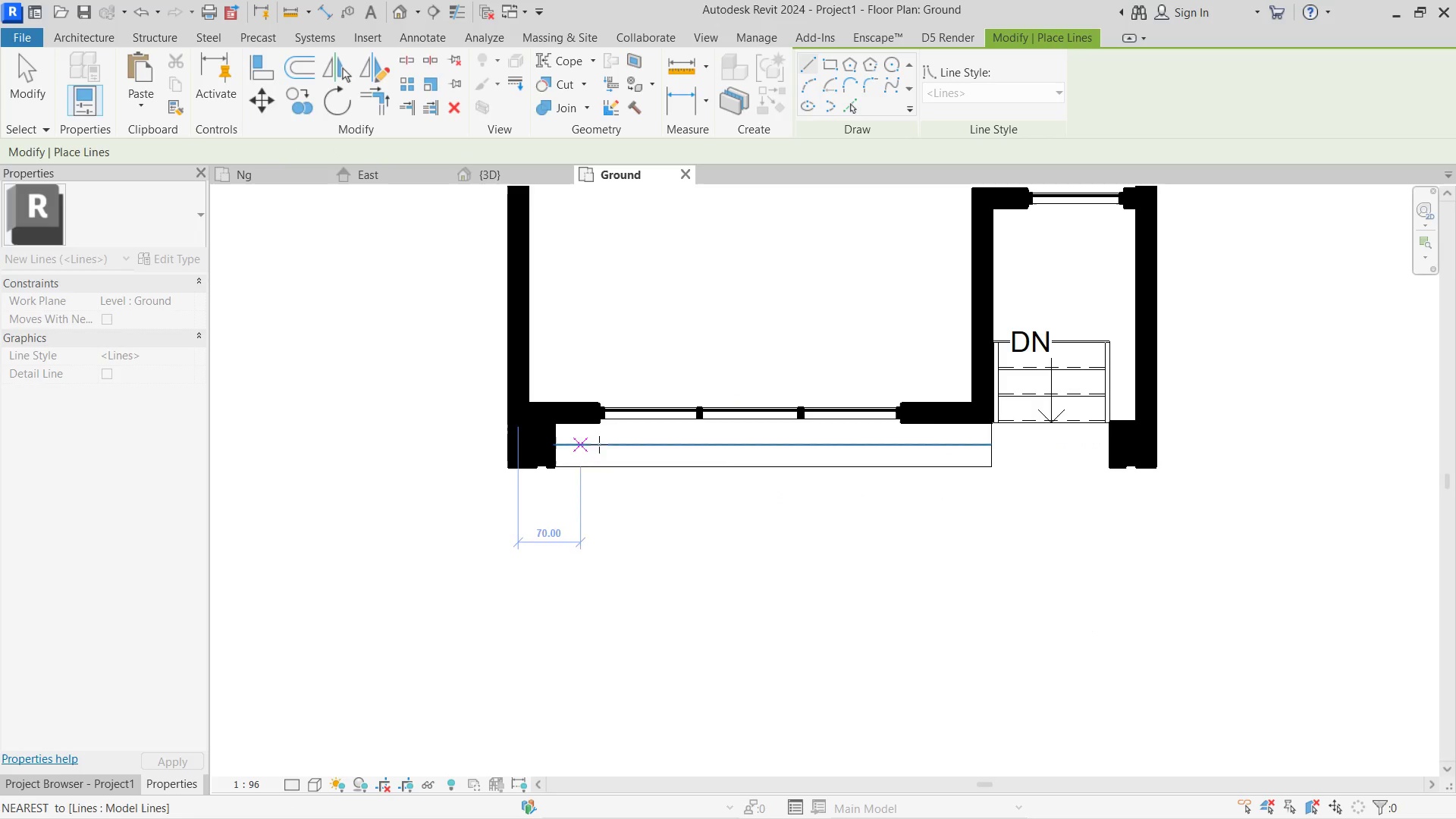 
key(Escape)
 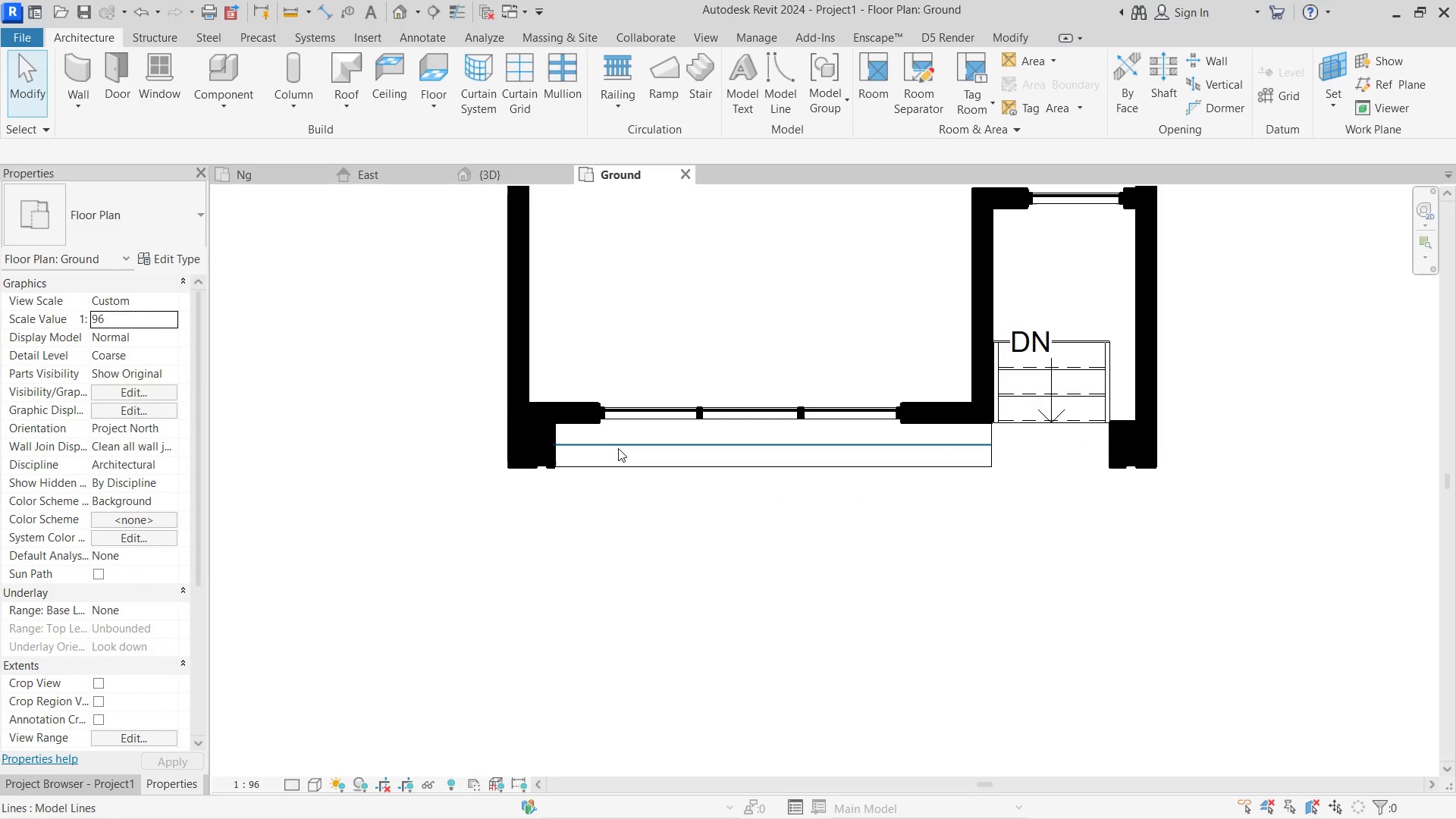 
left_click([618, 448])
 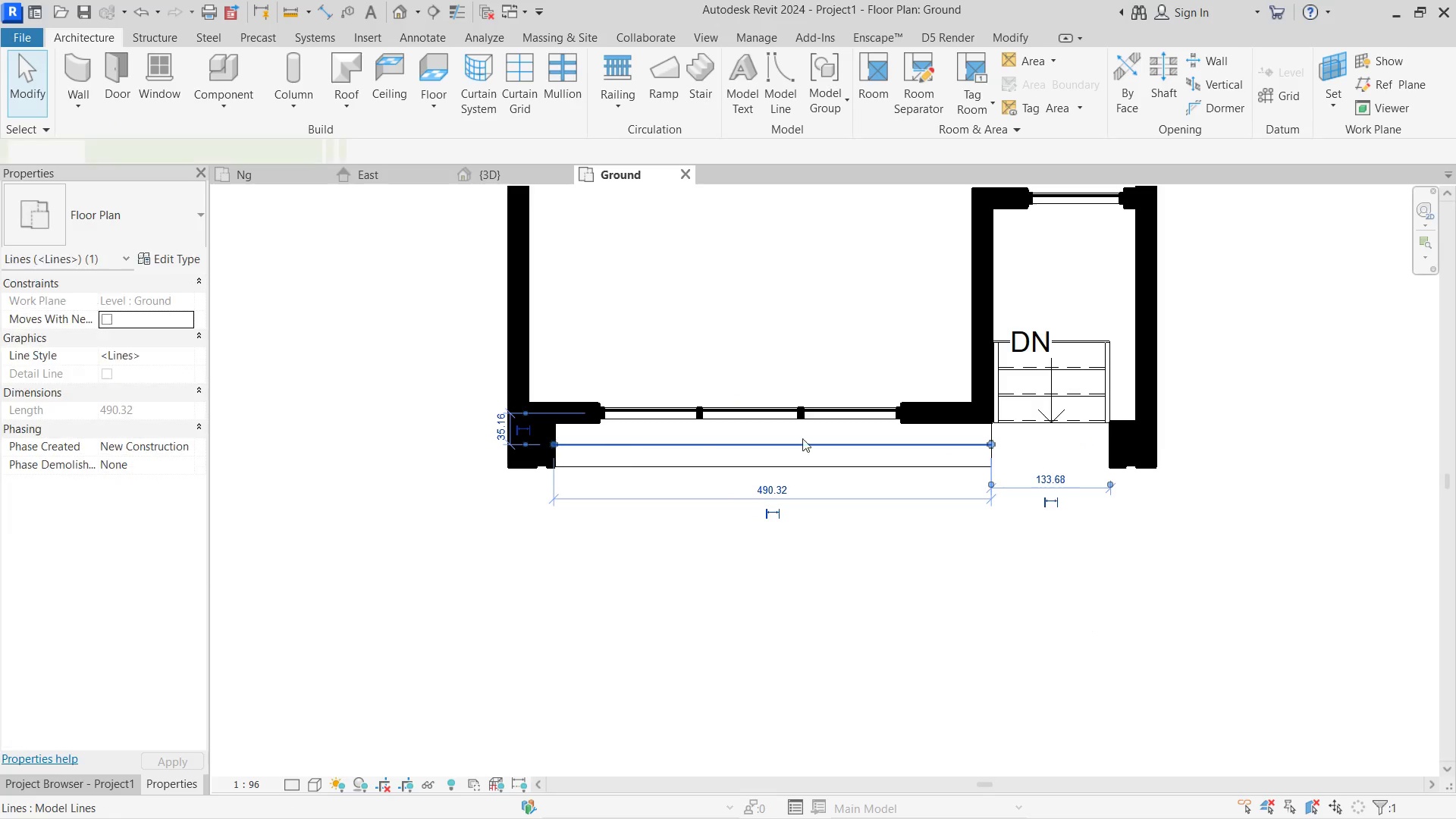 
scroll: coordinate [801, 438], scroll_direction: up, amount: 3.0
 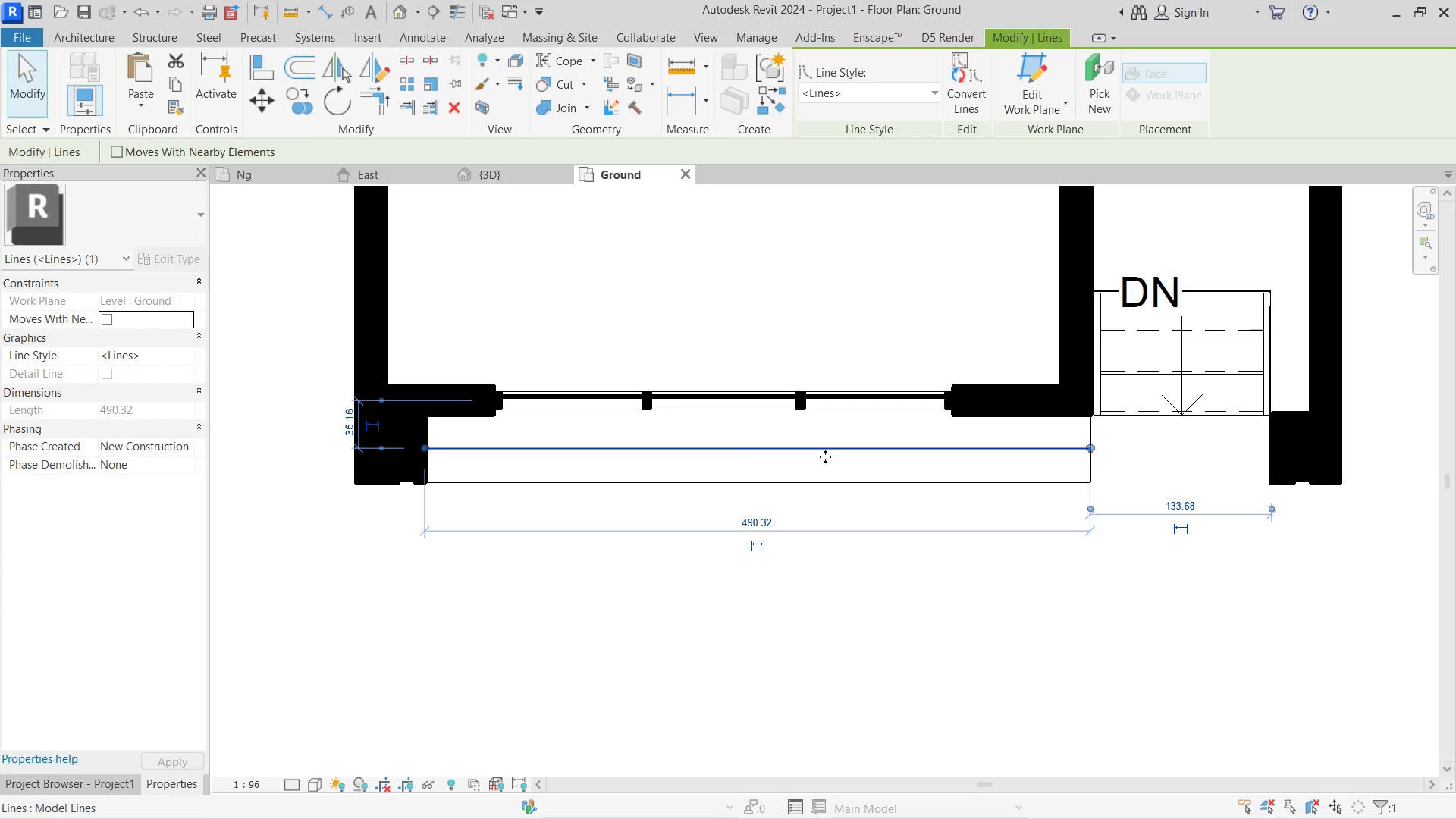 
type(li)
 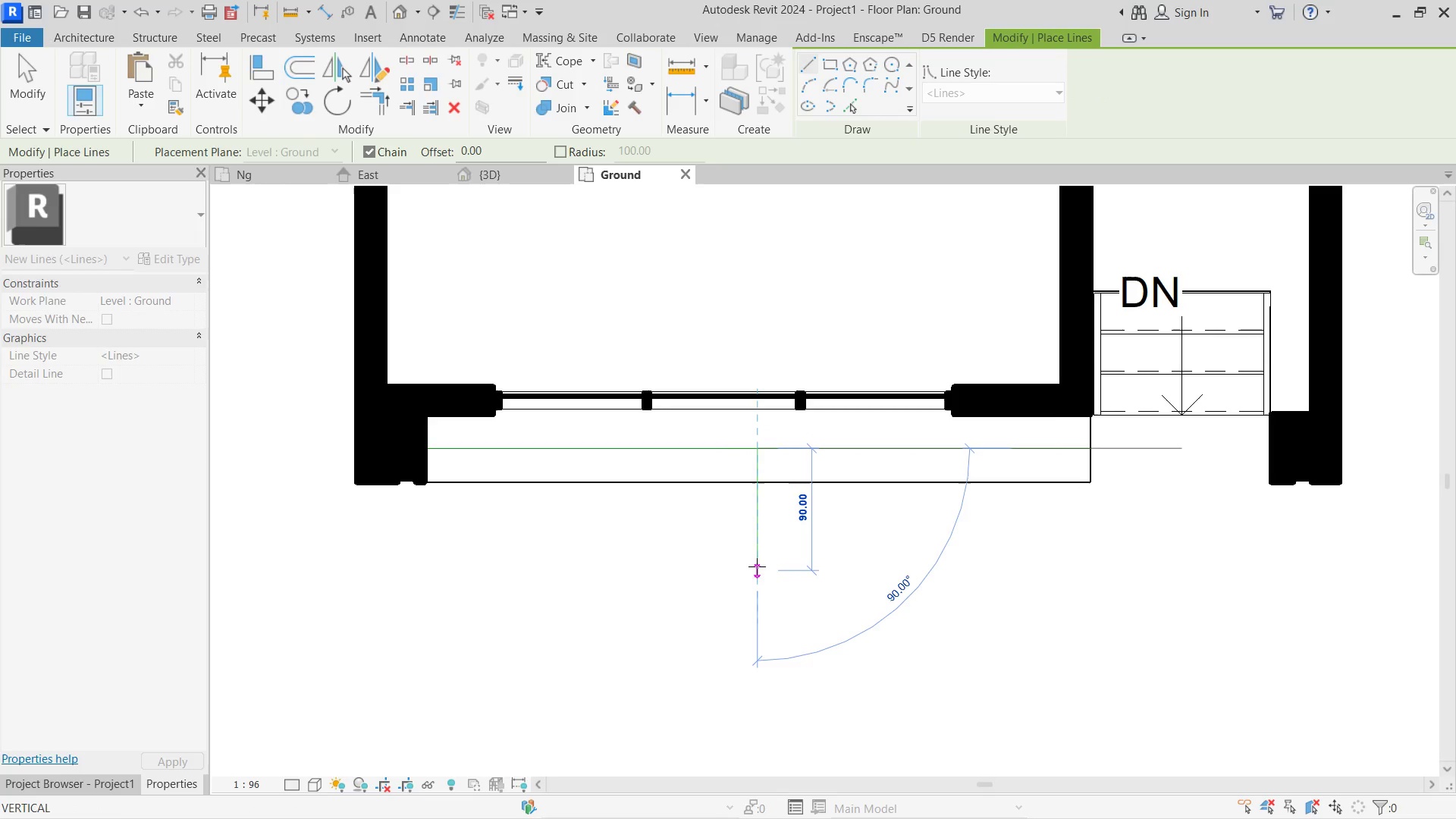 
left_click([741, 574])
 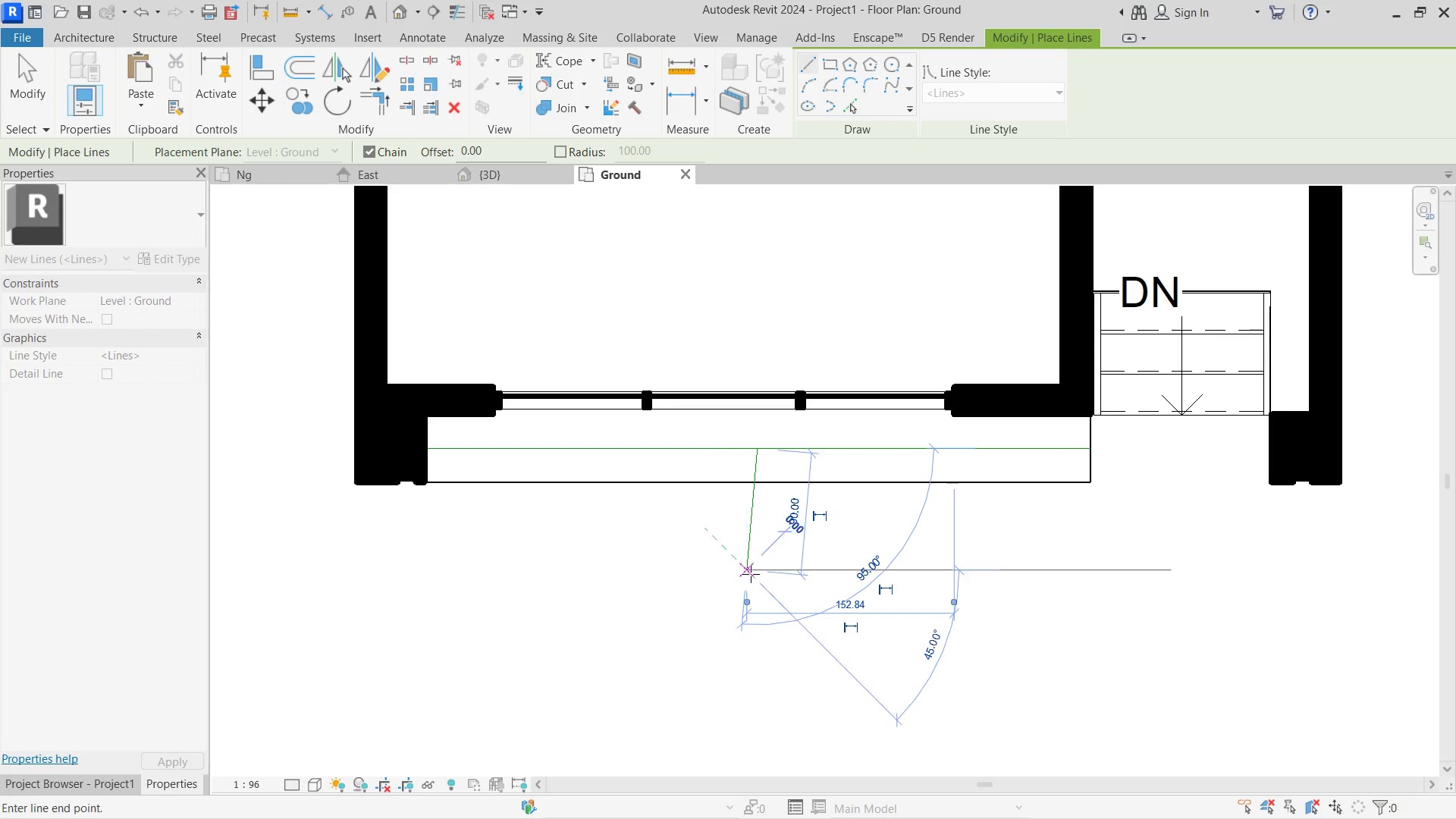 
key(Control+Z)
 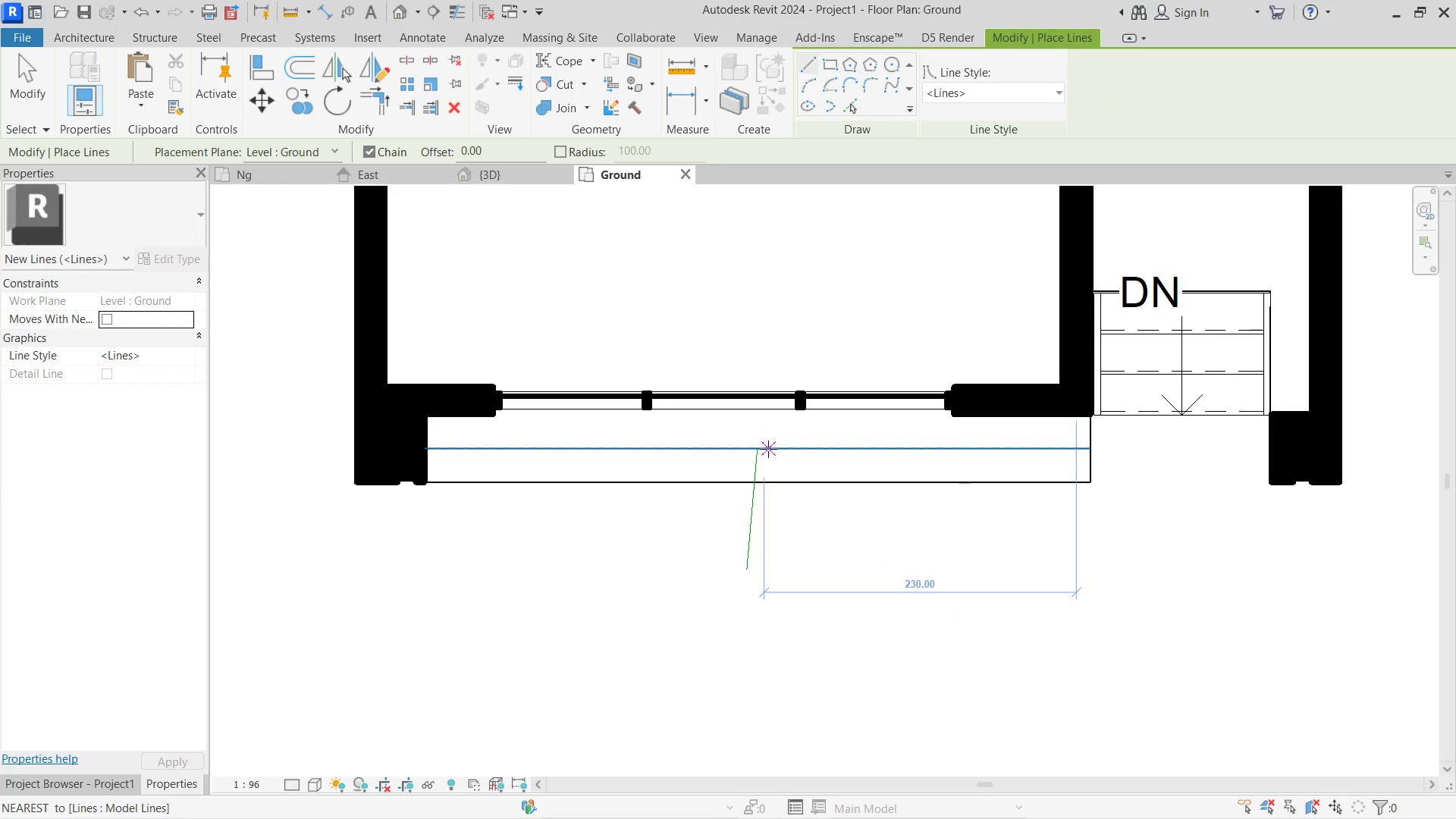 
key(Control+Z)
 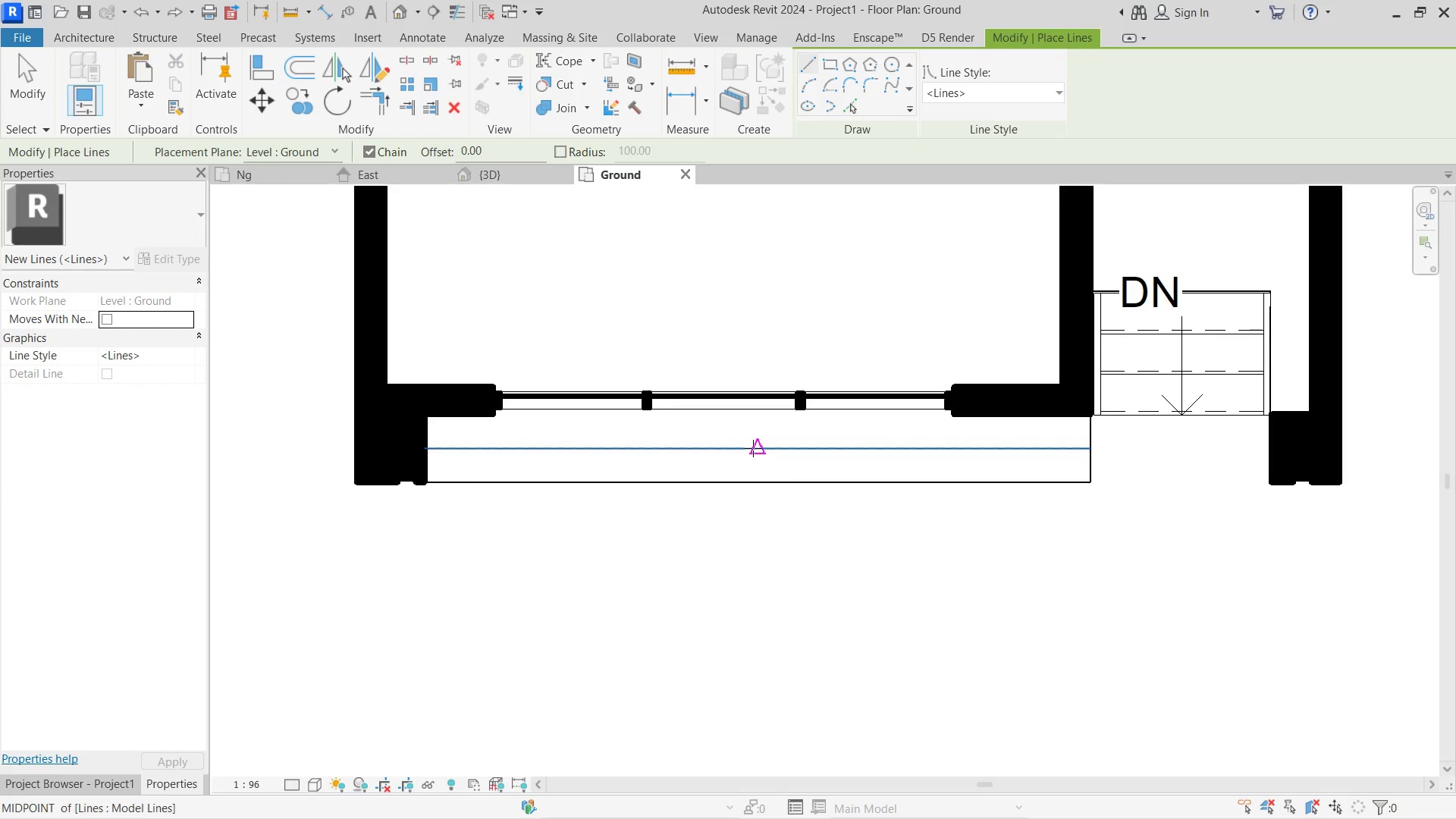 
left_click([753, 448])
 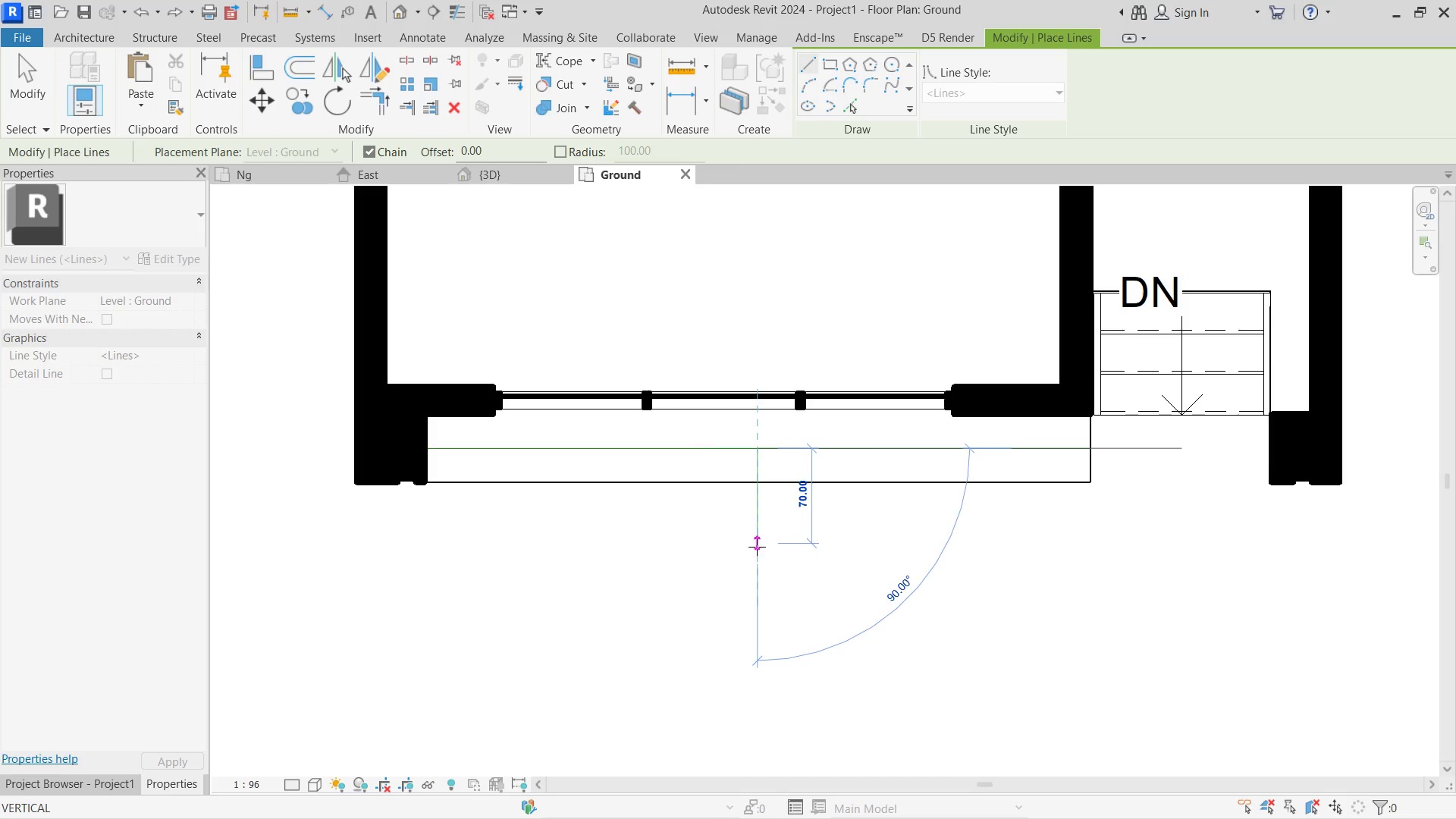 
left_click([755, 548])
 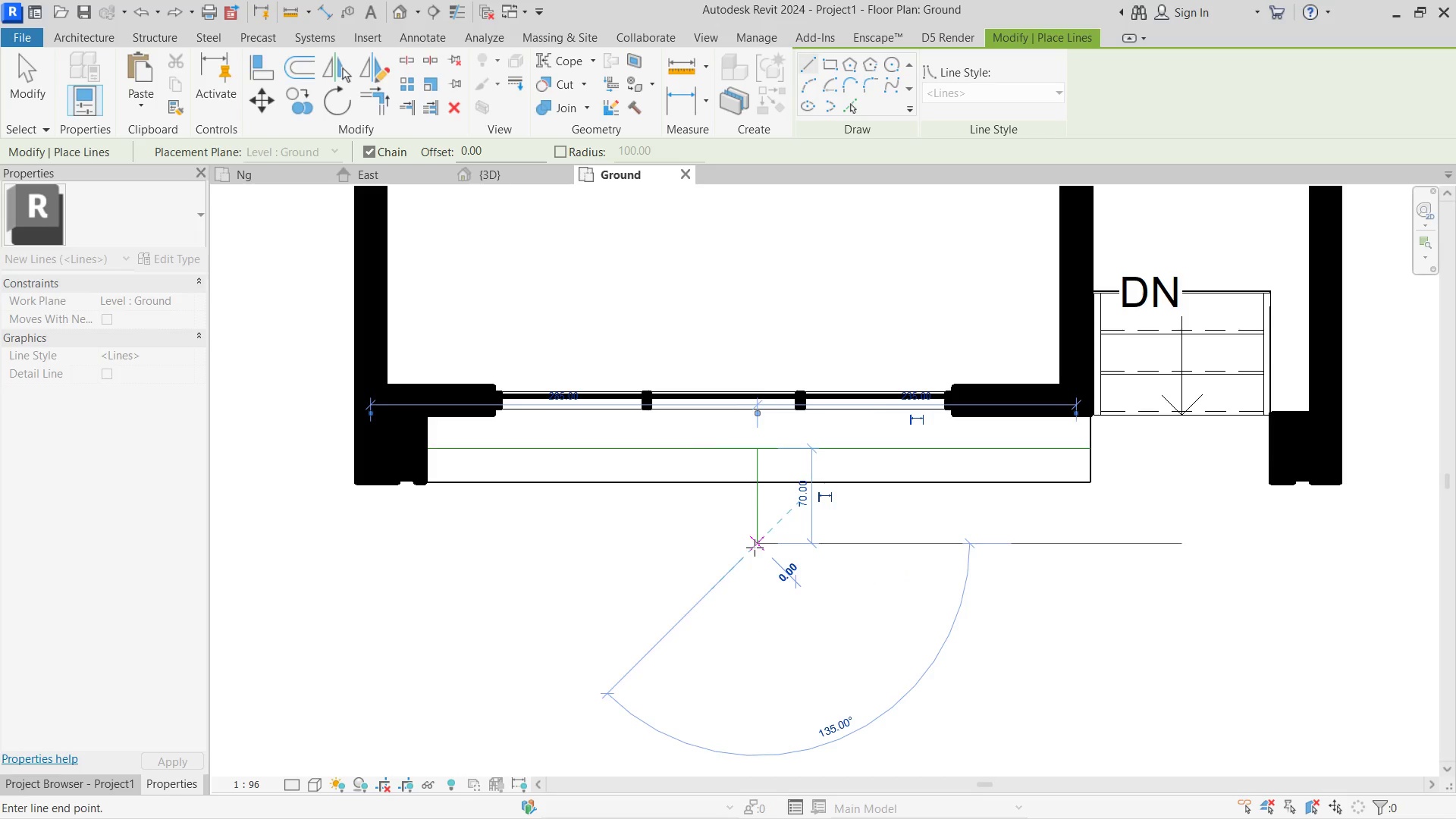 
key(Escape)
 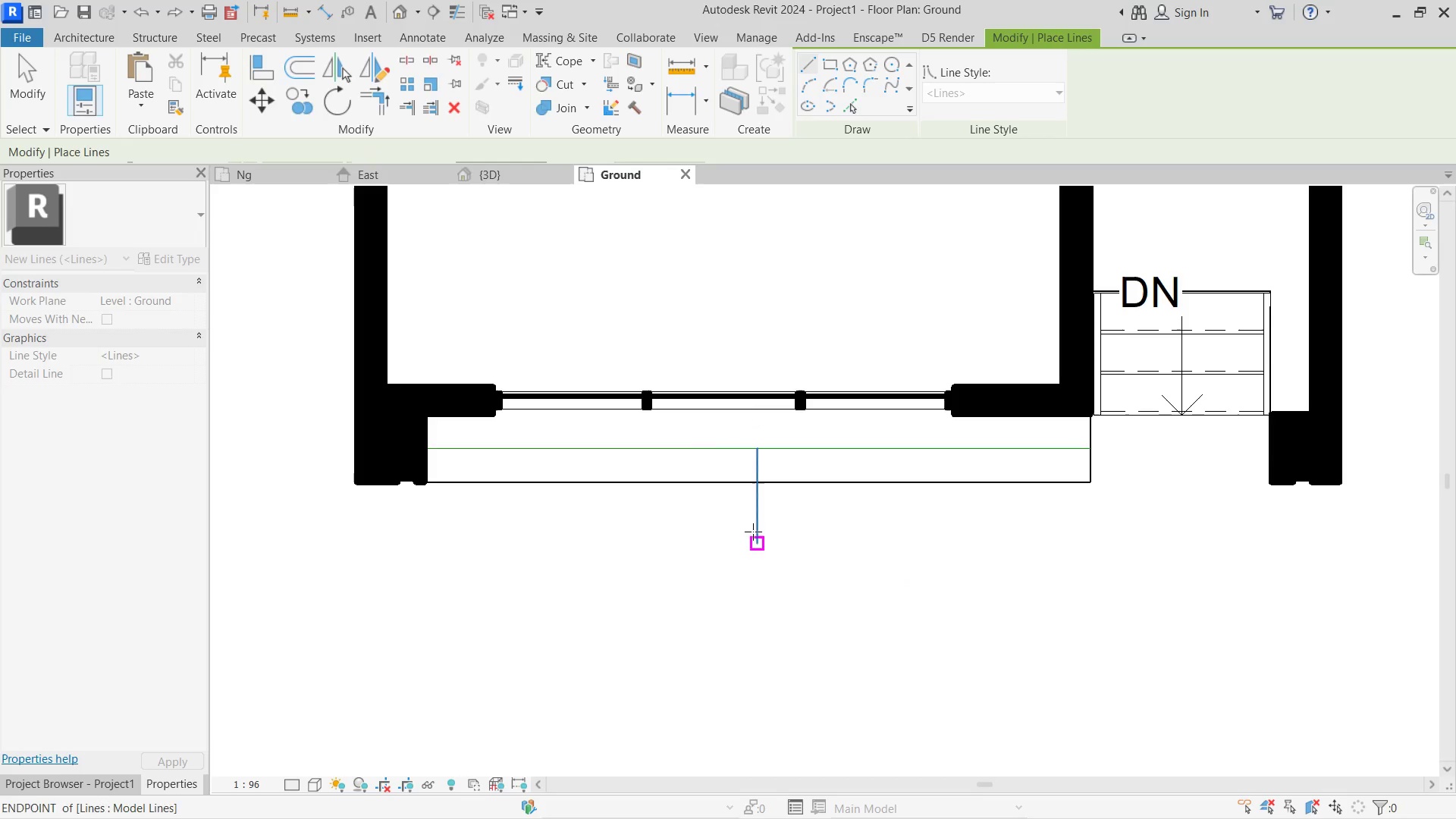 
key(Escape)
 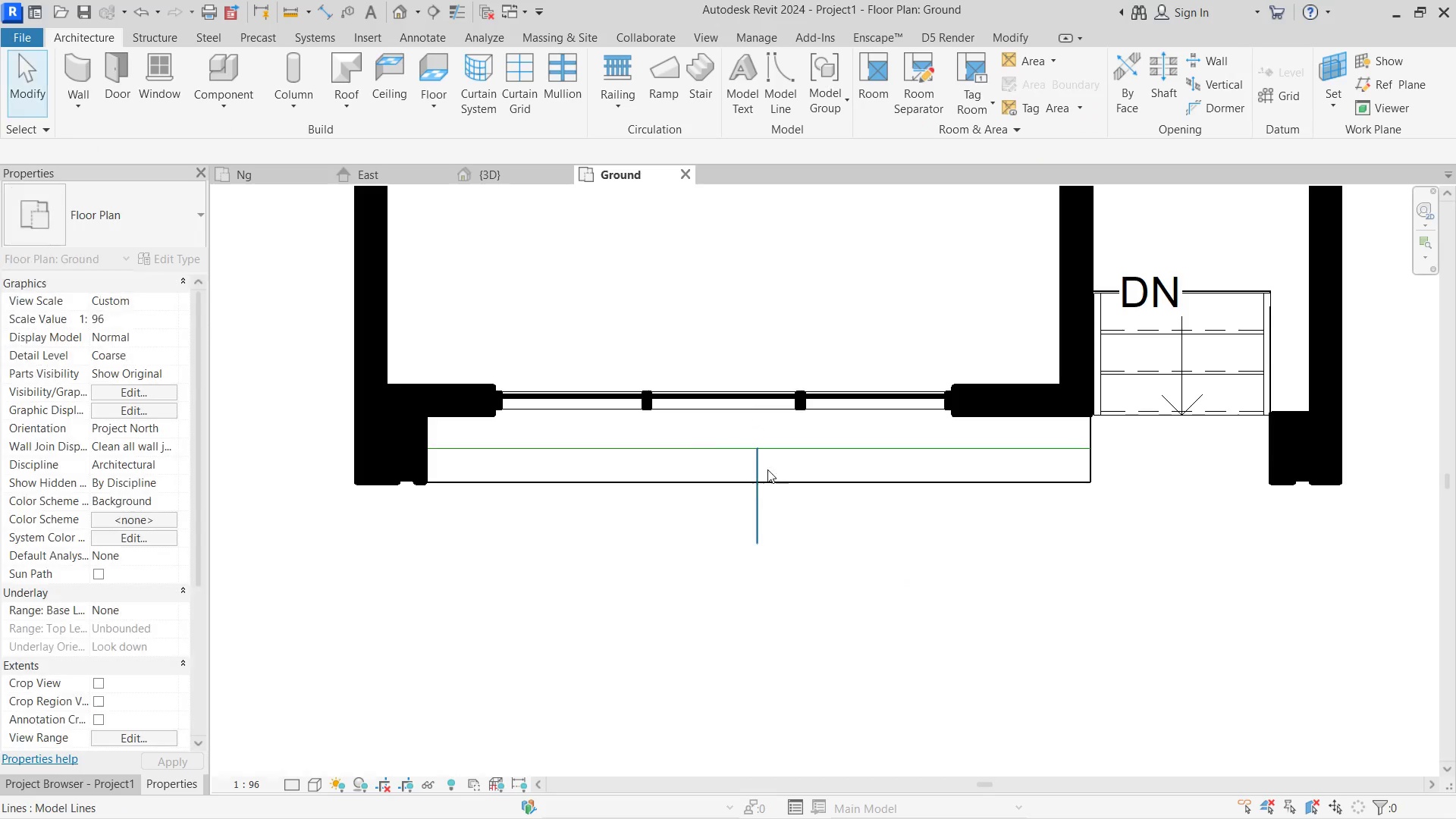 
key(Escape)
 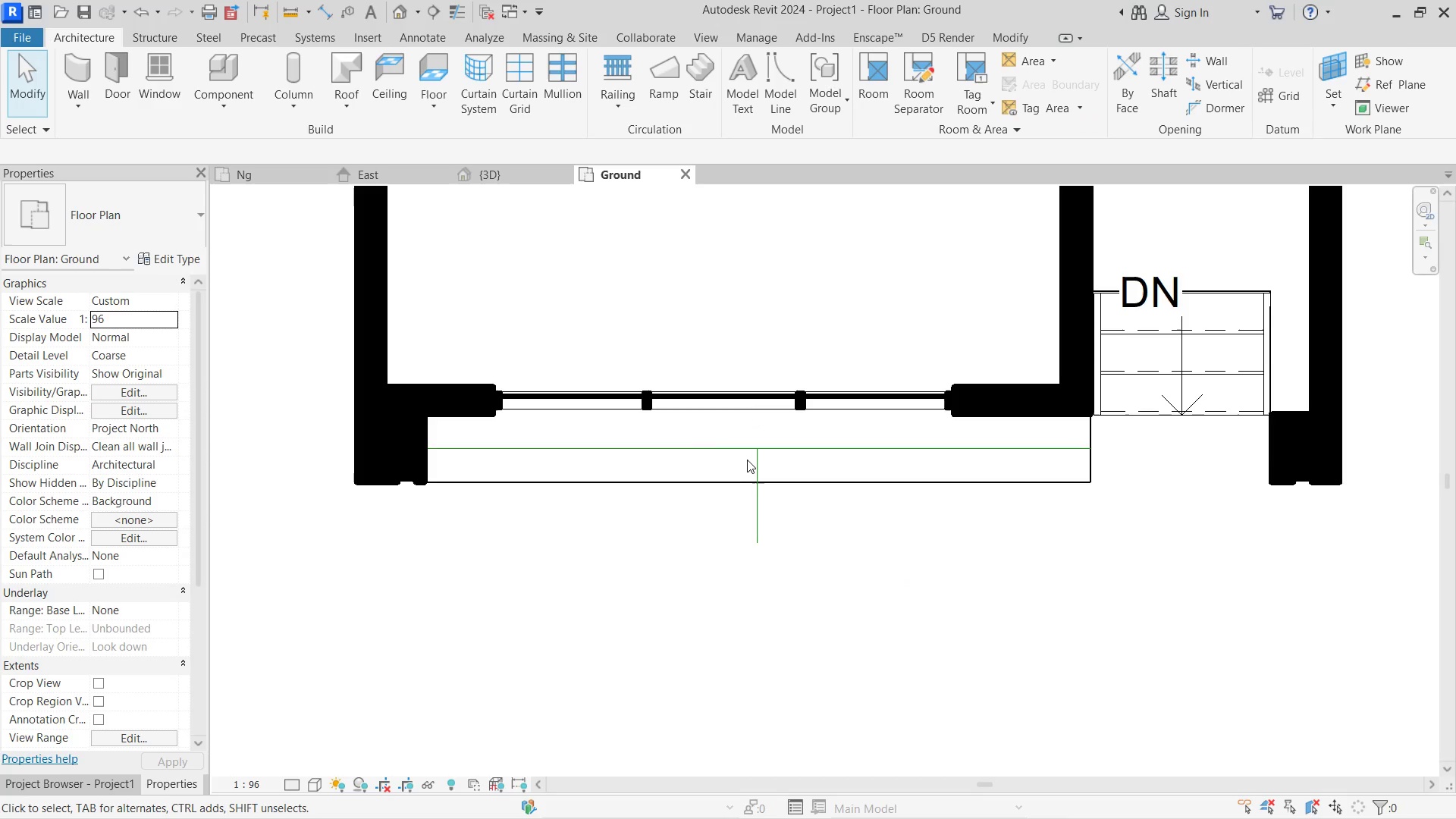 
left_click([752, 463])
 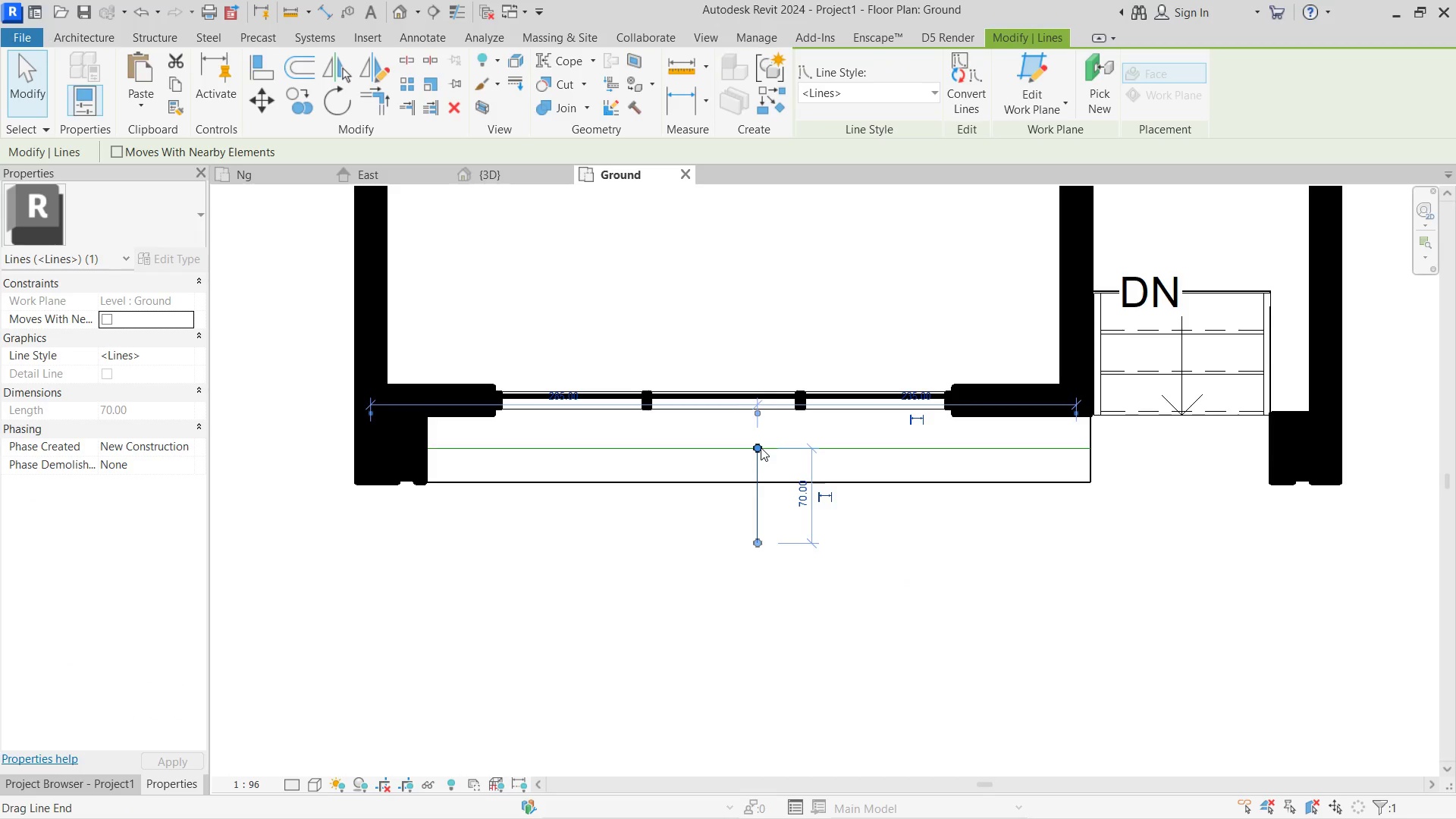 
left_click_drag(start_coordinate=[761, 447], to_coordinate=[762, 325])
 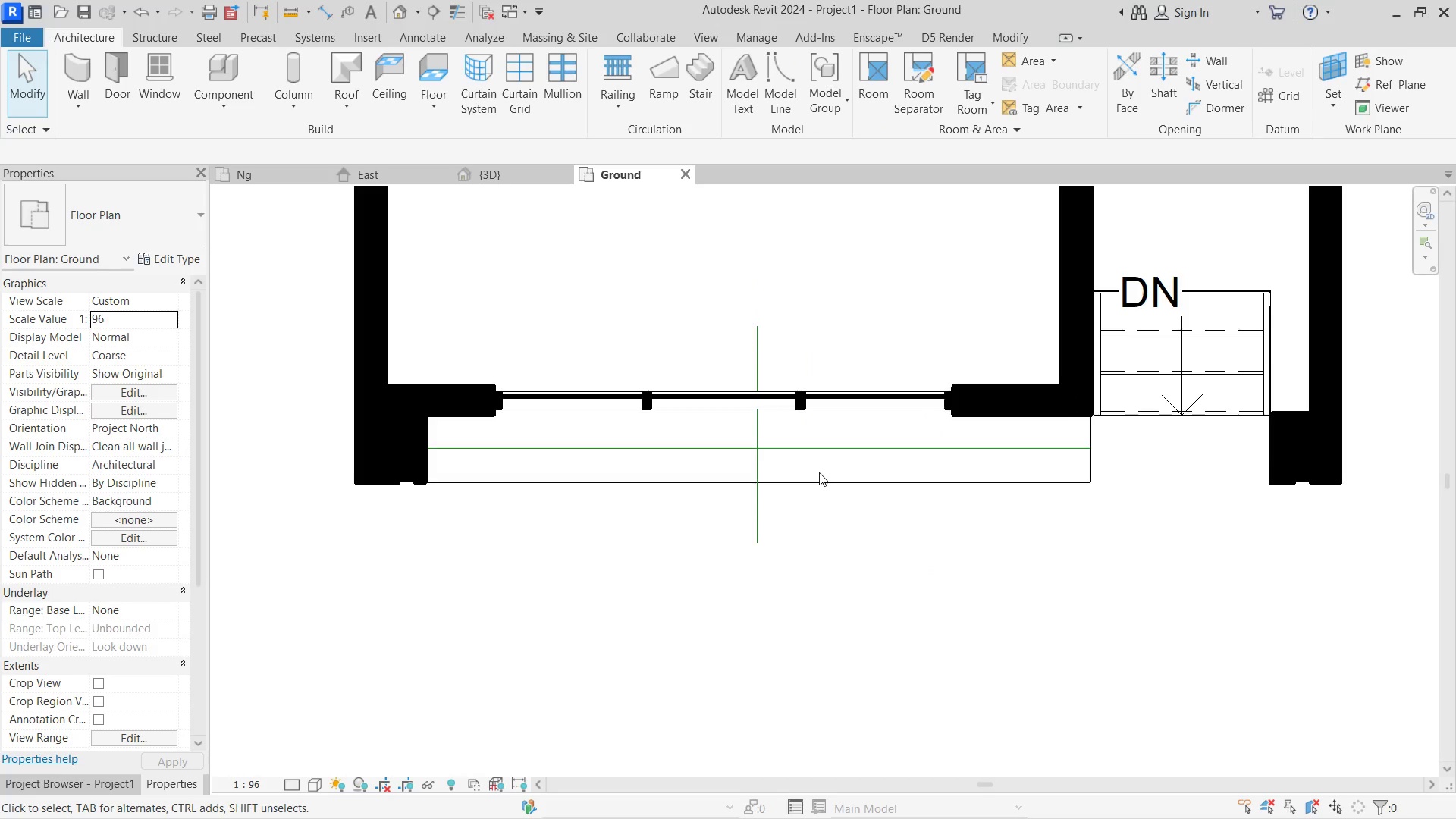 
left_click([817, 453])
 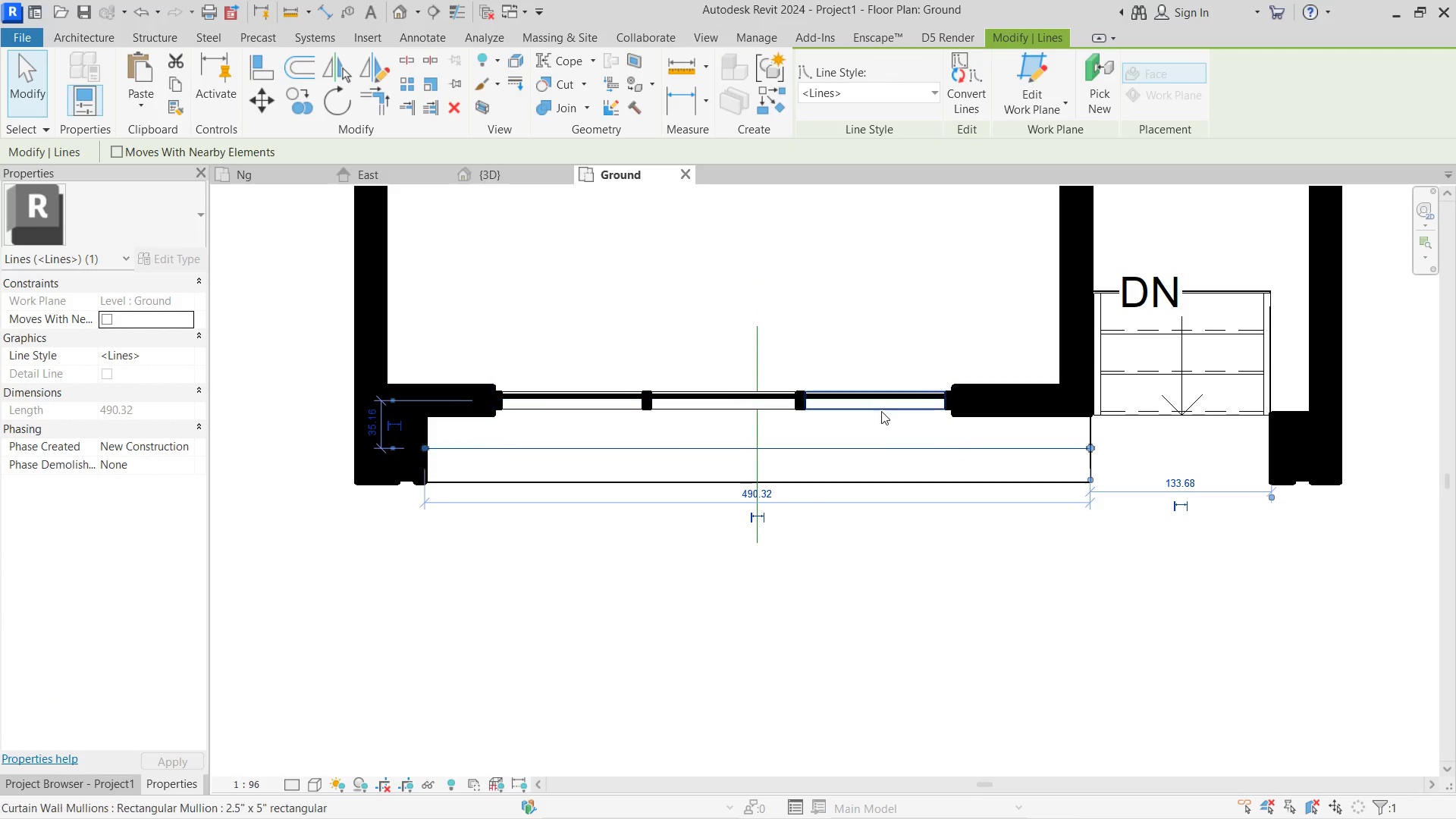 
left_click([836, 399])
 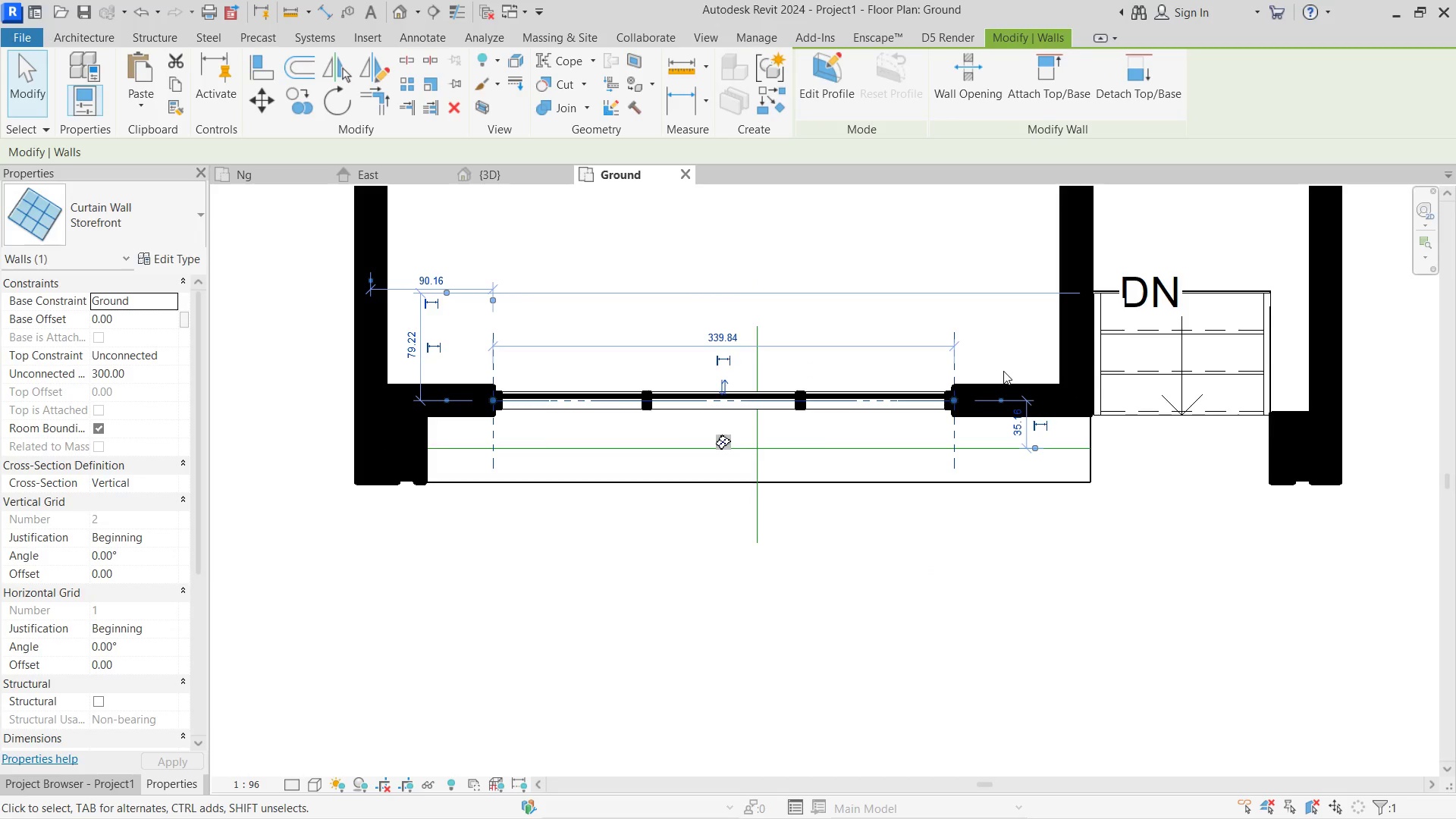 
left_click([1002, 376])
 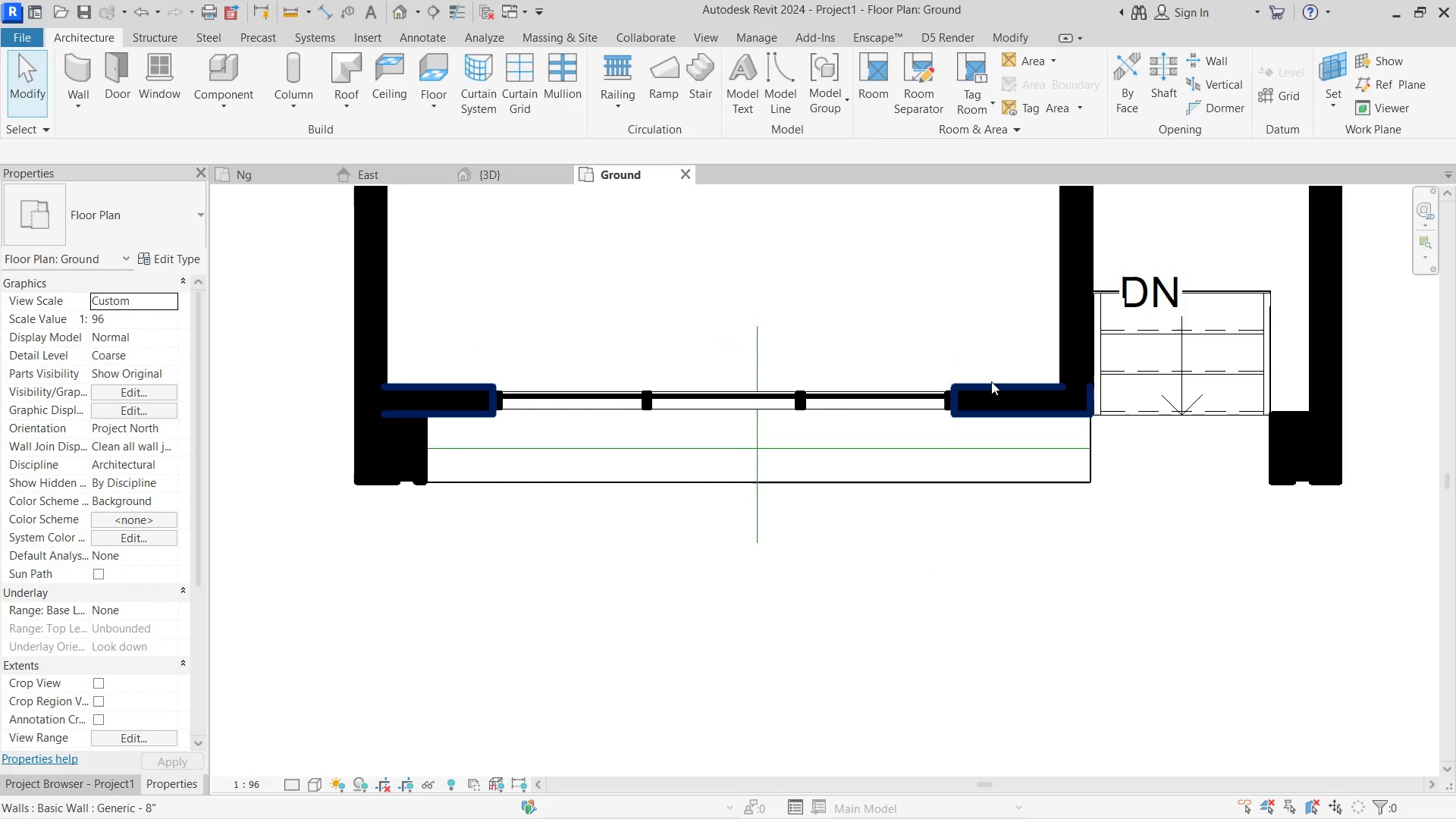 
double_click([991, 381])
 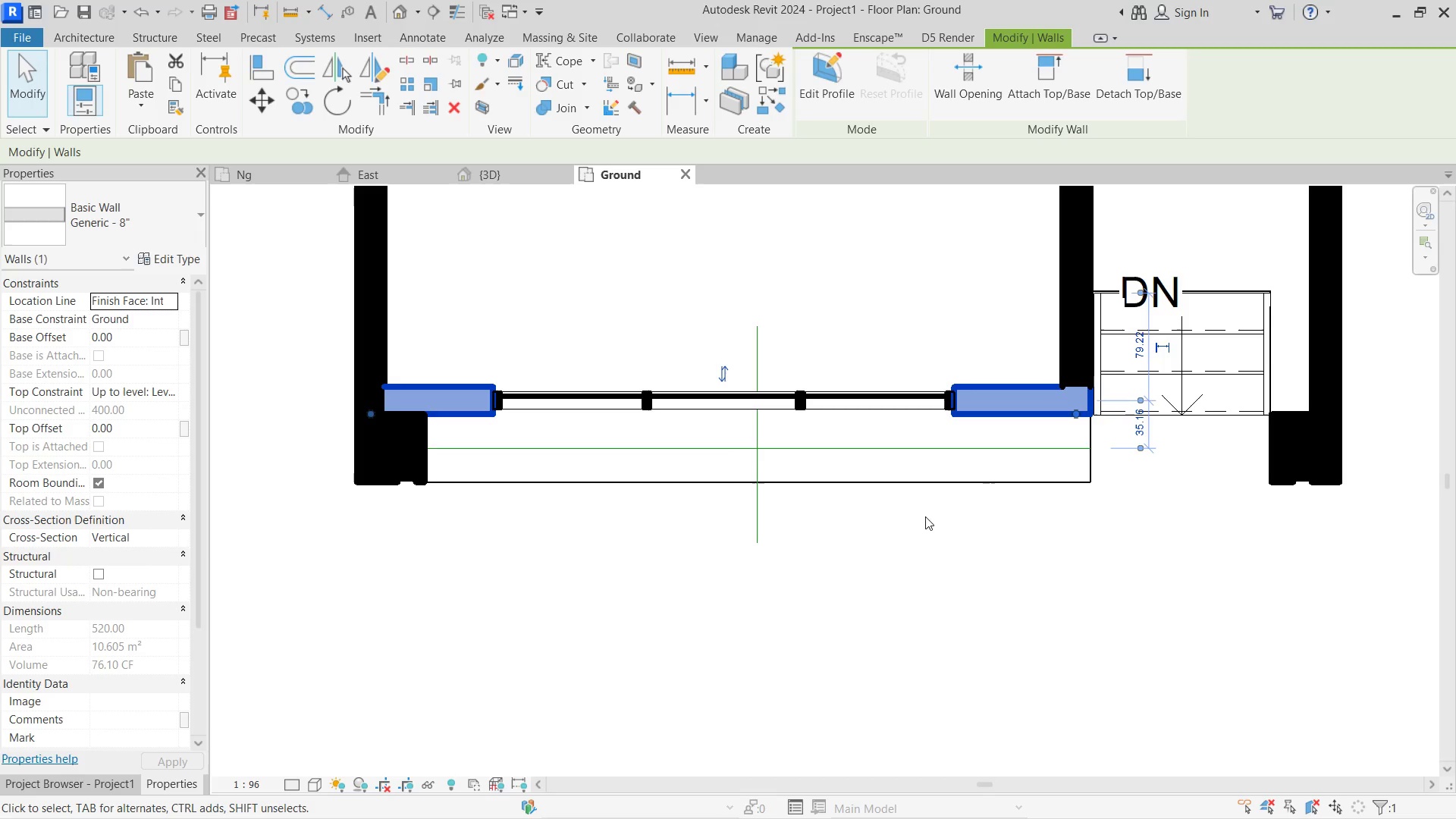 
left_click([922, 540])
 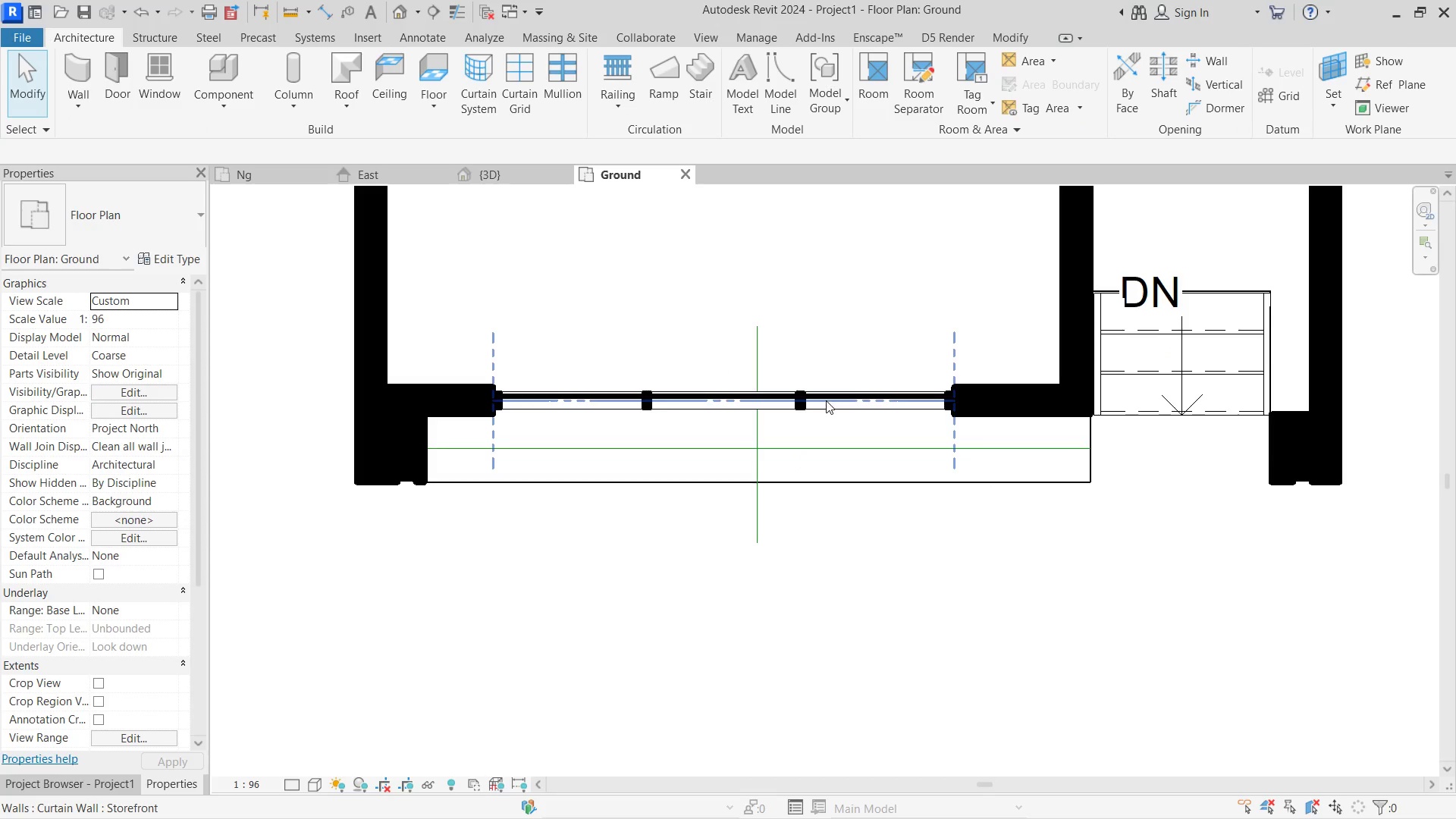 
left_click([826, 400])
 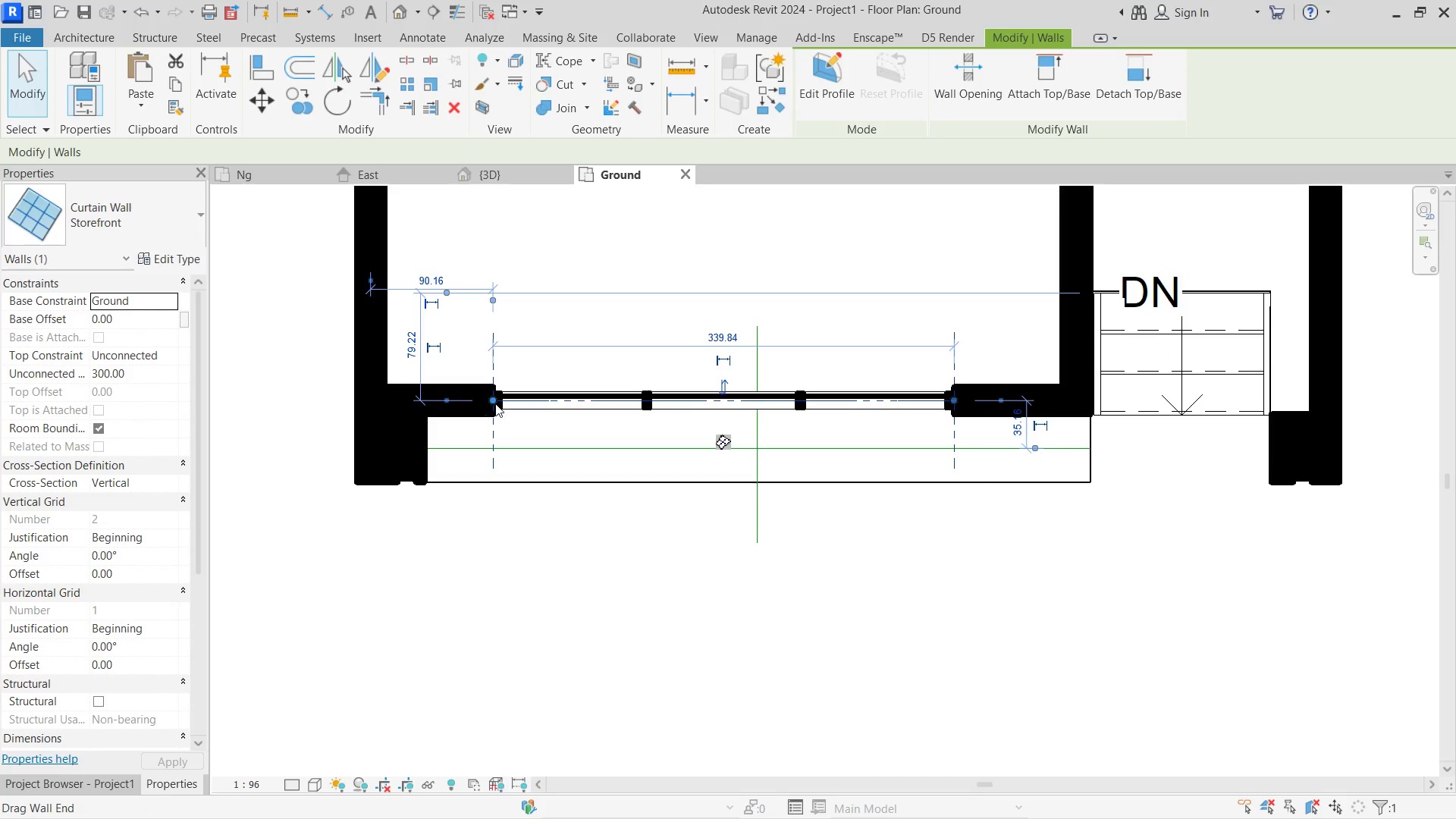 
left_click_drag(start_coordinate=[495, 403], to_coordinate=[527, 403])
 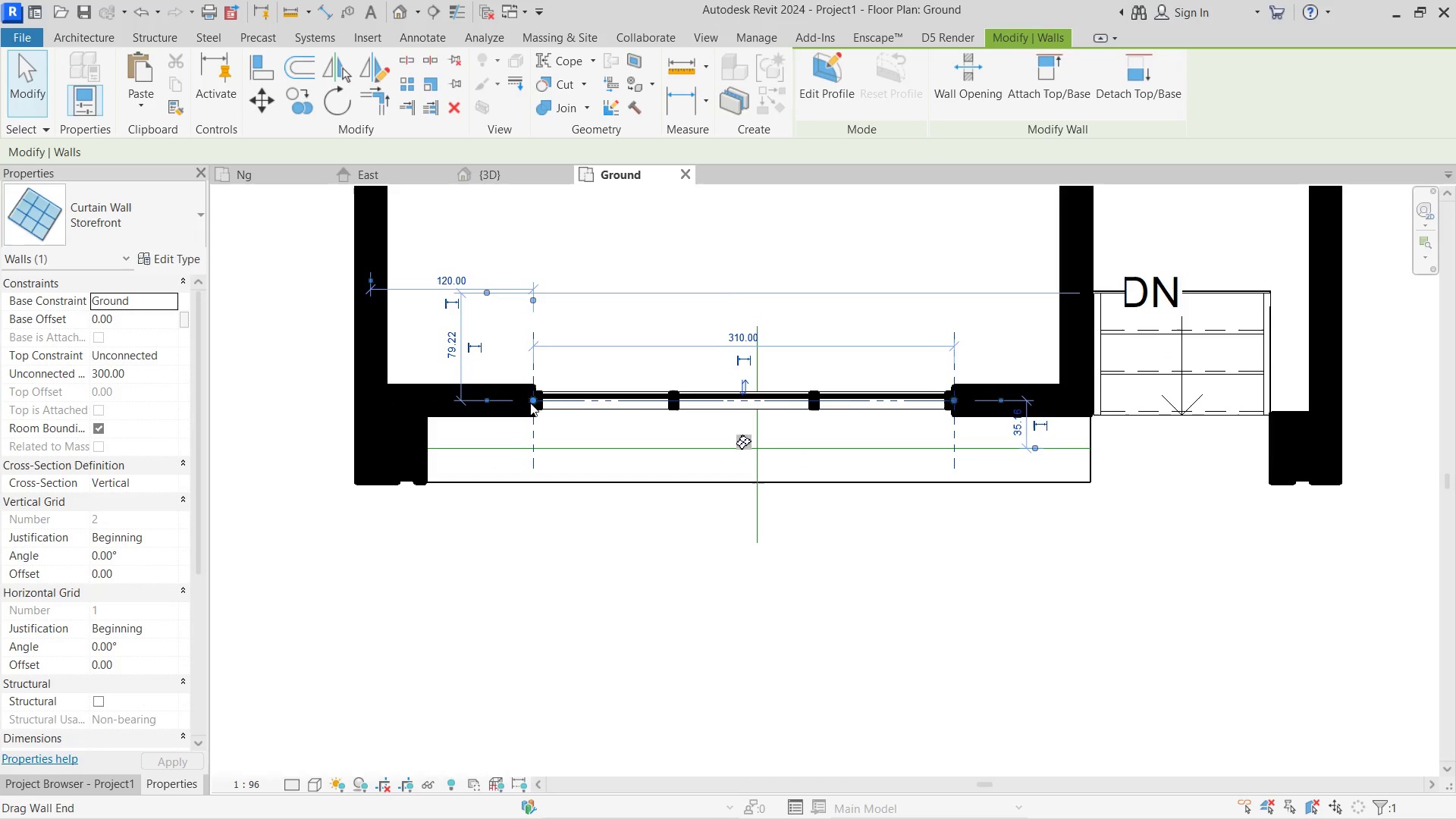 
key(Control+ControlLeft)
 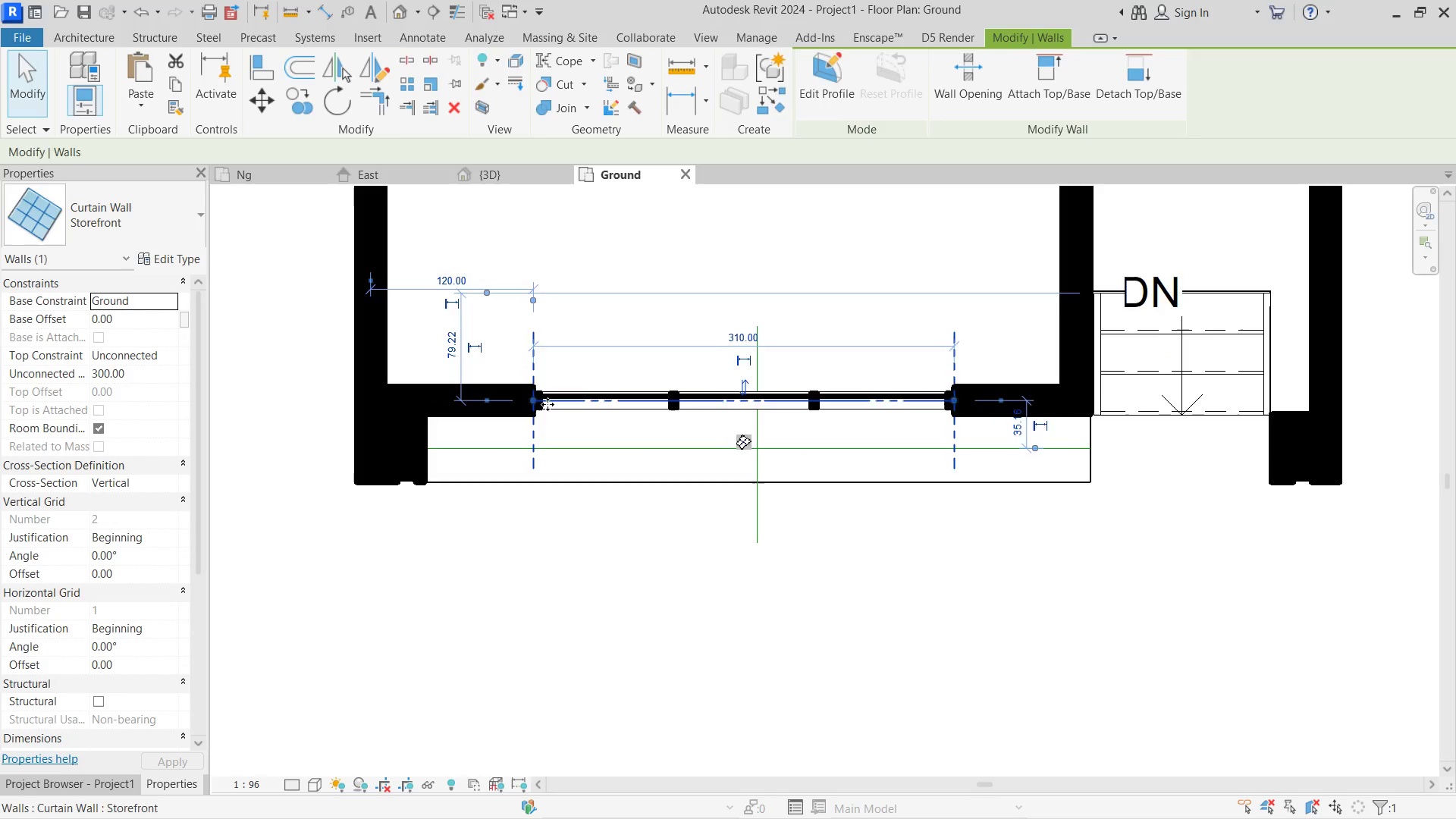 
key(Control+Z)
 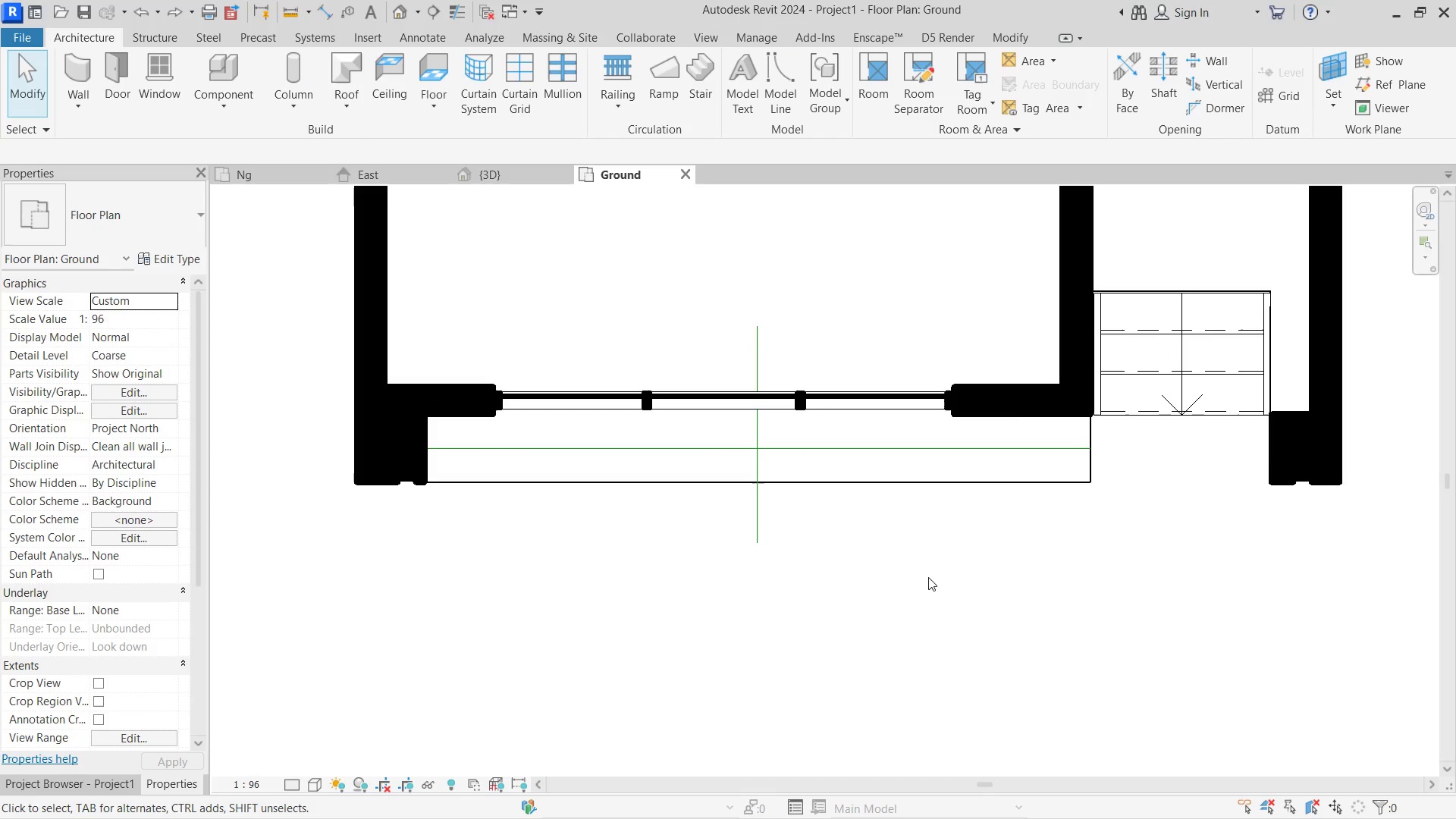 
left_click([928, 578])
 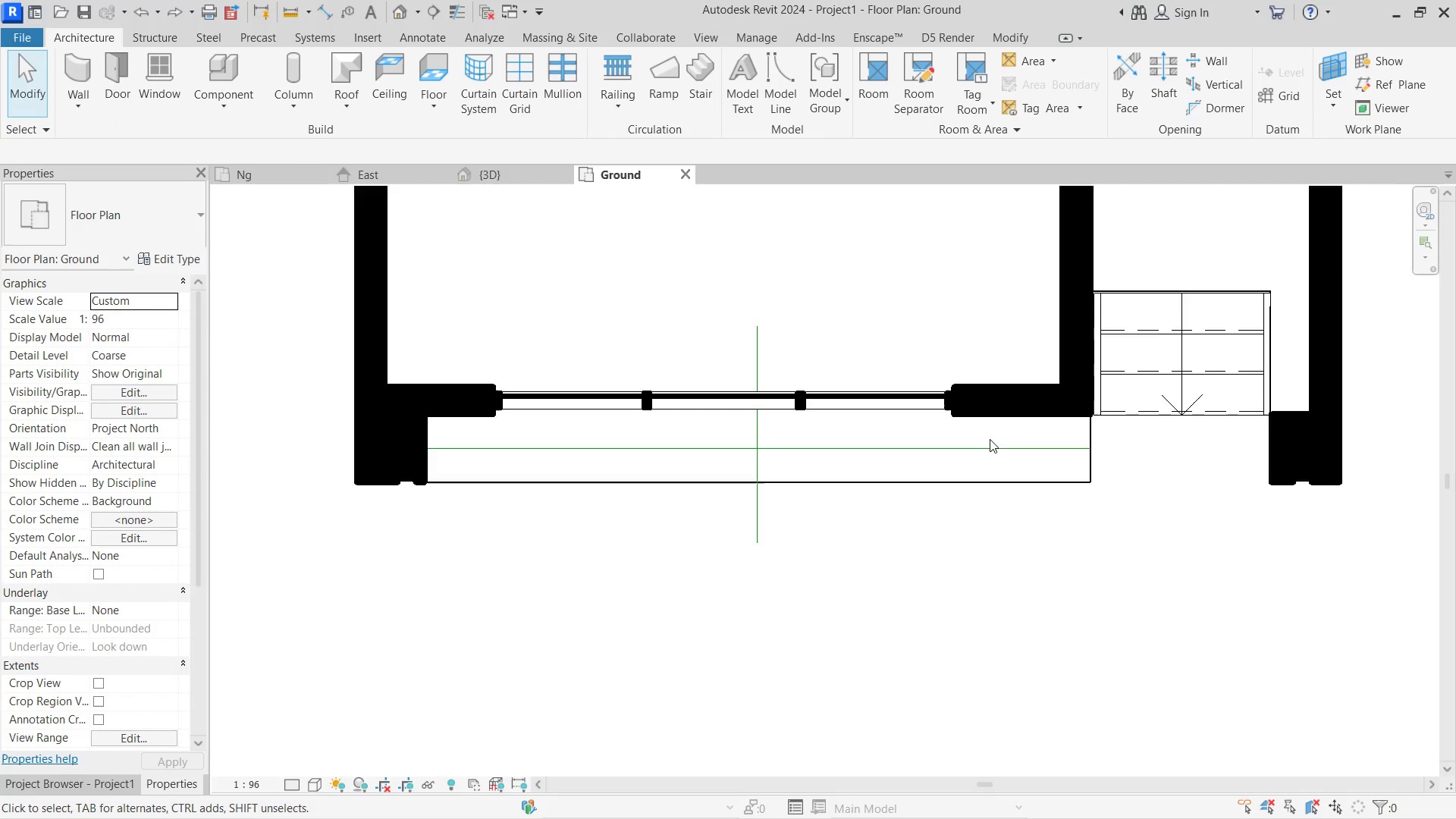 
scroll: coordinate [1006, 438], scroll_direction: down, amount: 1.0
 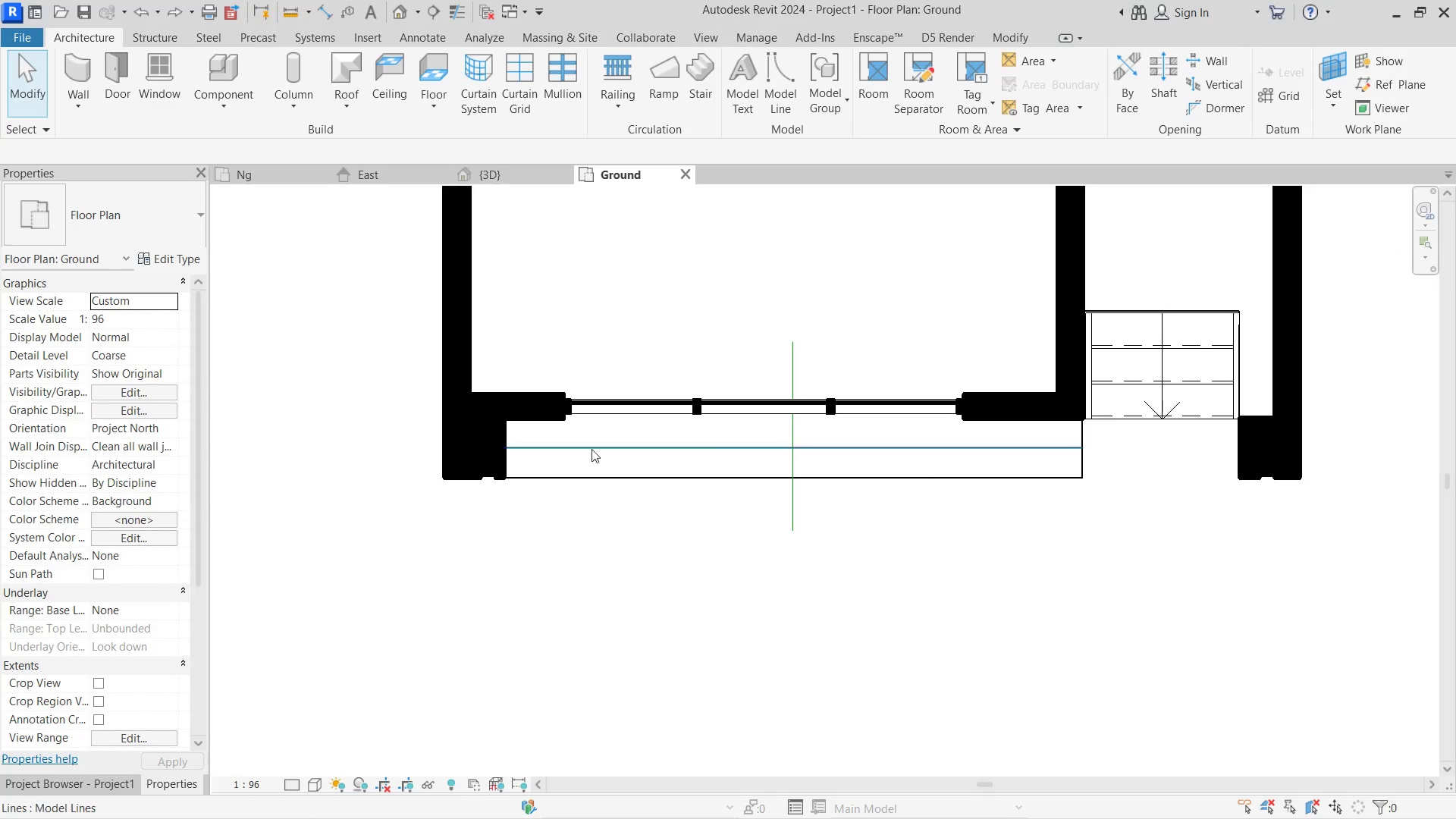 
scroll: coordinate [584, 438], scroll_direction: up, amount: 4.0
 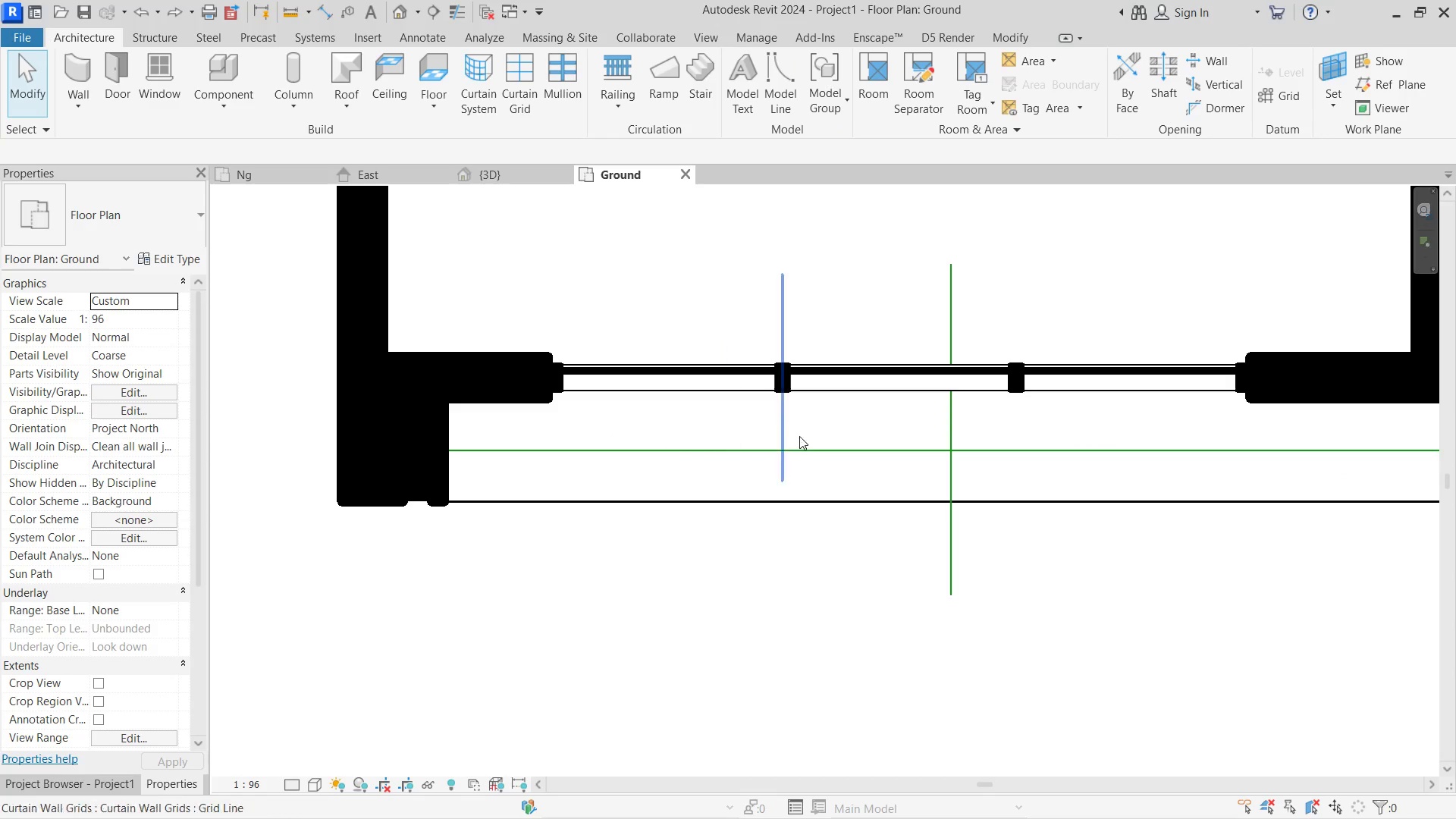 
type(li)
 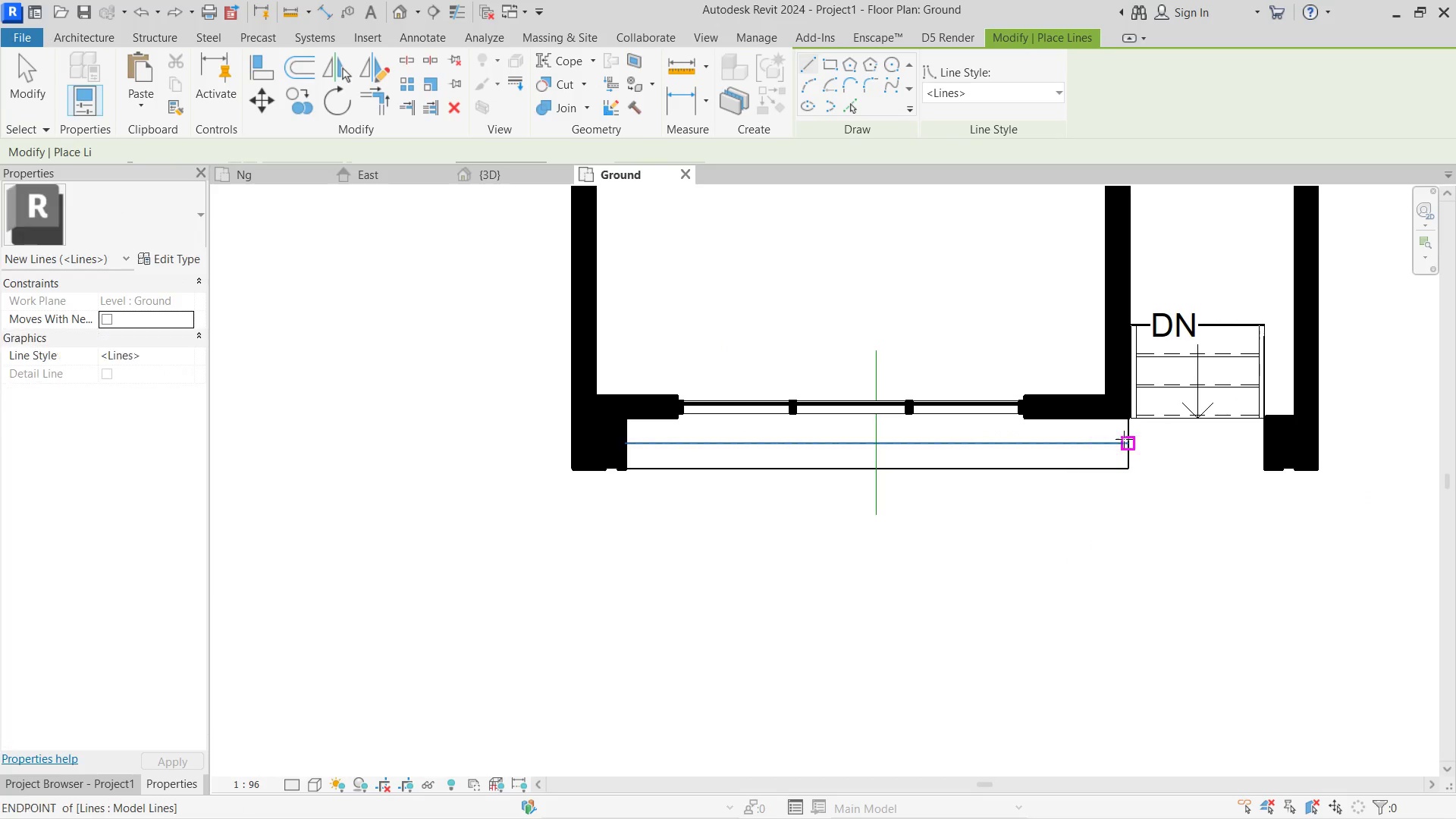 
scroll: coordinate [800, 436], scroll_direction: down, amount: 5.0
 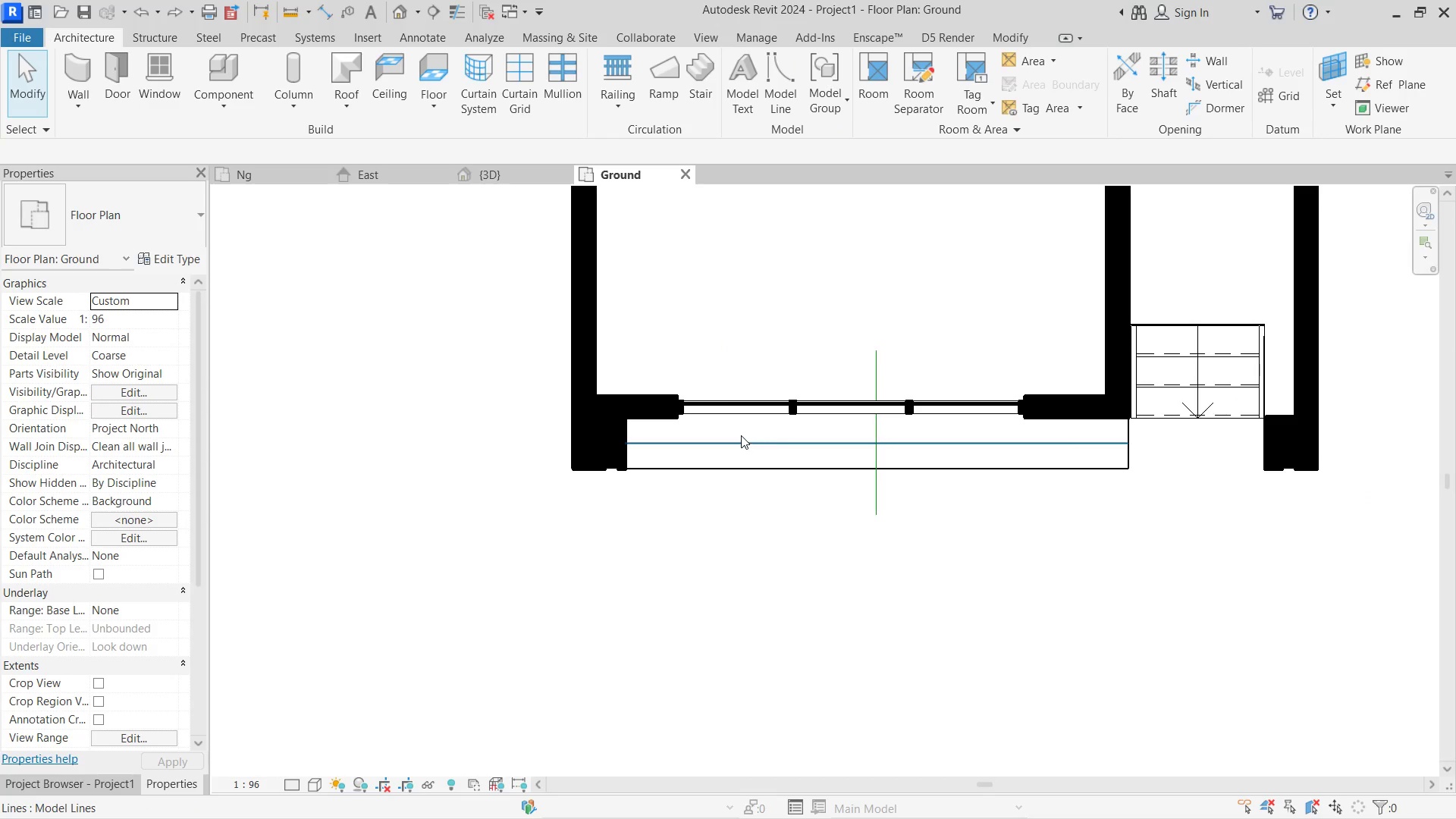 
left_click([1128, 430])
 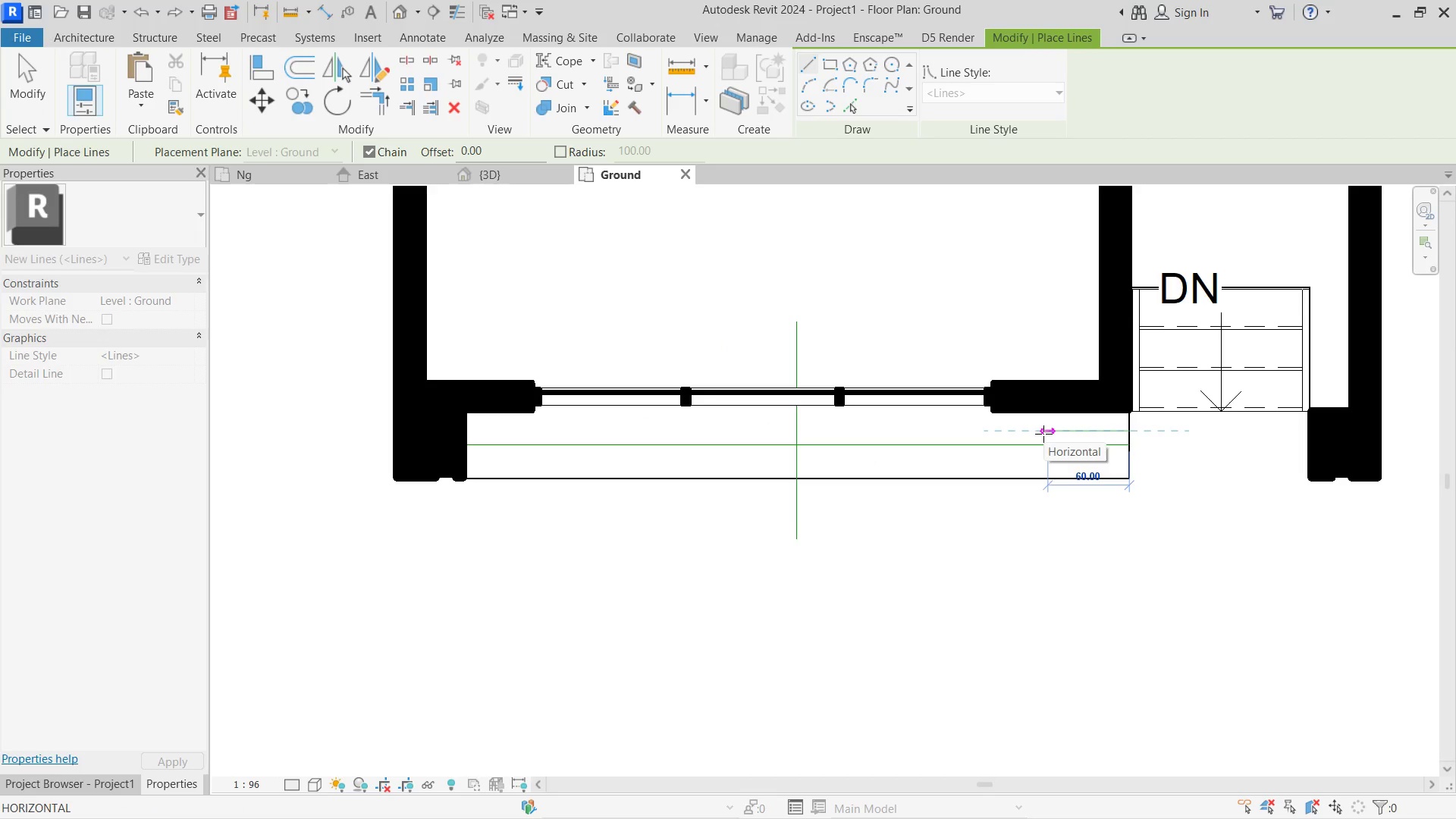 
scroll: coordinate [1125, 439], scroll_direction: up, amount: 2.0
 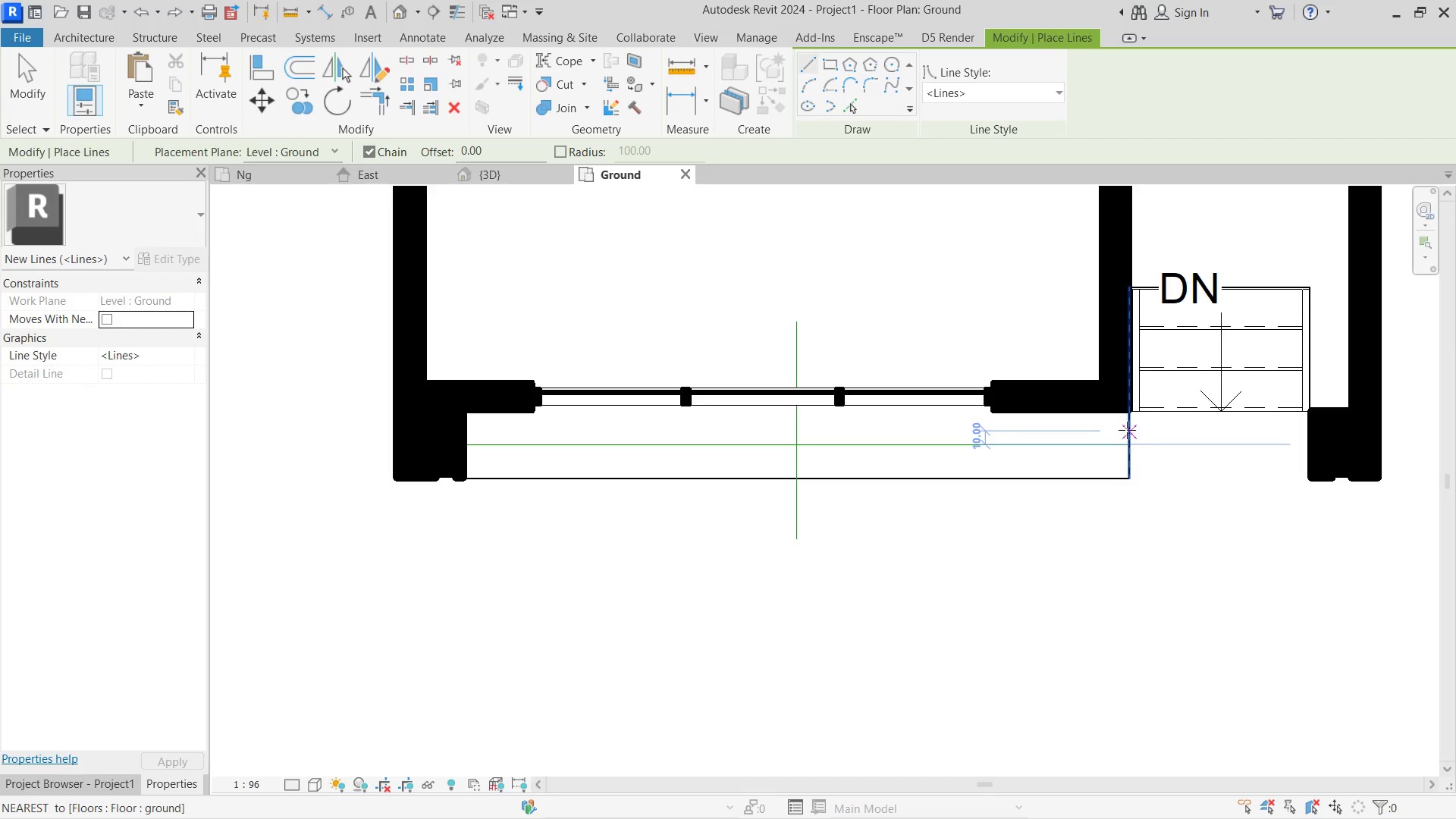 
left_click([1043, 434])
 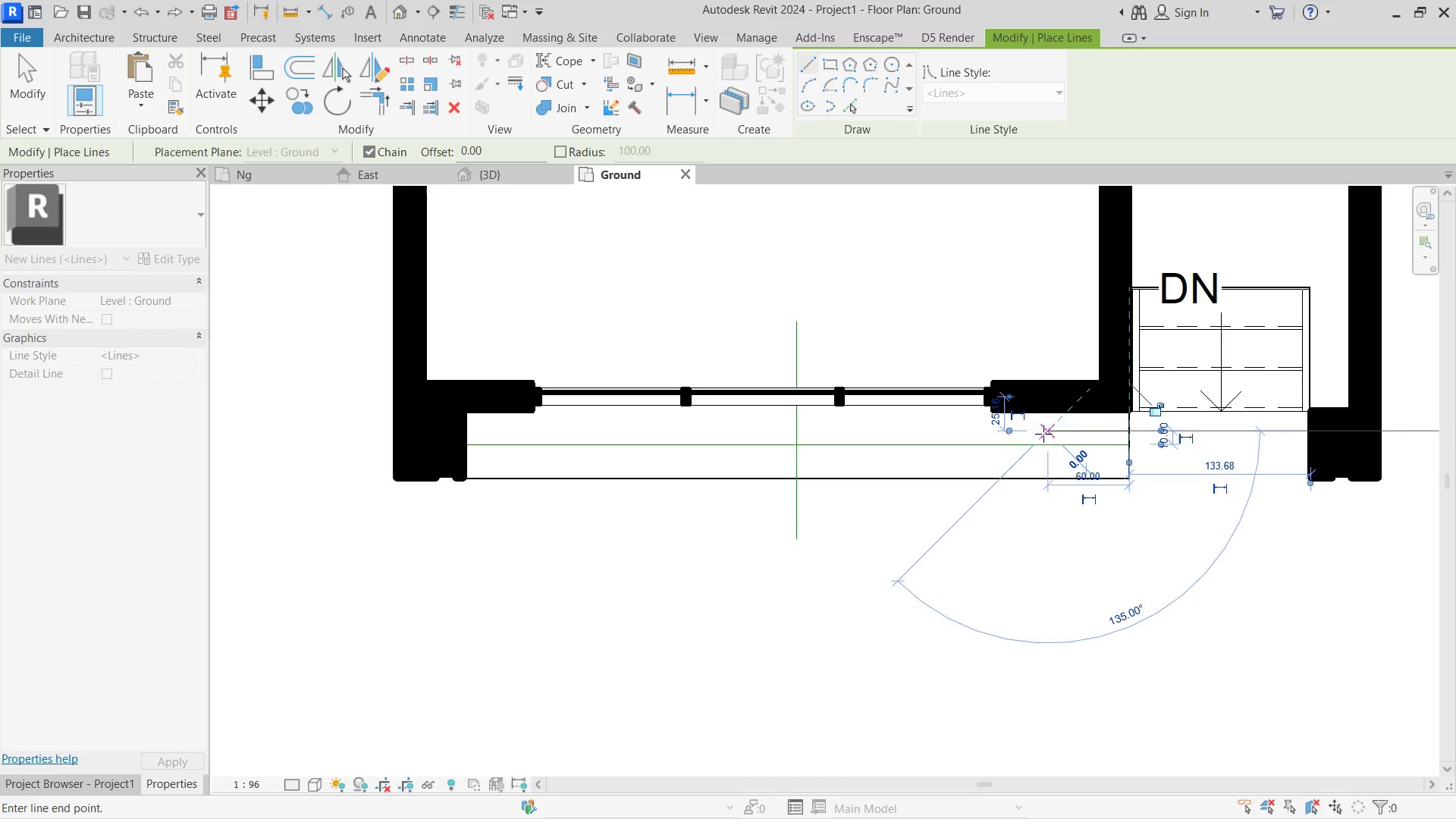 
key(Escape)
 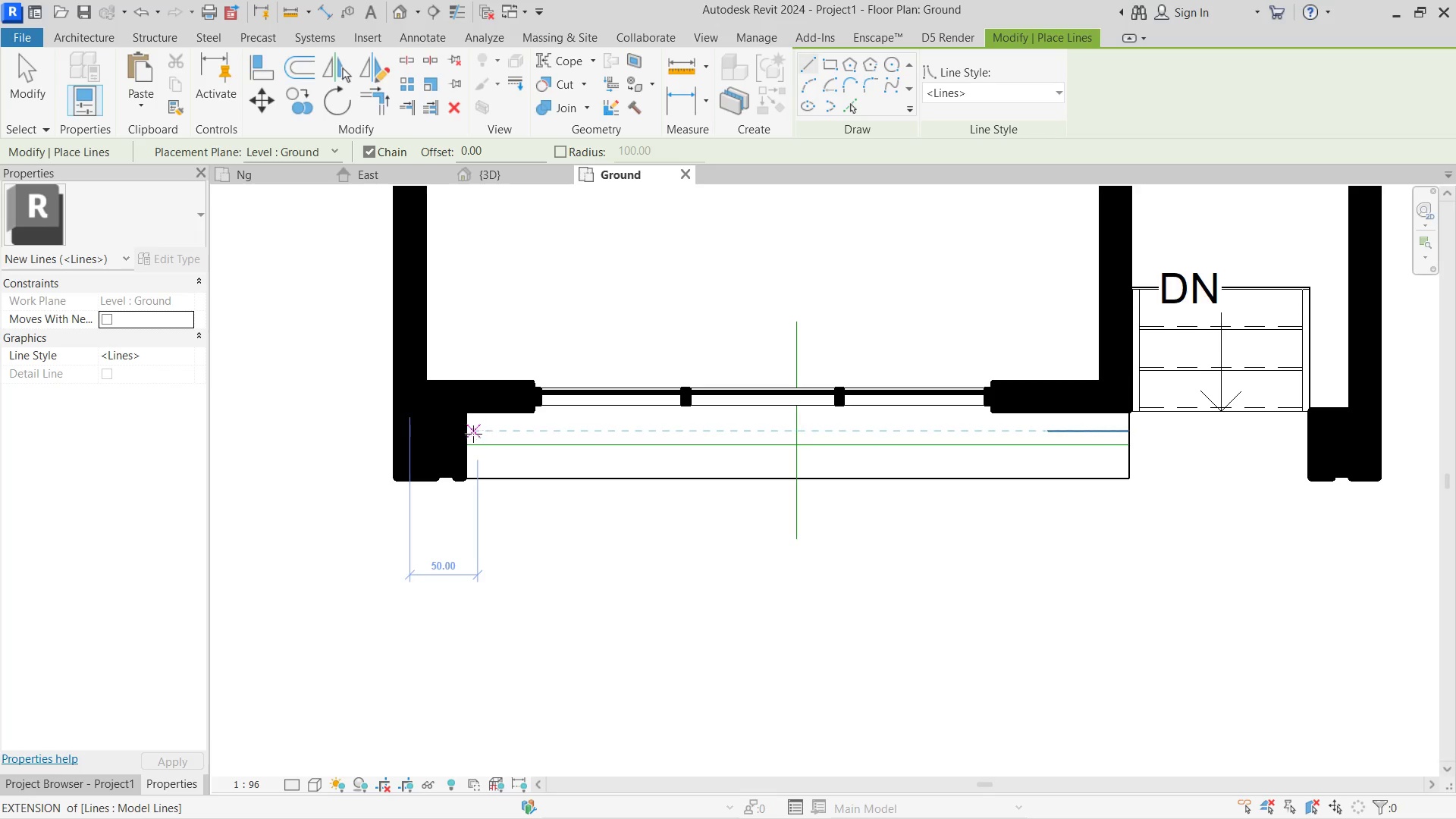 
left_click([469, 433])
 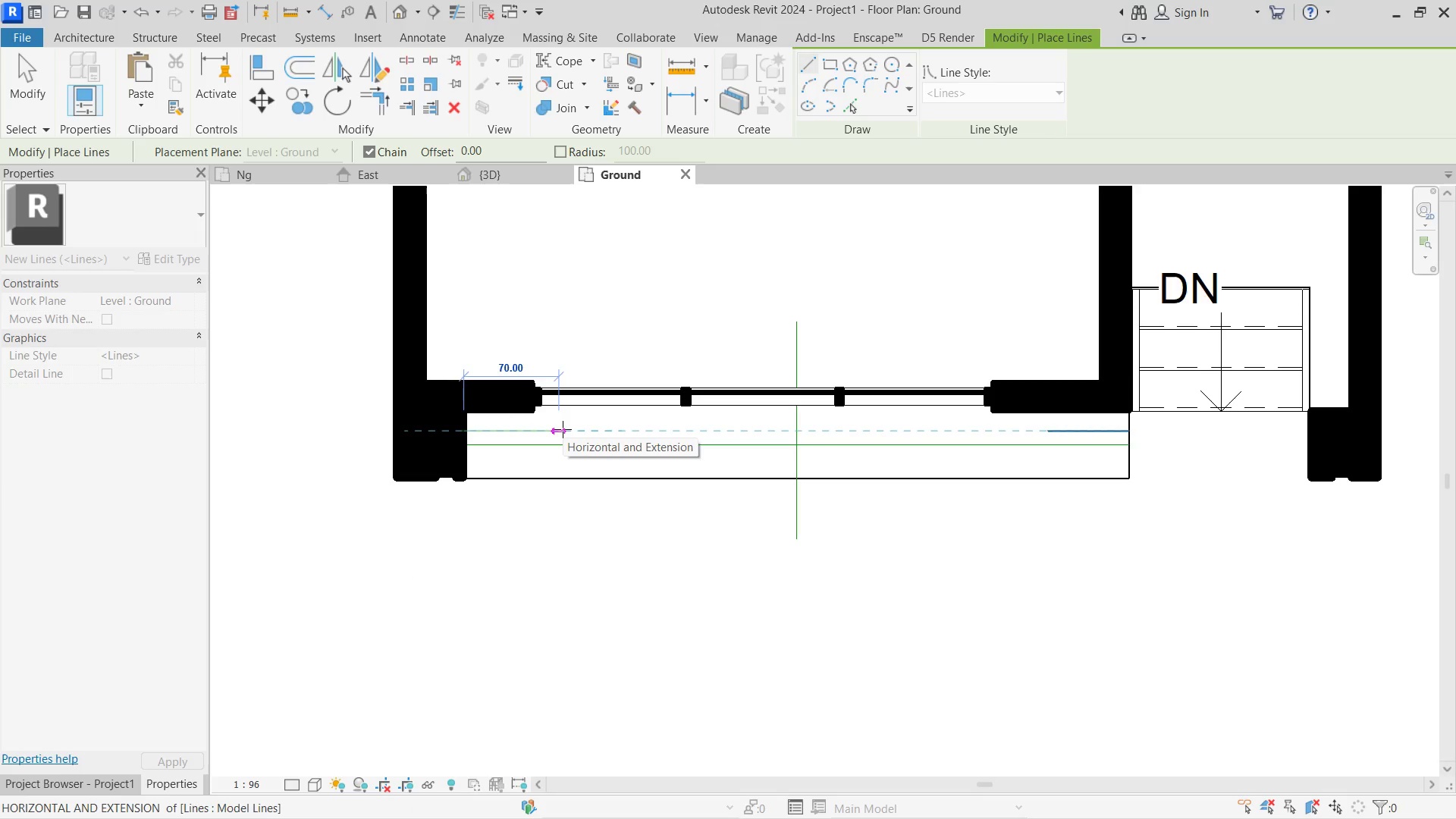 
key(Numpad6)
 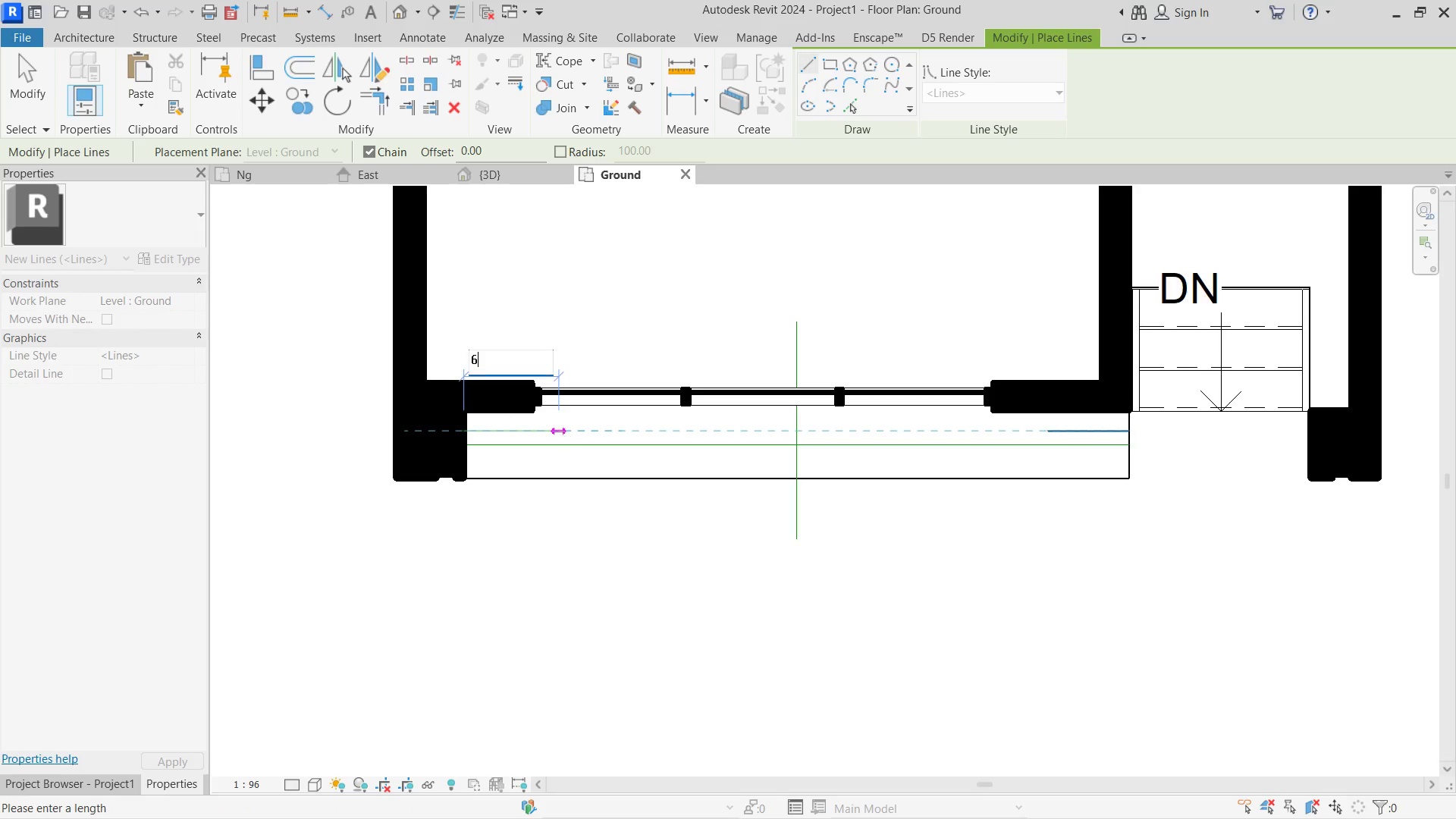 
key(Numpad0)
 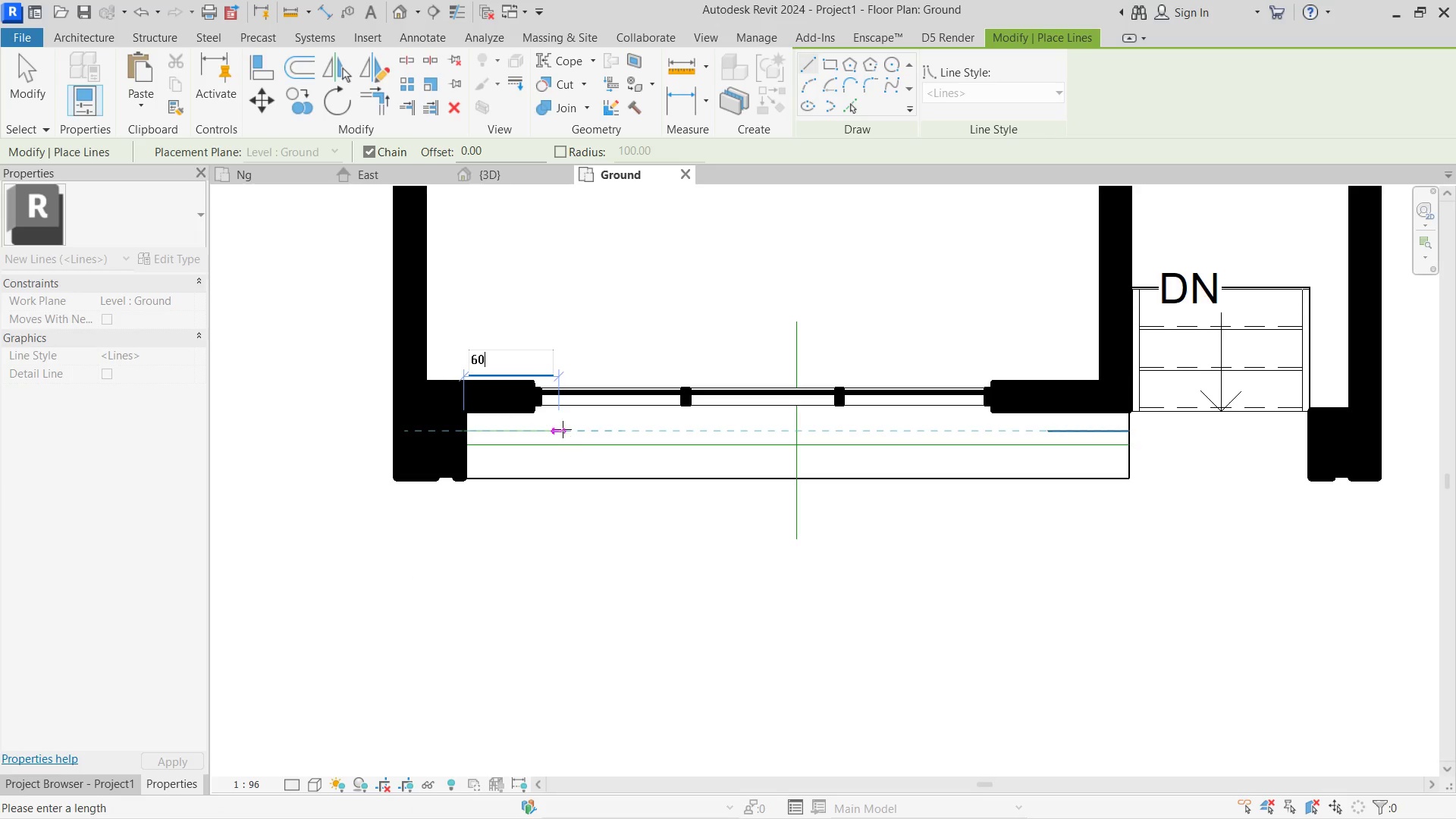 
key(NumpadEnter)
 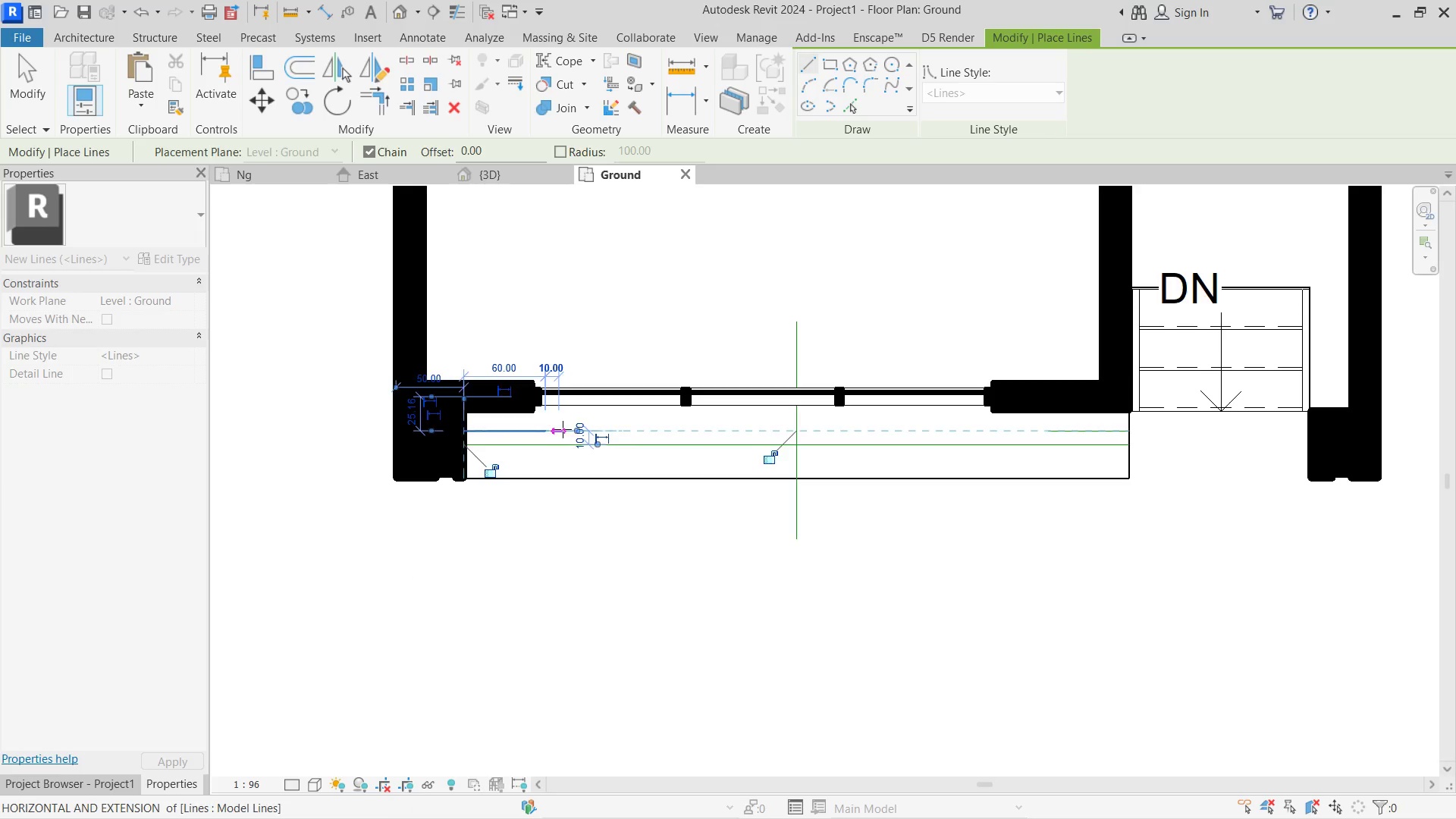 
key(Escape)
 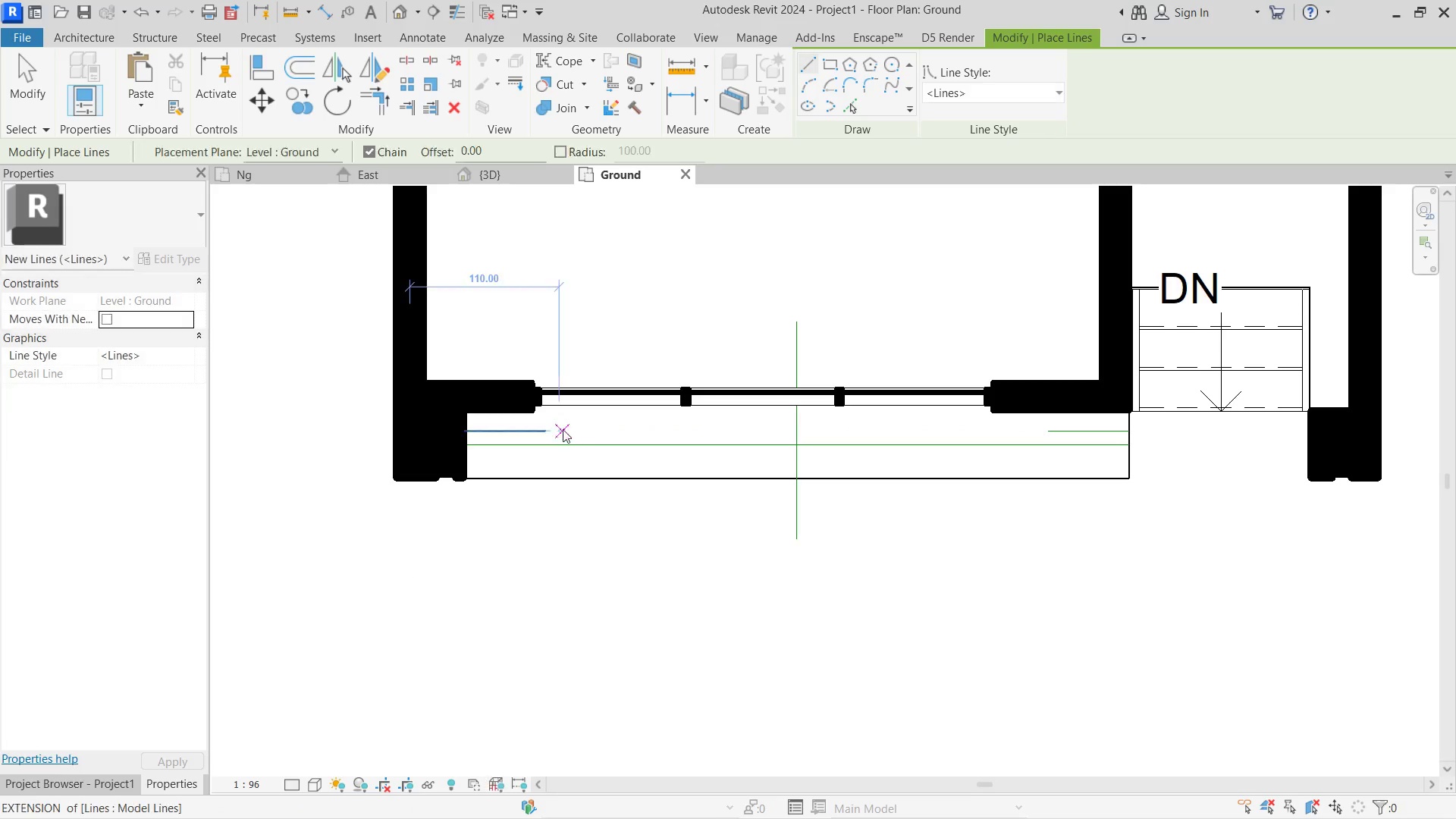 
key(Escape)
 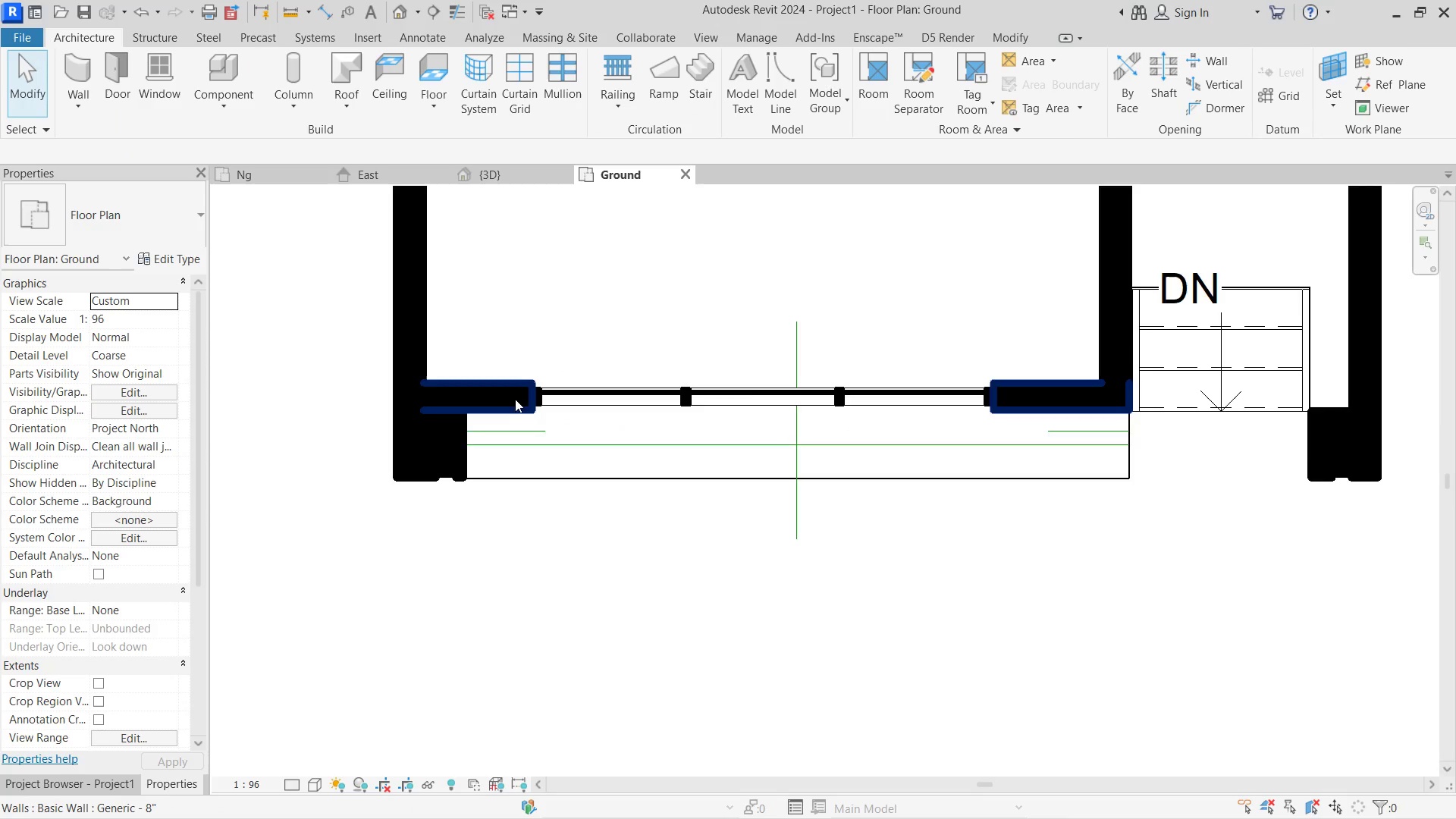 
left_click([529, 395])
 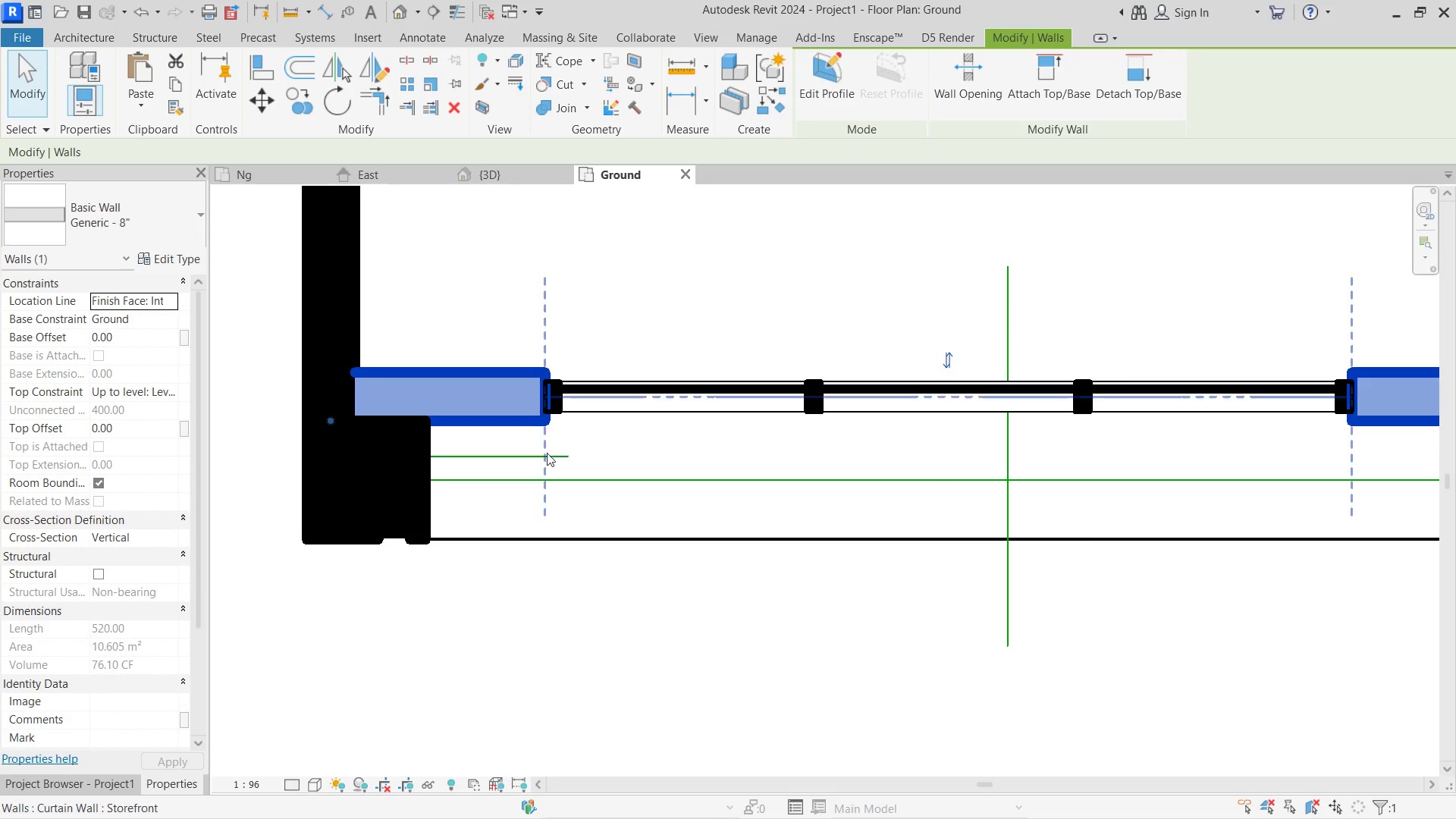 
scroll: coordinate [515, 397], scroll_direction: up, amount: 4.0
 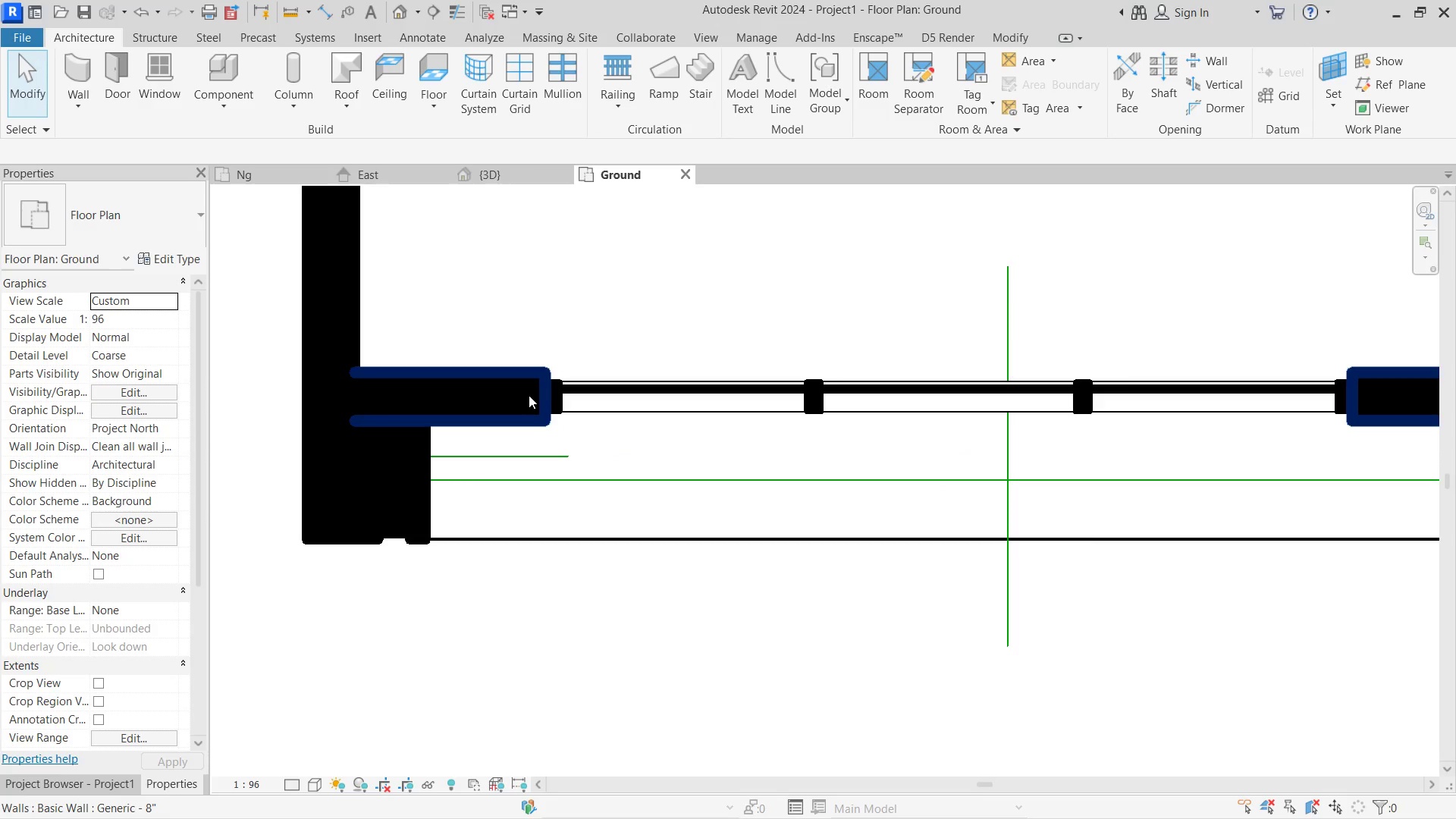 
left_click([542, 453])
 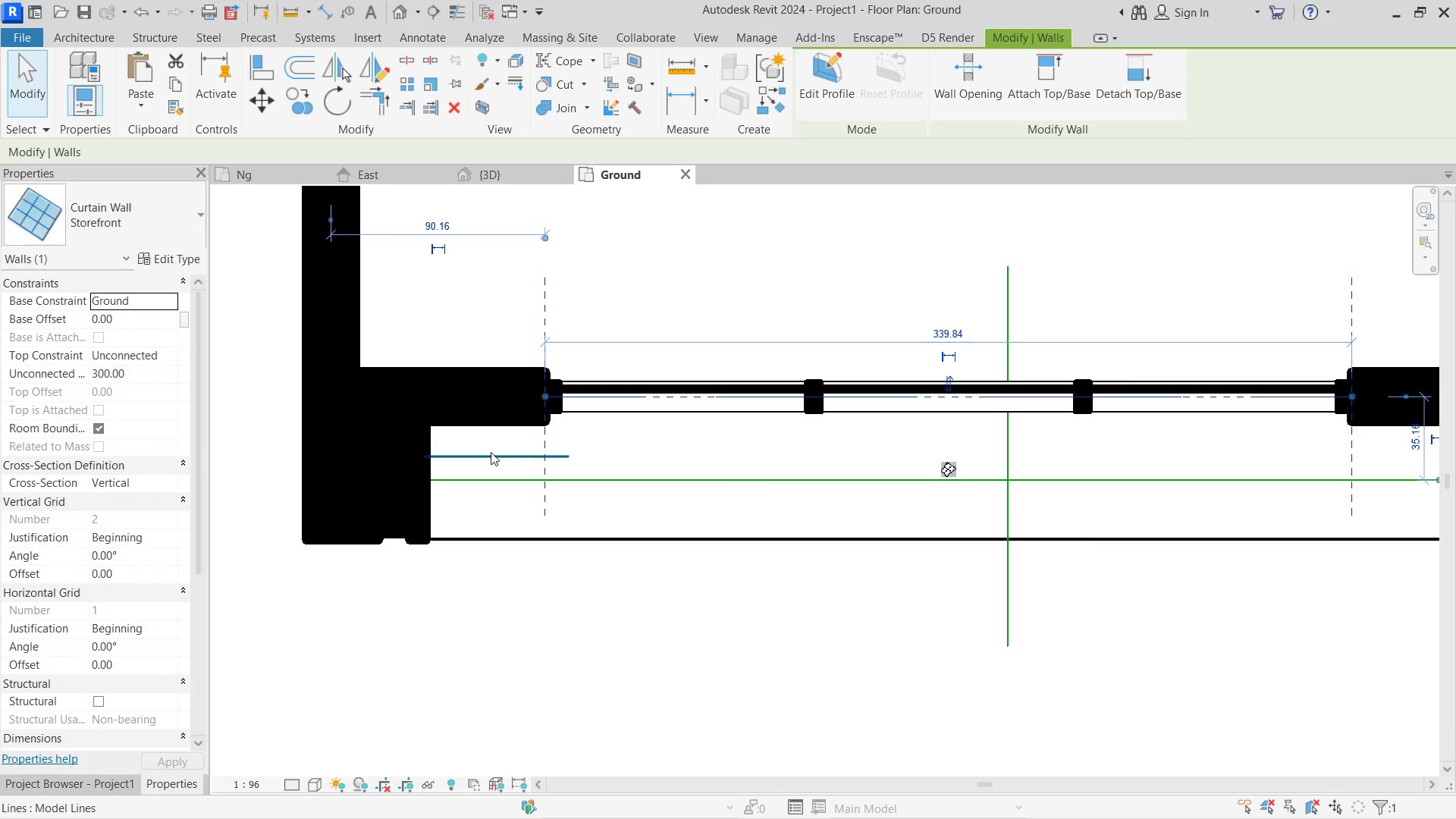 
left_click([491, 452])
 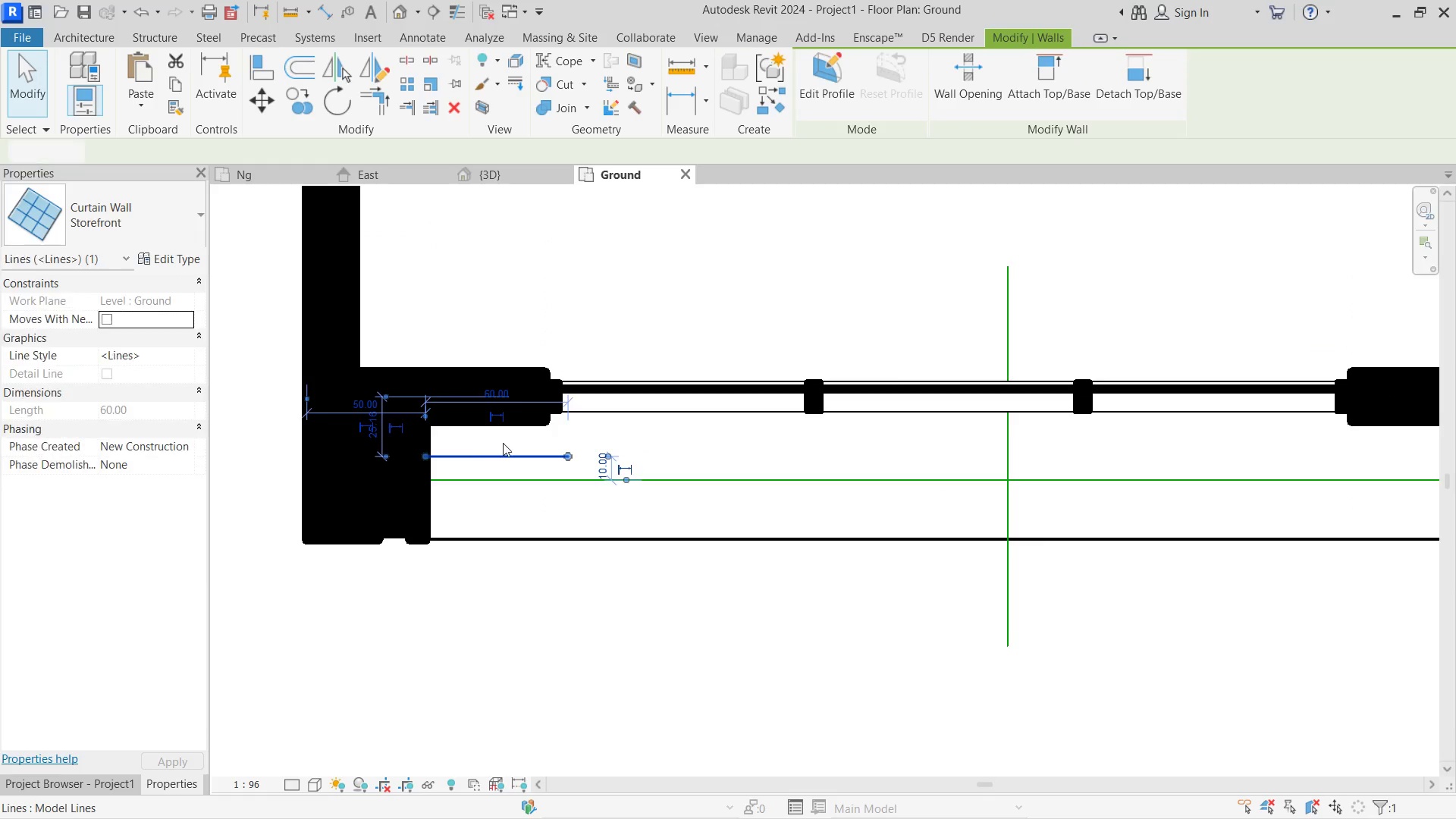 
scroll: coordinate [508, 441], scroll_direction: down, amount: 5.0
 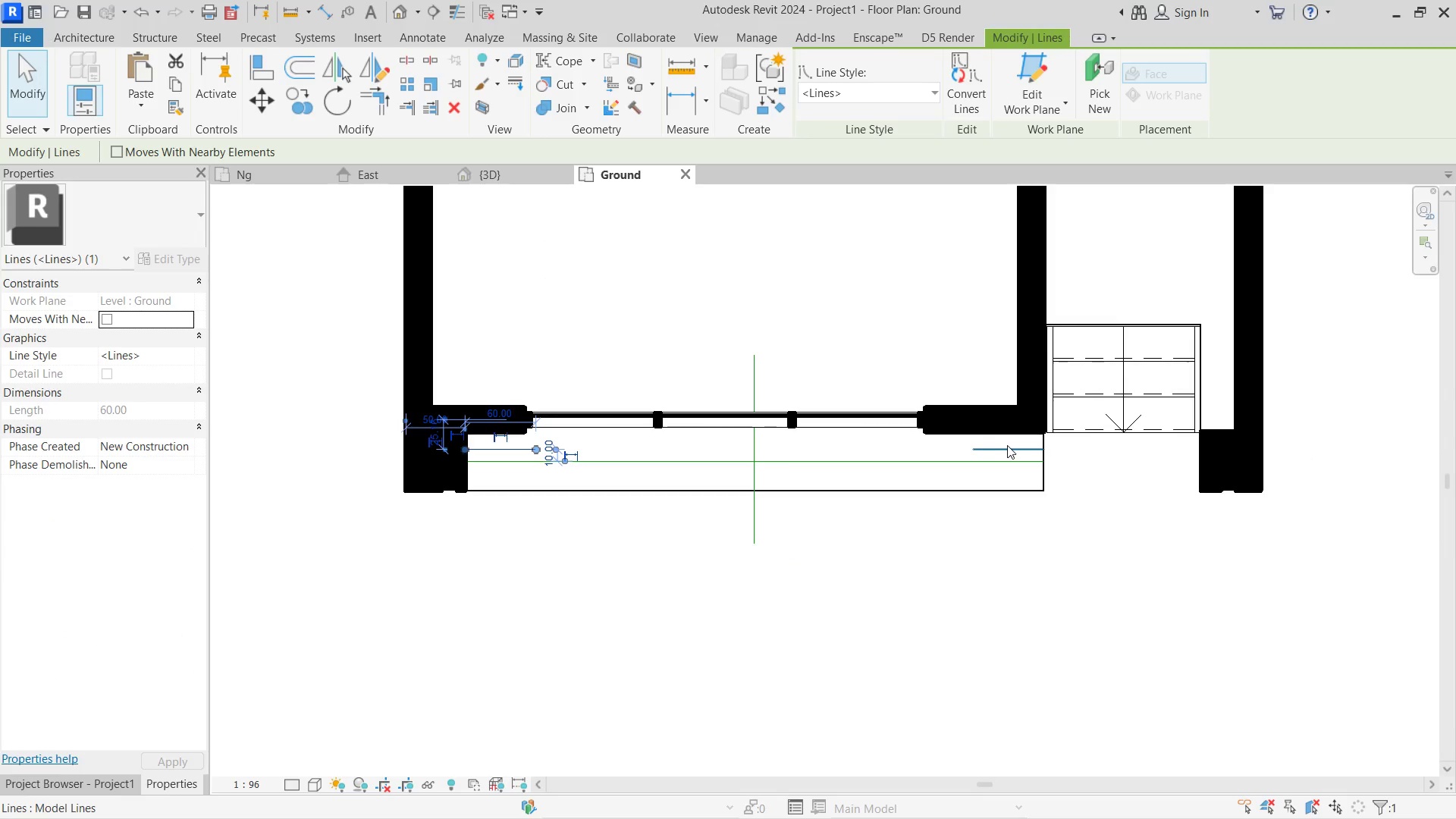 
left_click([1006, 446])
 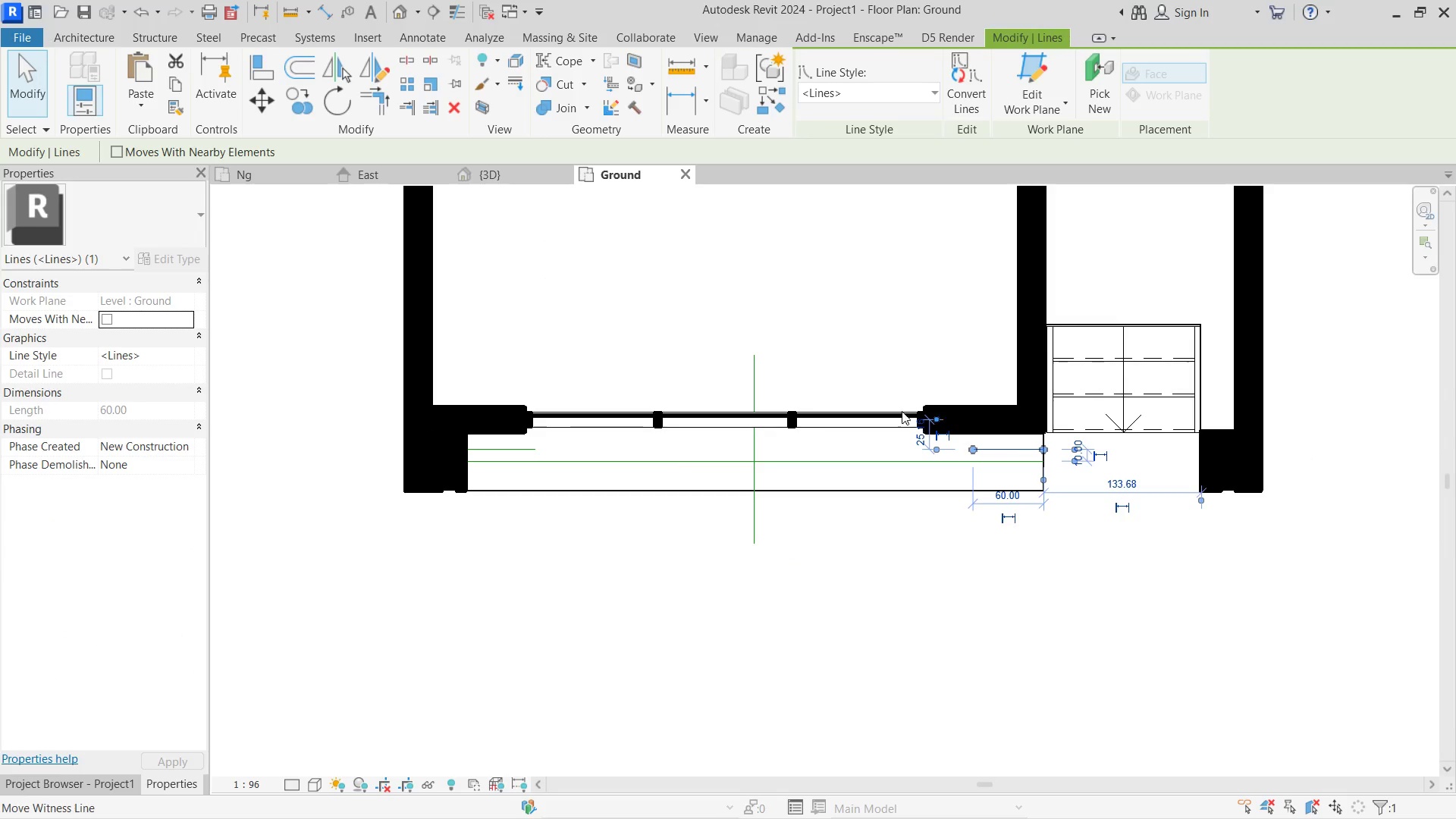 
left_click([810, 411])
 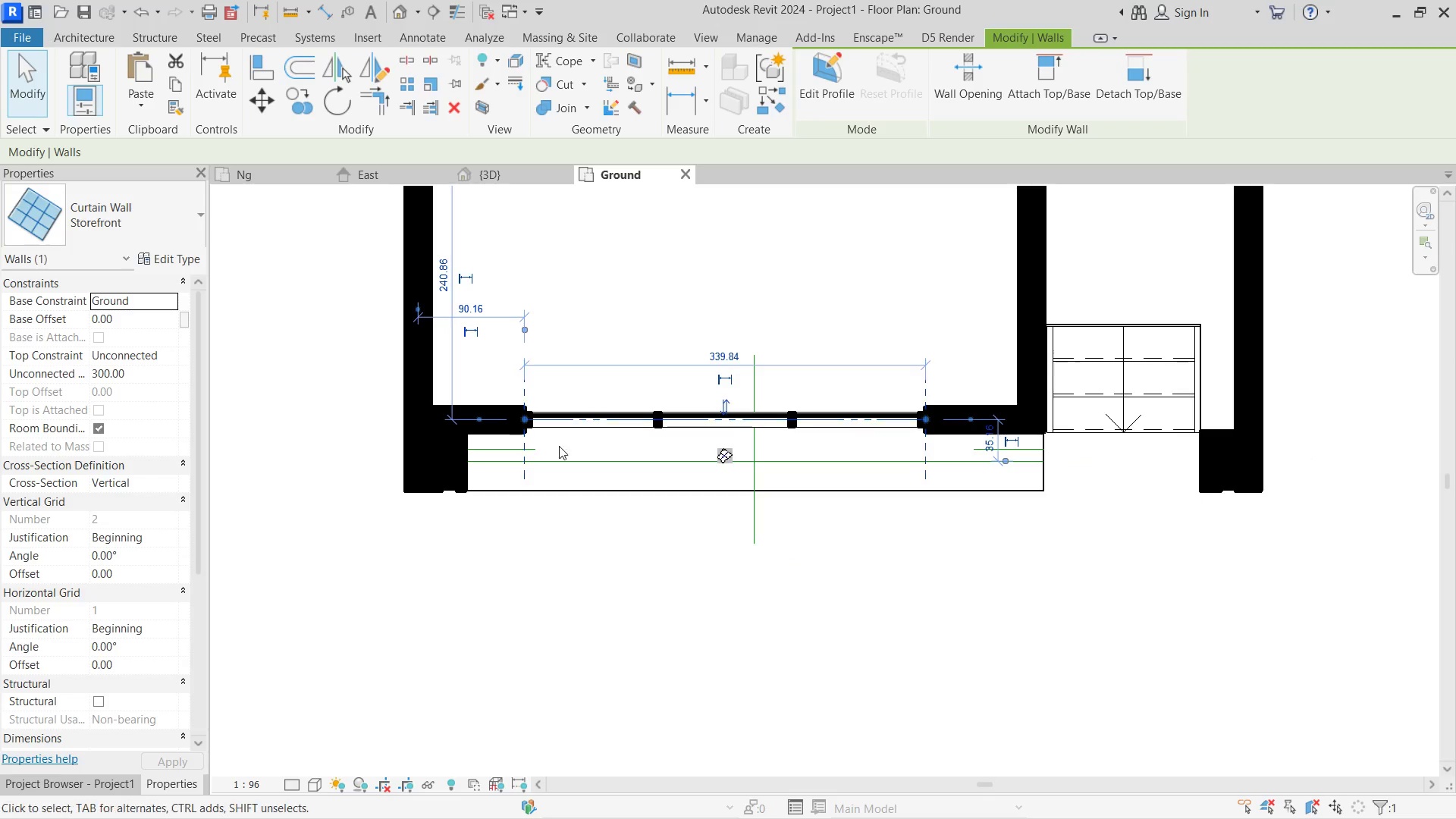 
left_click_drag(start_coordinate=[617, 463], to_coordinate=[495, 422])
 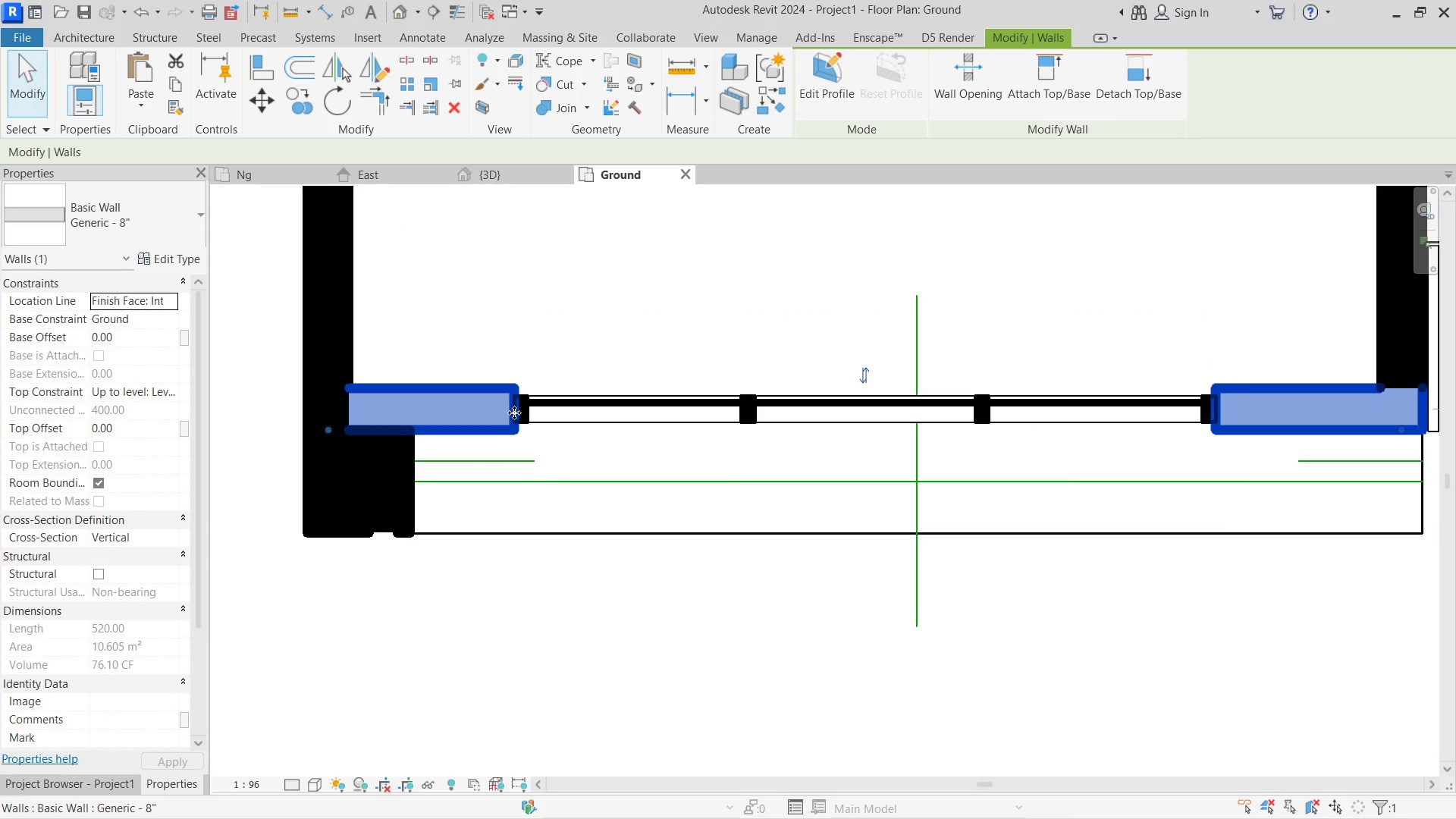 
scroll: coordinate [538, 434], scroll_direction: up, amount: 4.0
 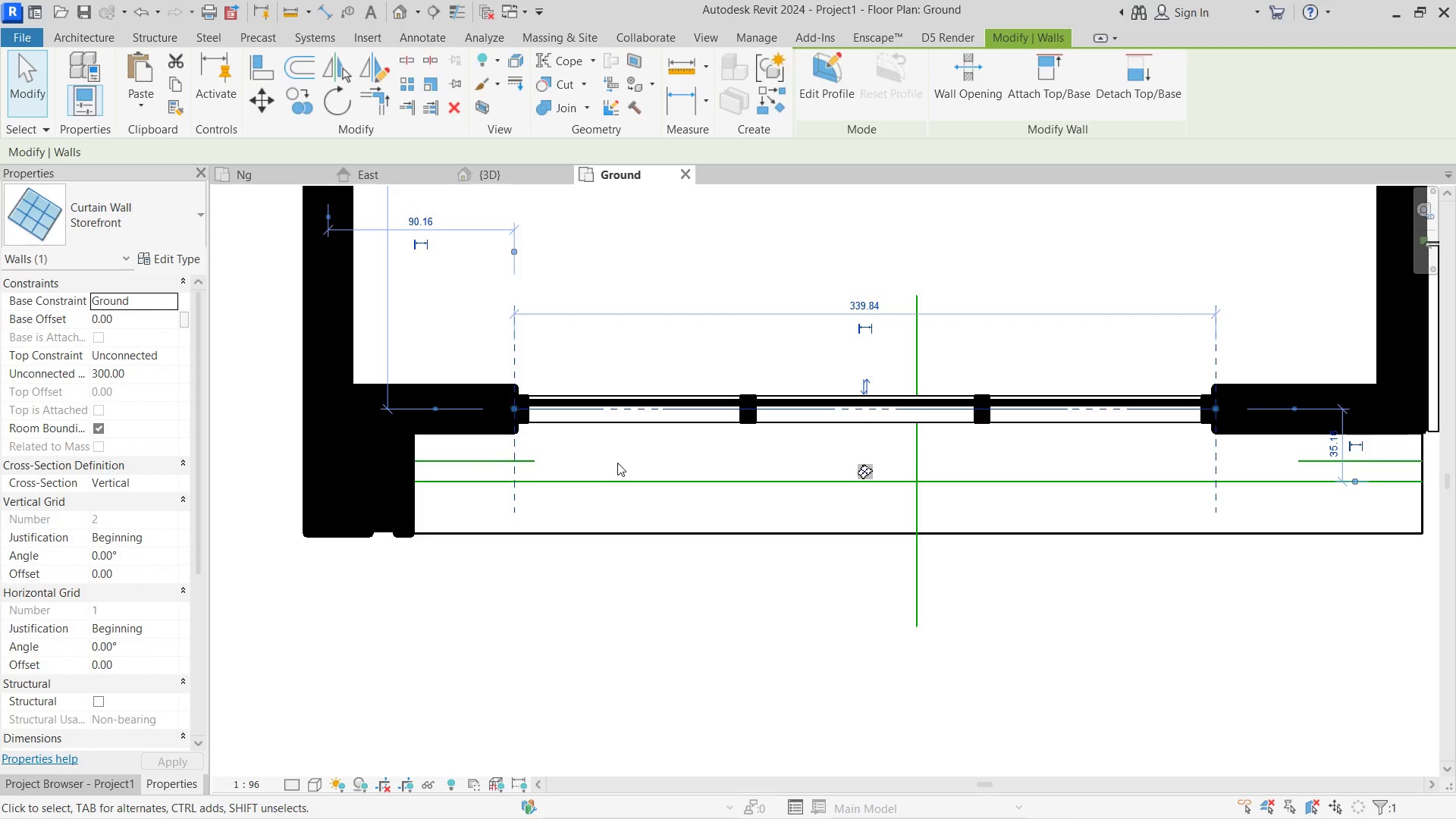 
double_click([495, 422])
 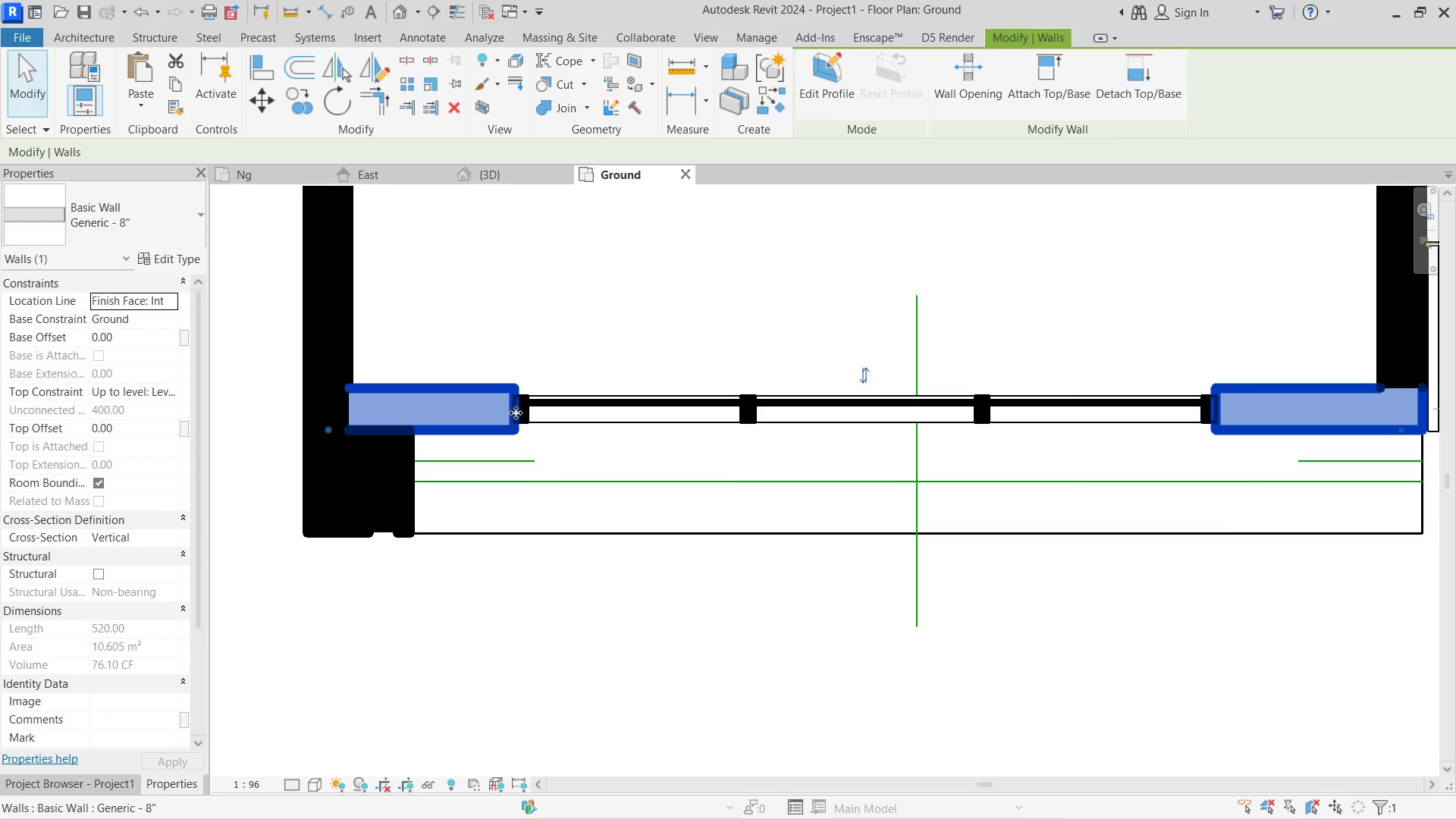 
left_click([610, 453])
 